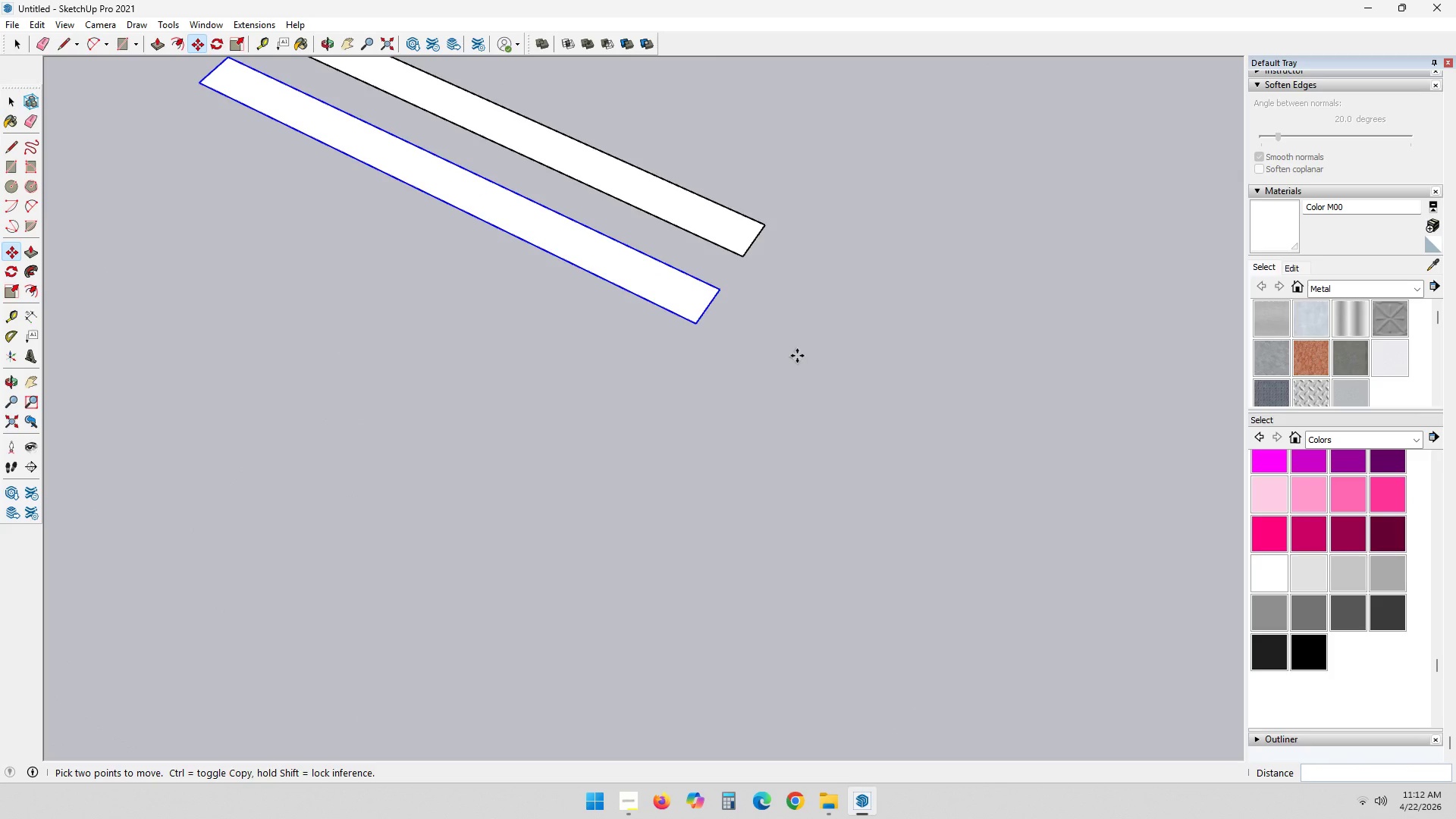 
key(Control+ControlLeft)
 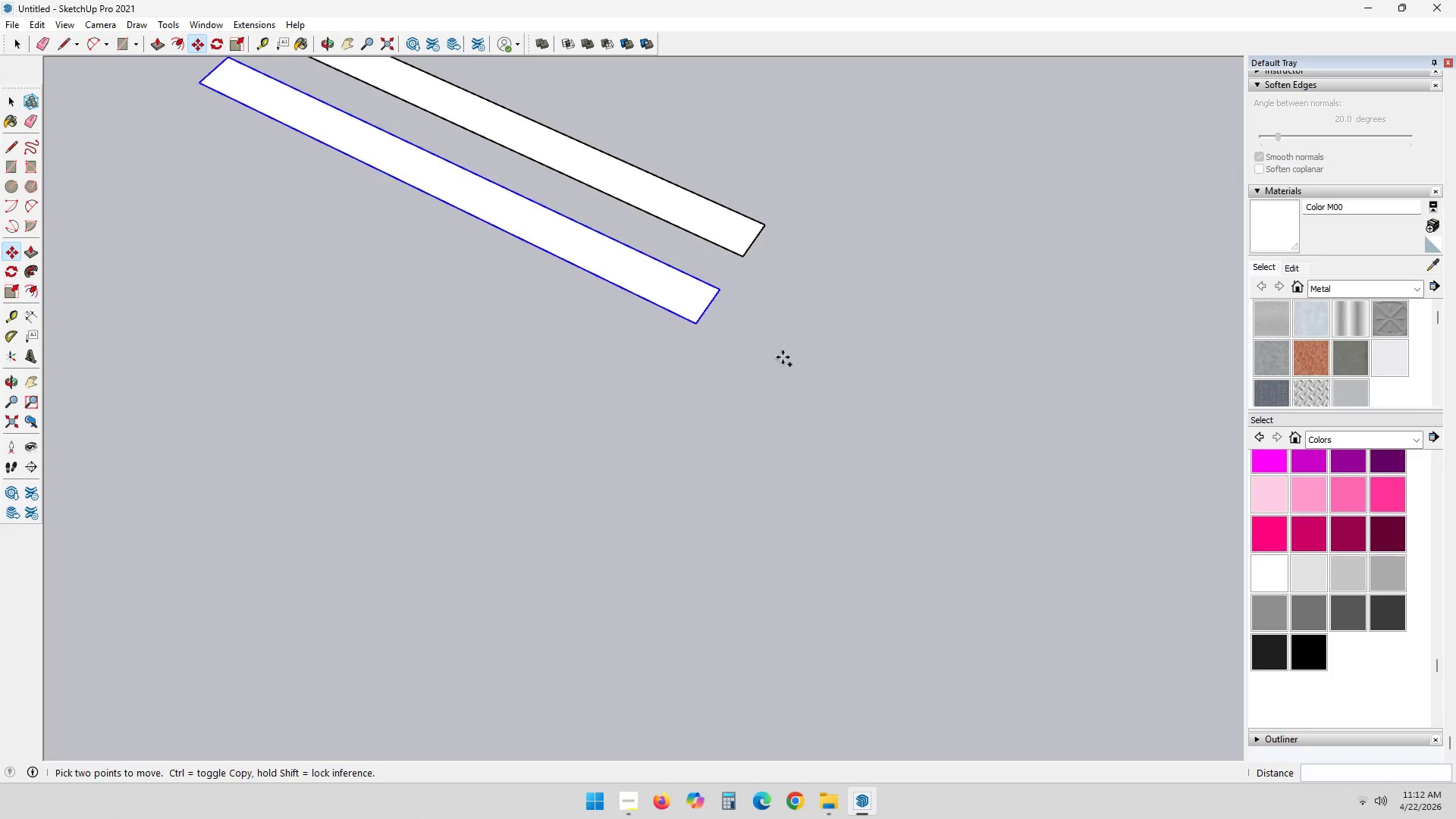 
key(Control+Z)
 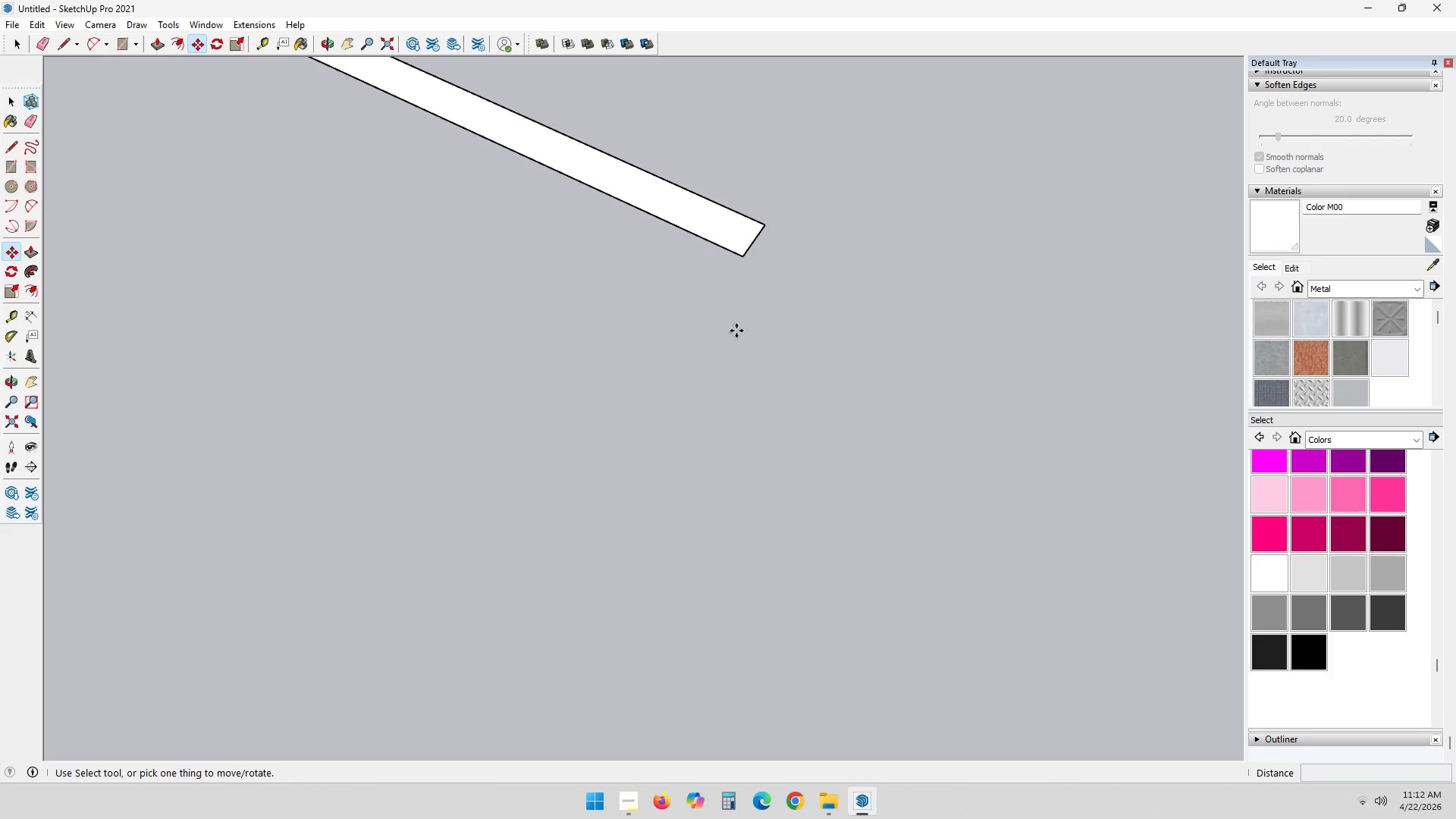 
key(Control+X)
 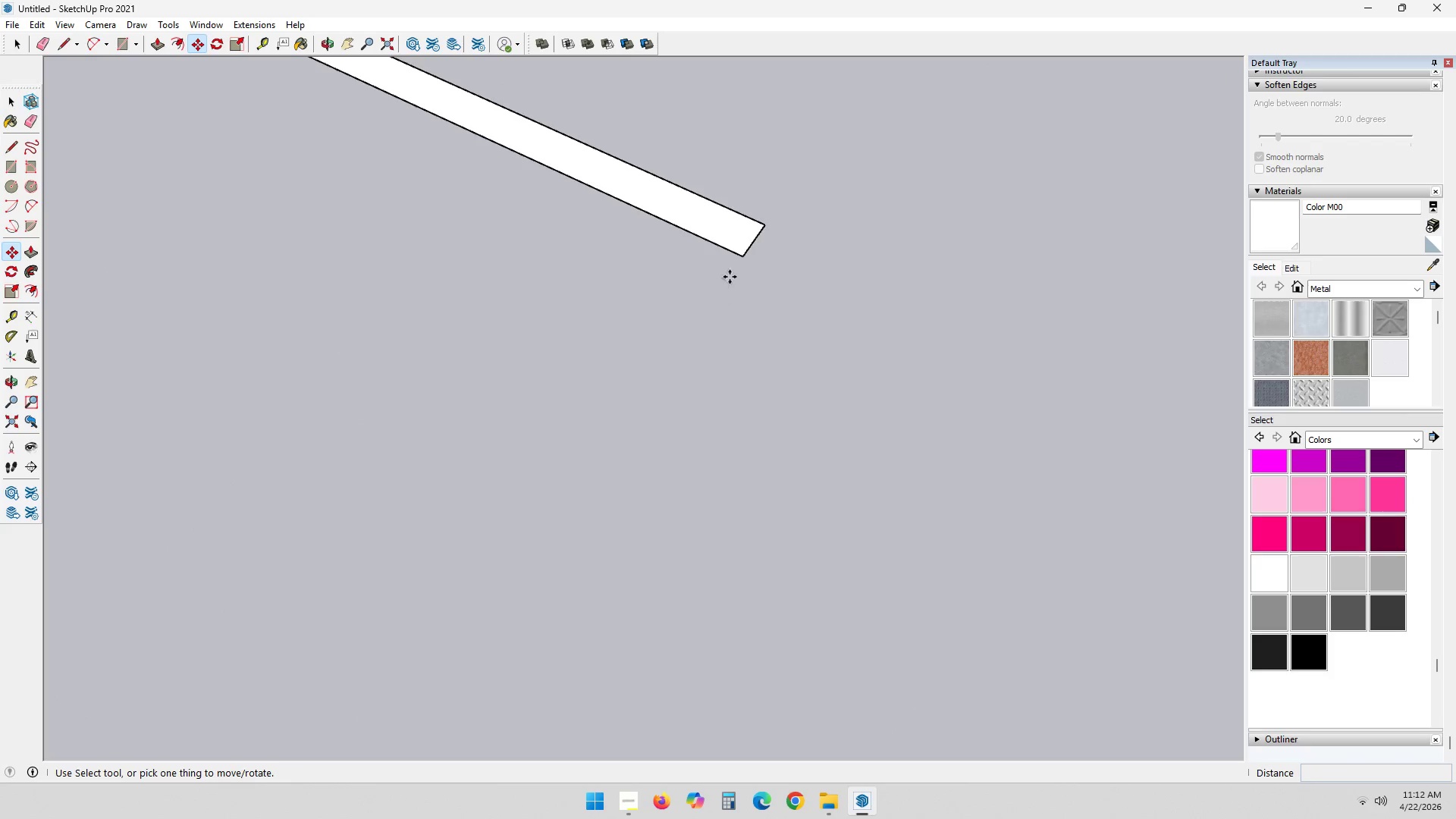 
key(Space)
 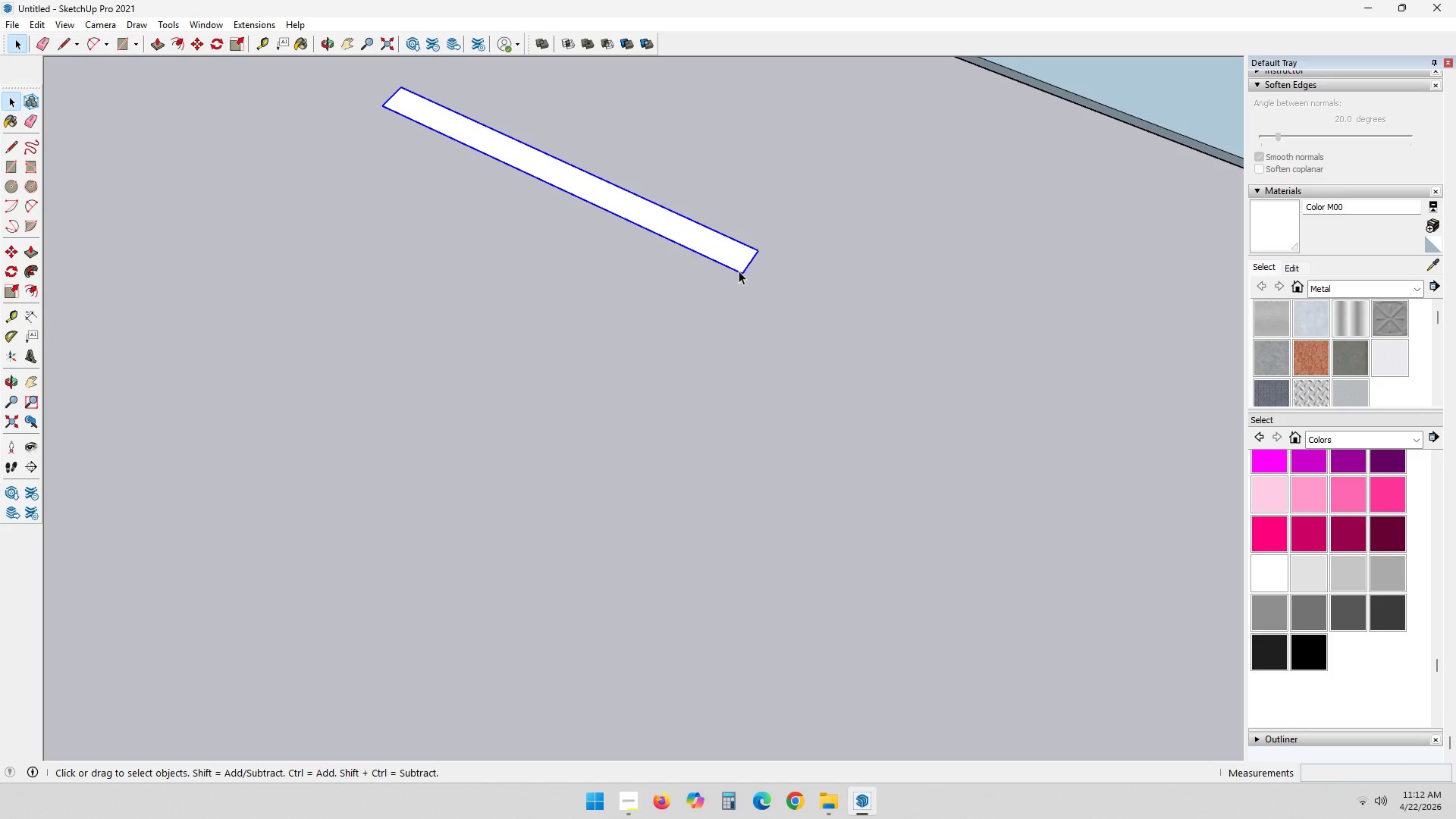 
scroll: coordinate [736, 303], scroll_direction: down, amount: 4.0
 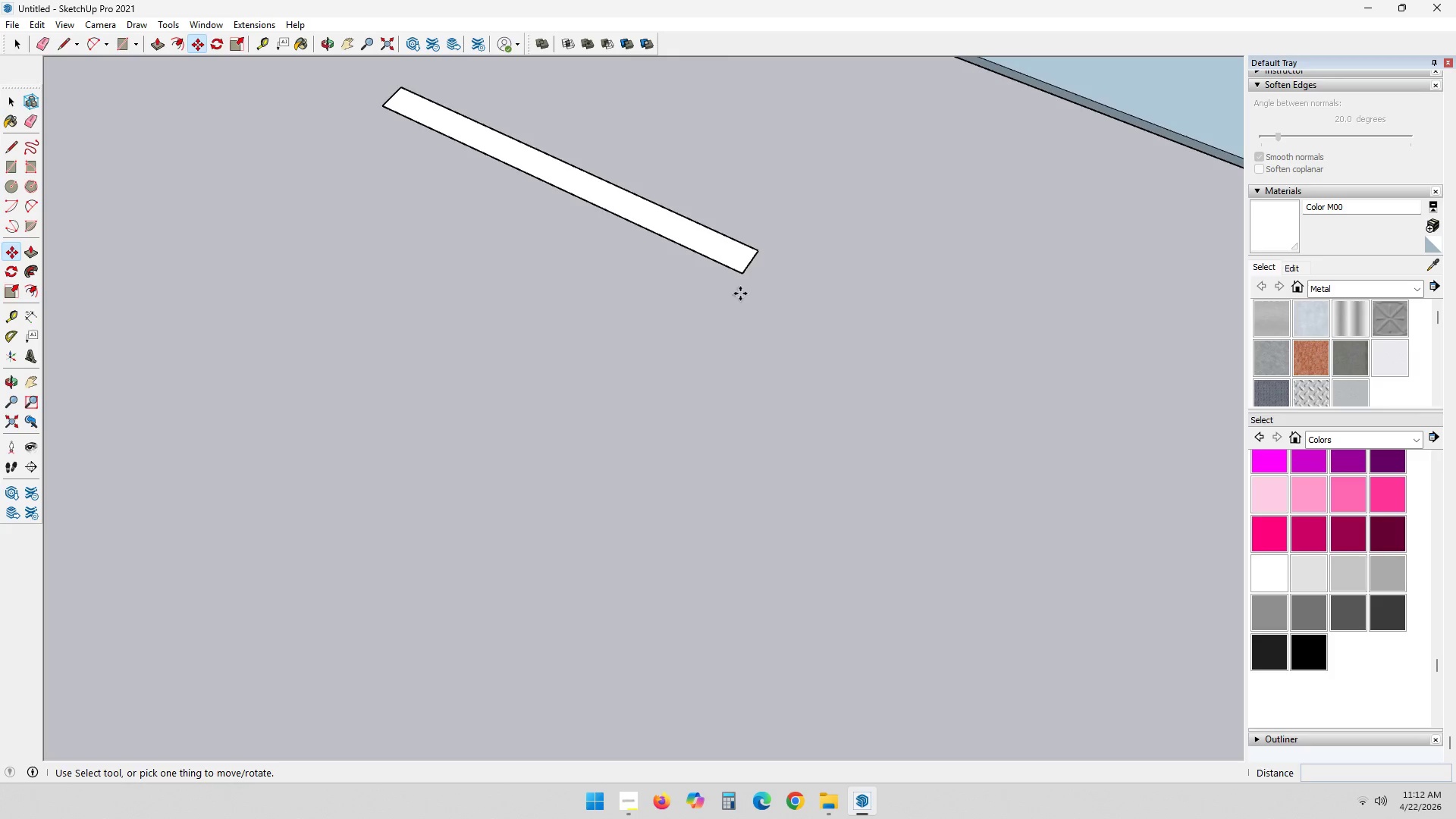 
key(M)
 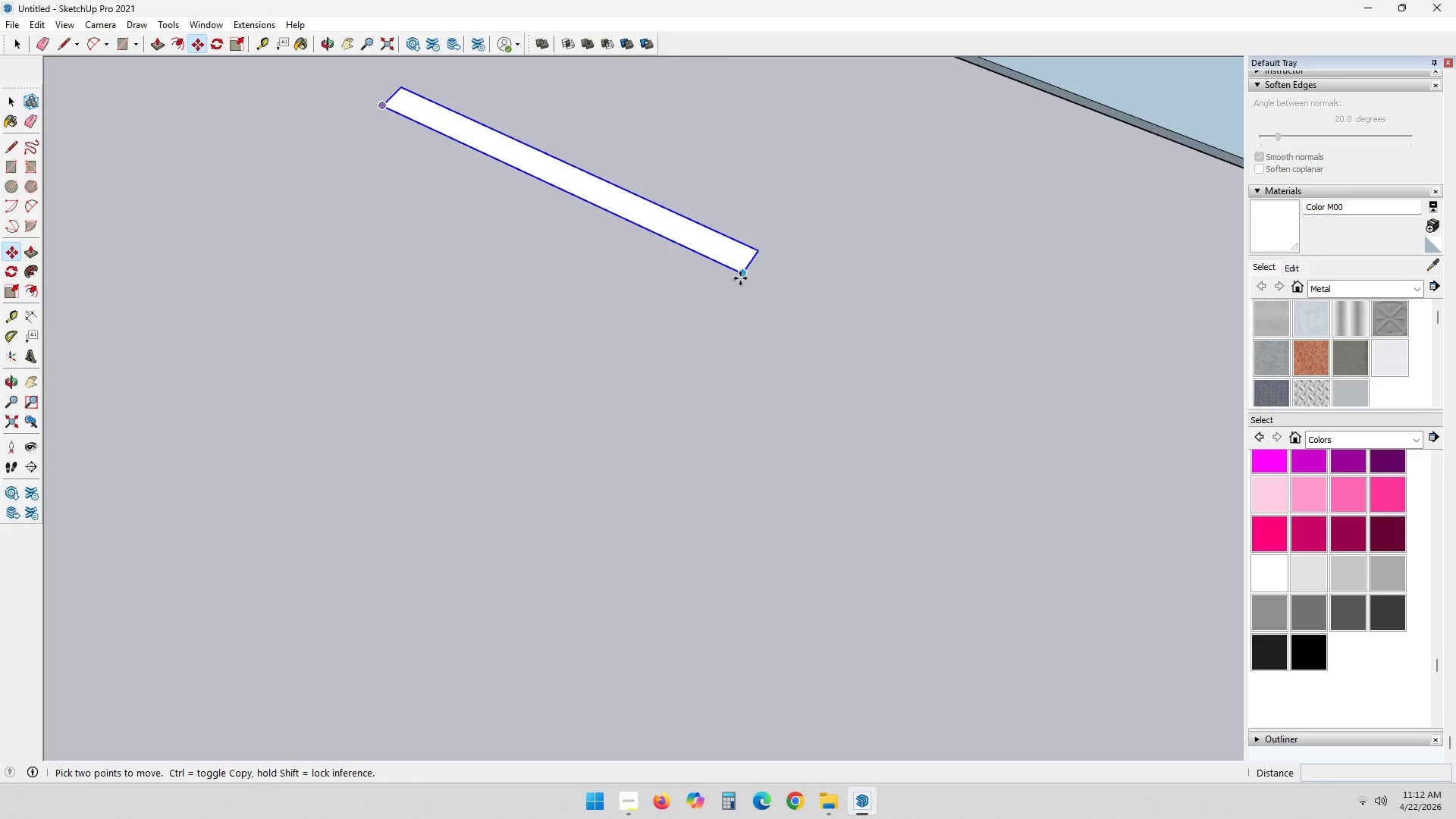 
left_click([741, 272])
 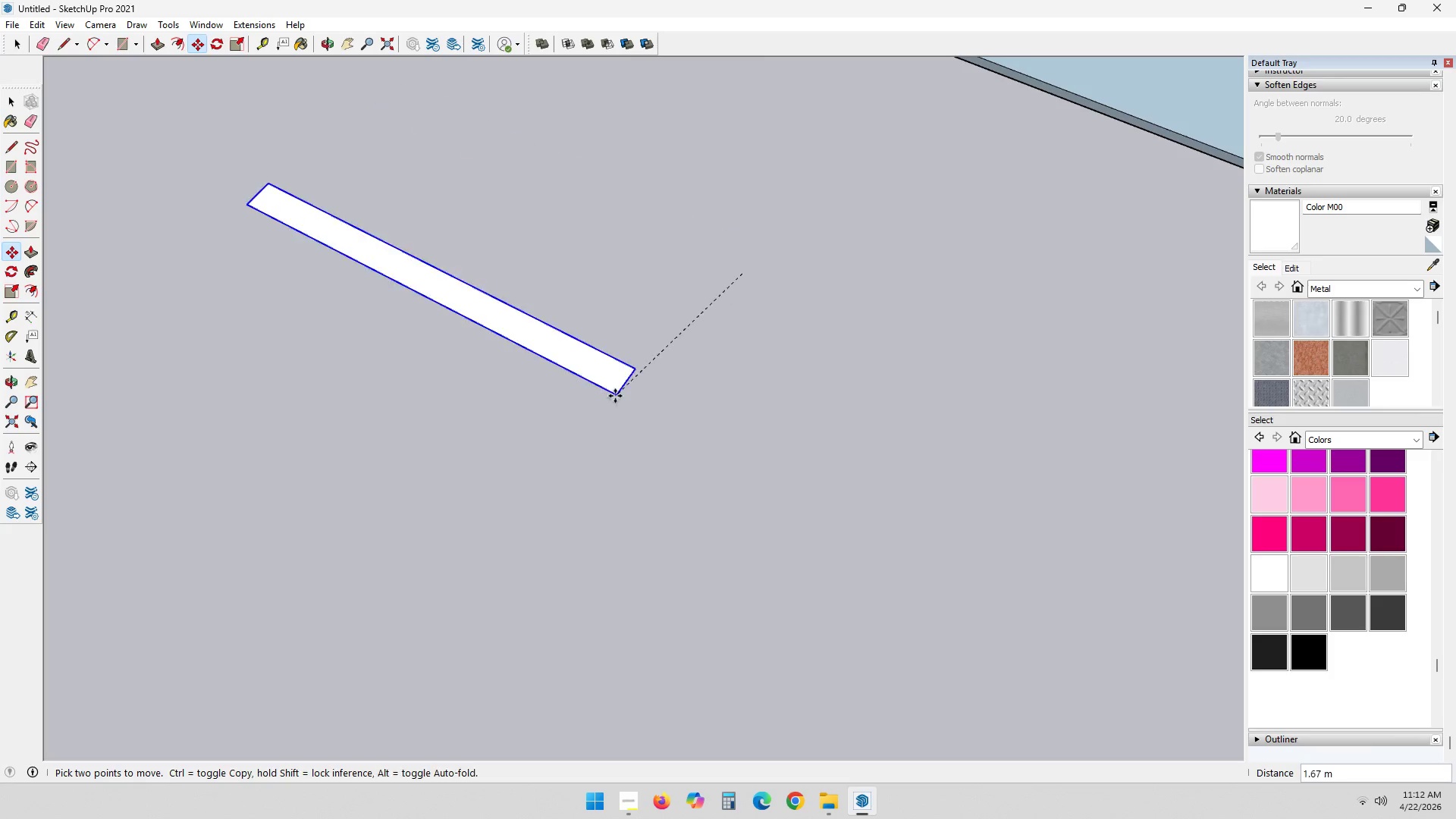 
key(Control+ControlLeft)
 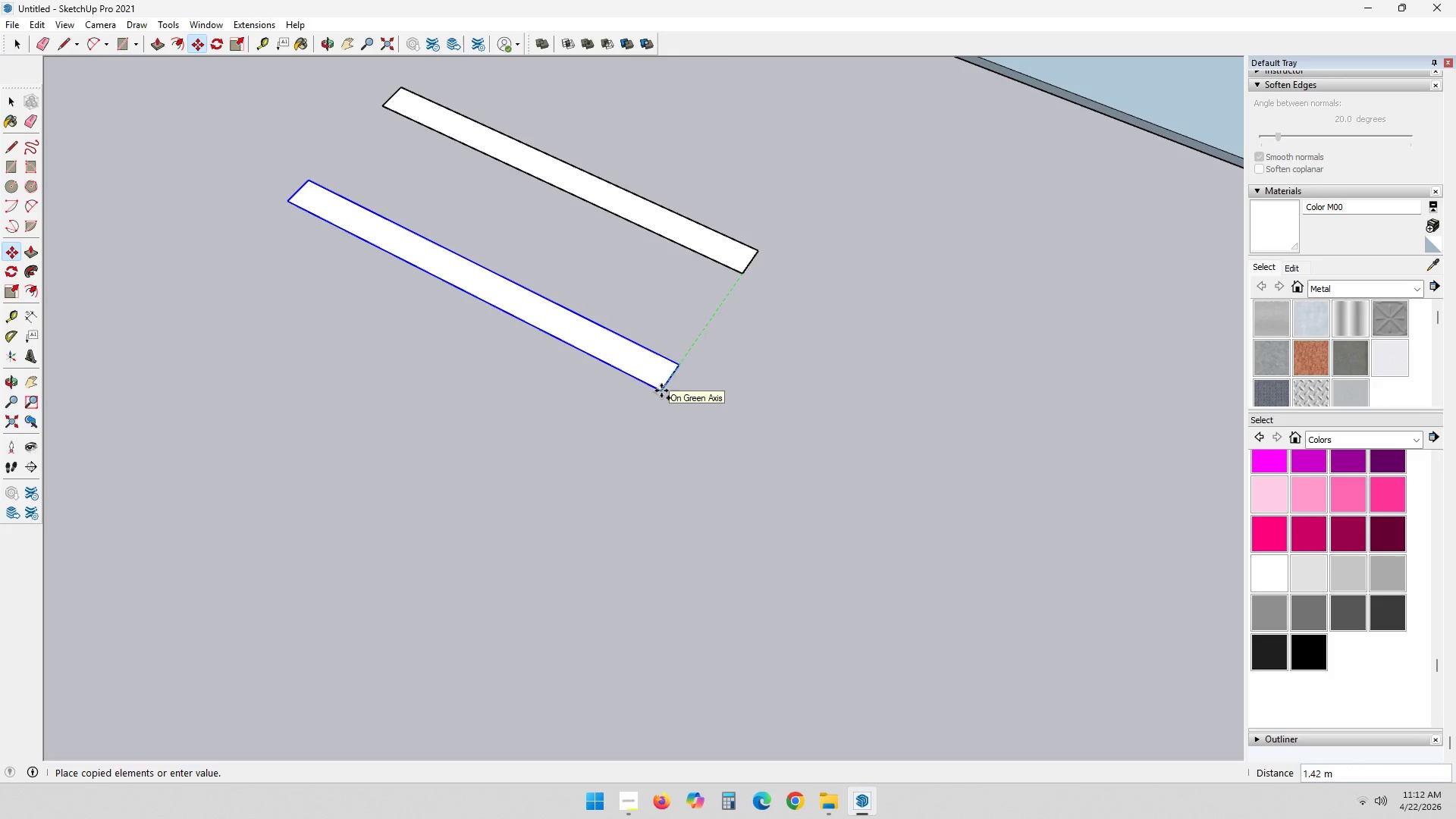 
key(NumpadDecimal)
 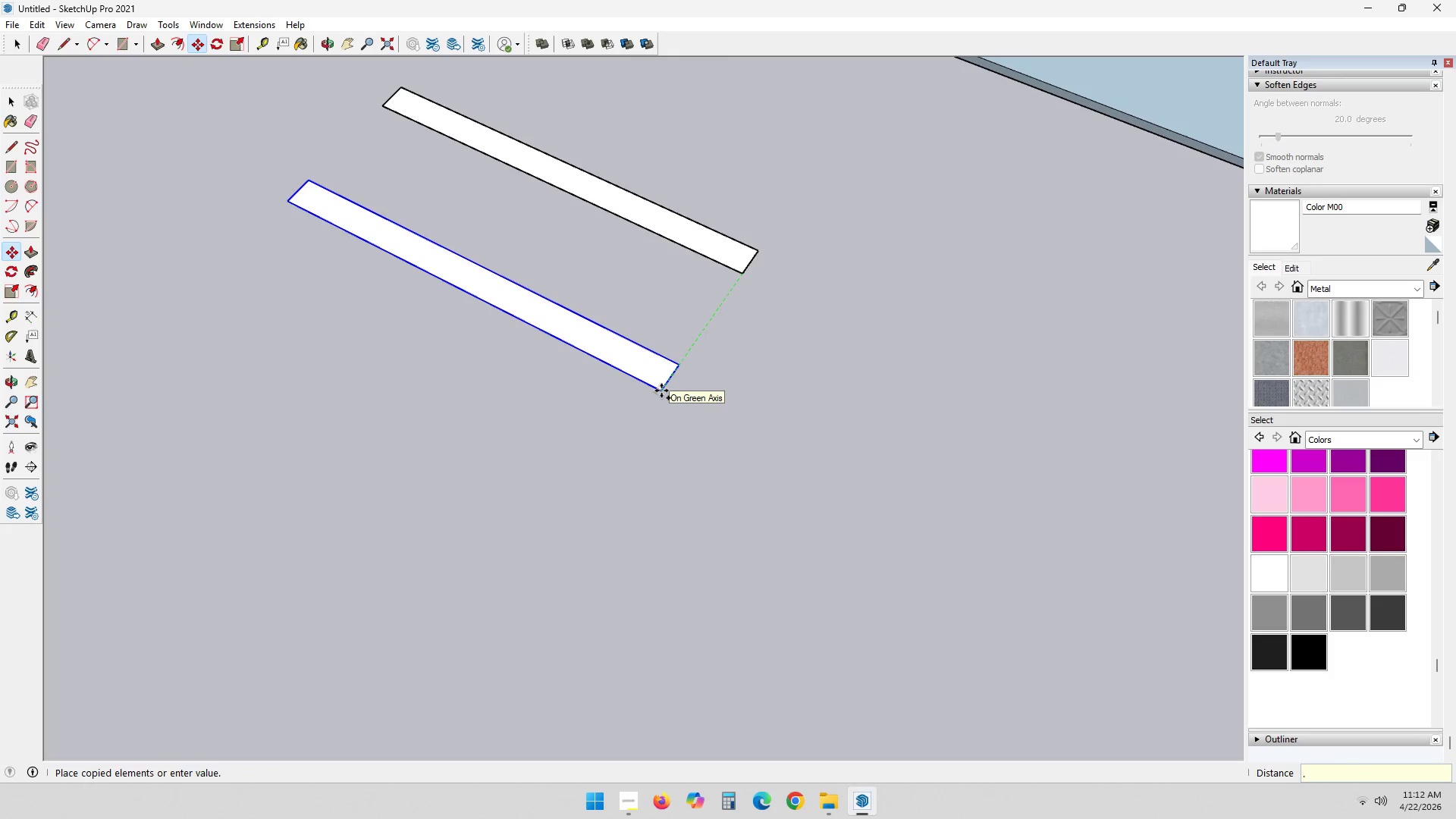 
key(Numpad3)
 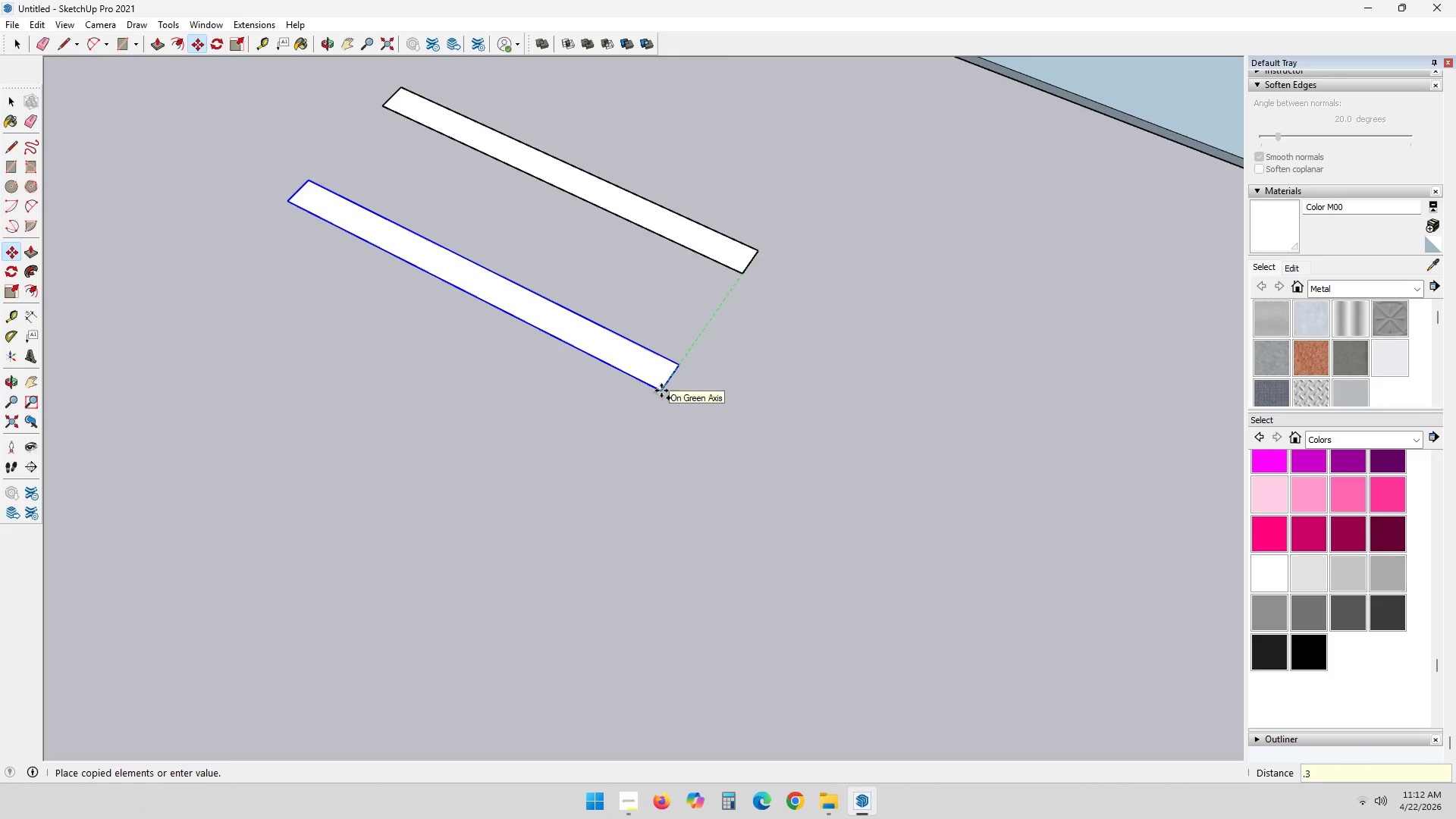 
key(NumpadEnter)
 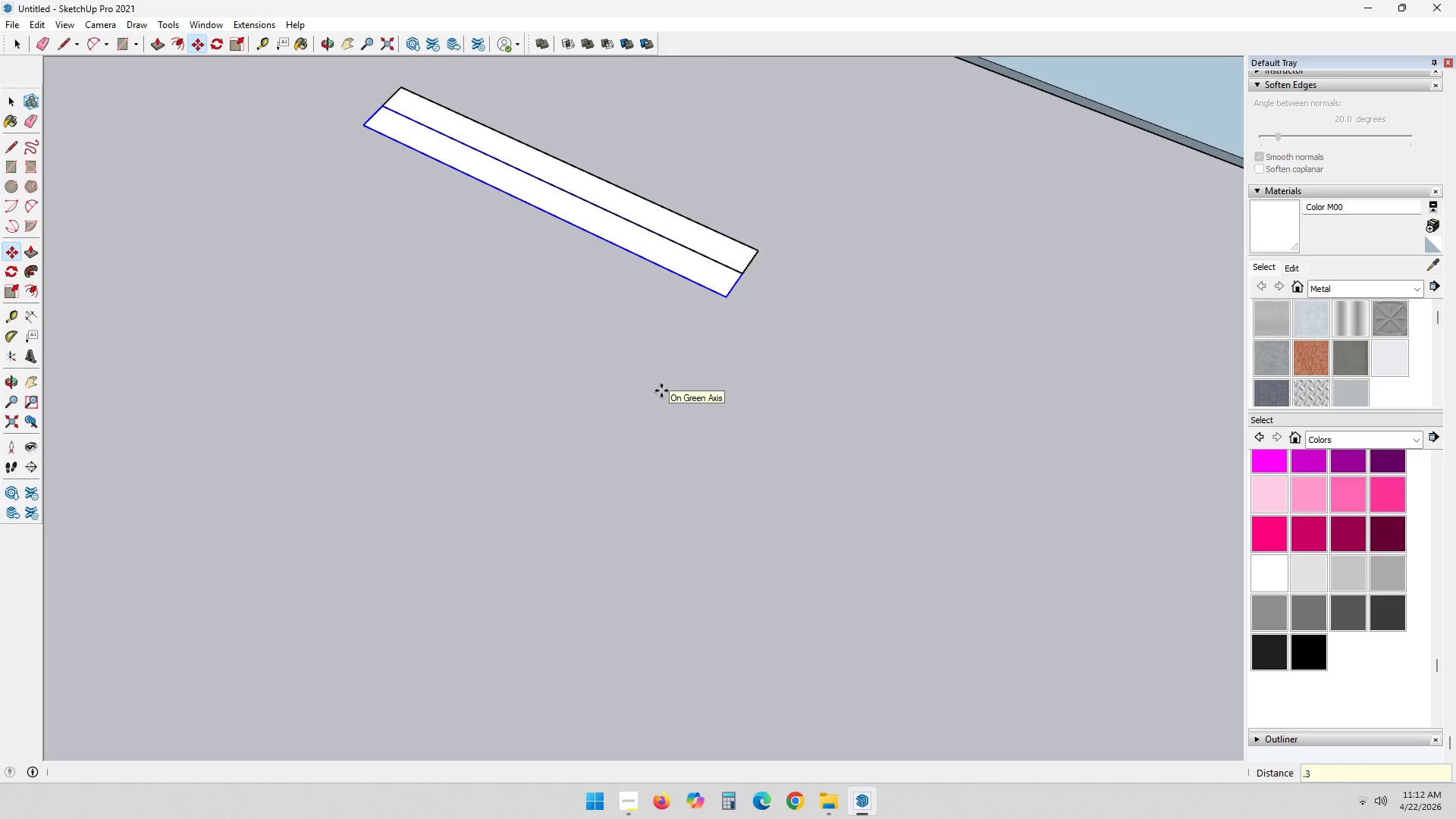 
key(Control+ControlLeft)
 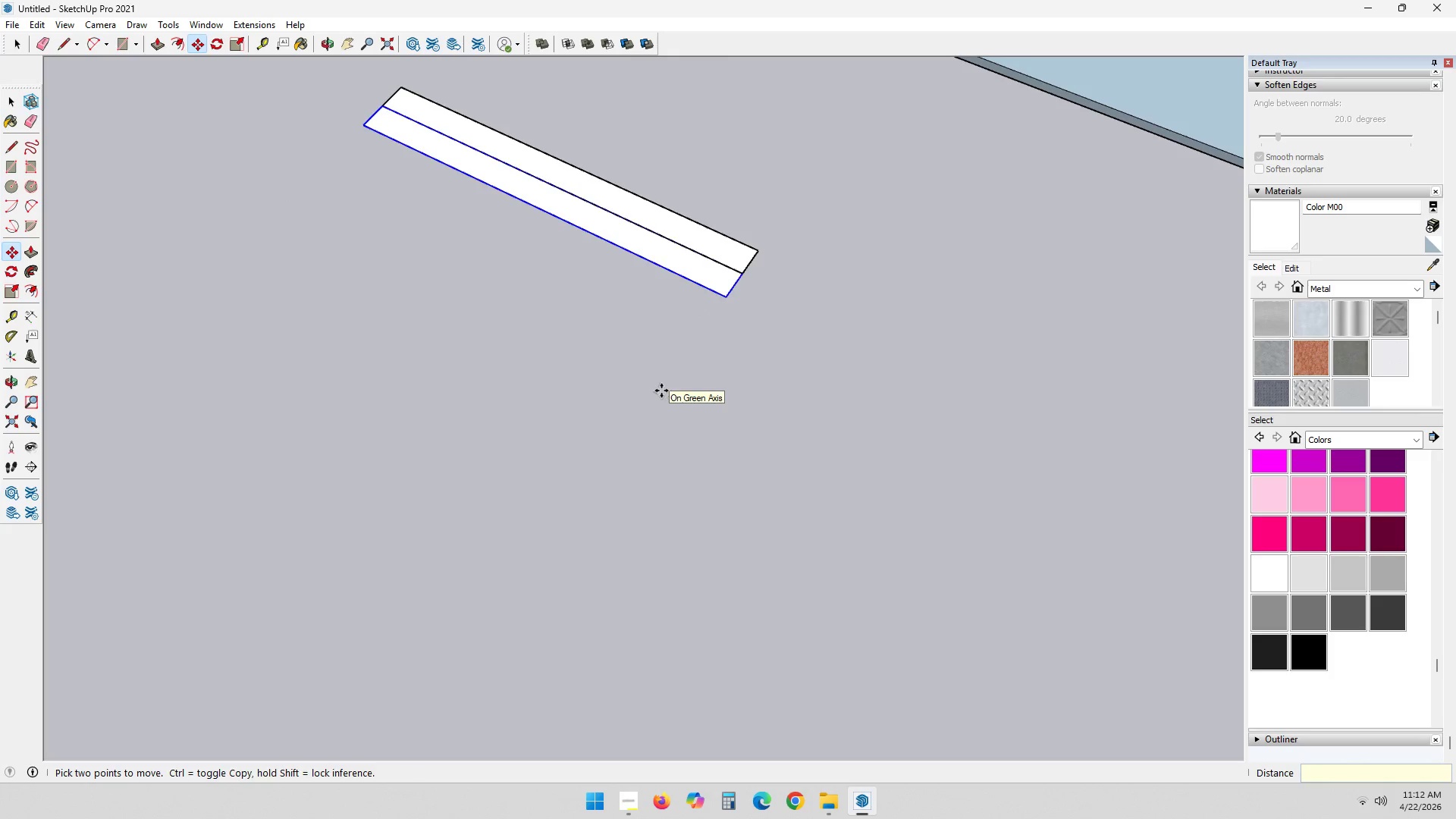 
key(Control+Z)
 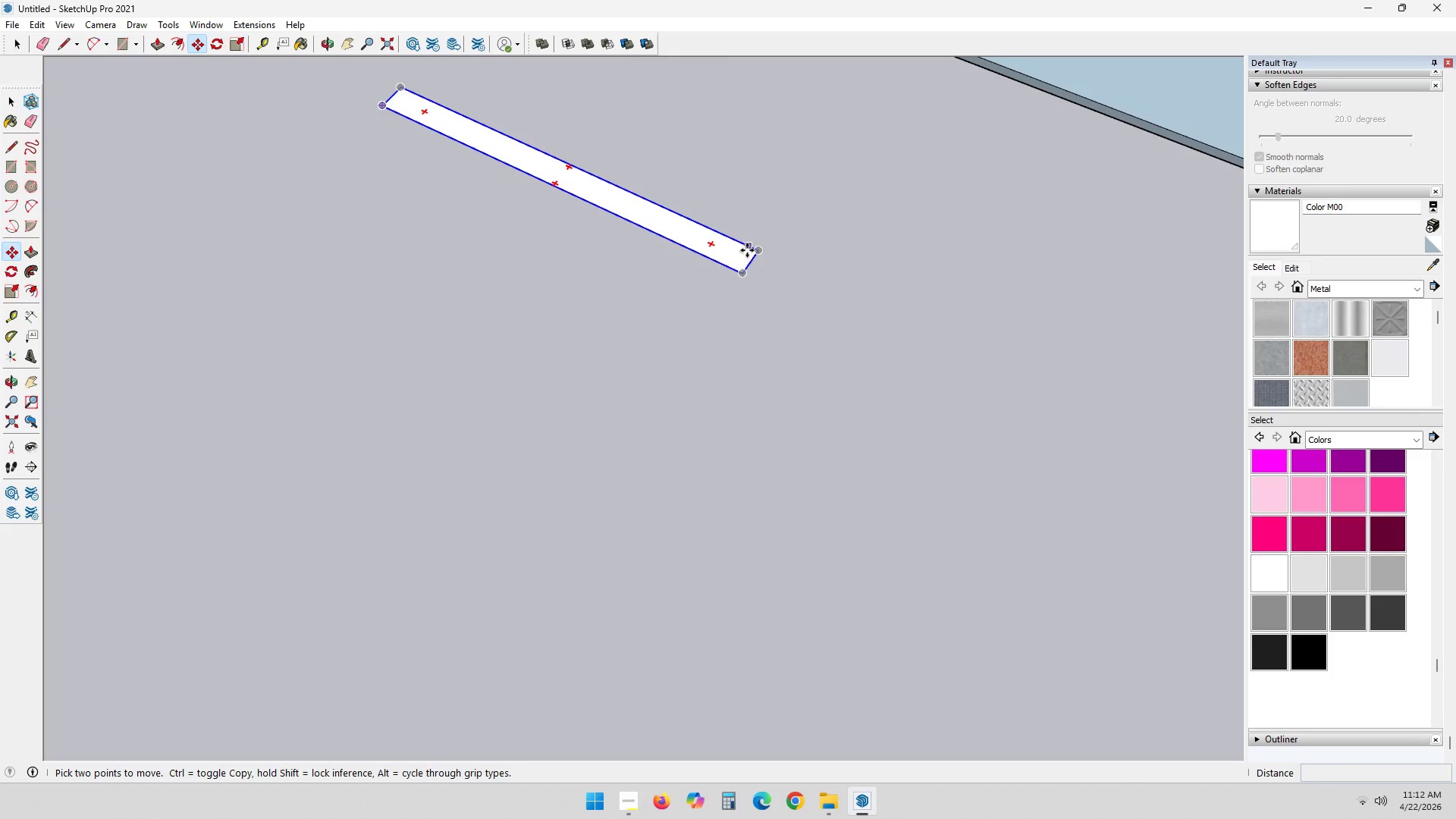 
key(M)
 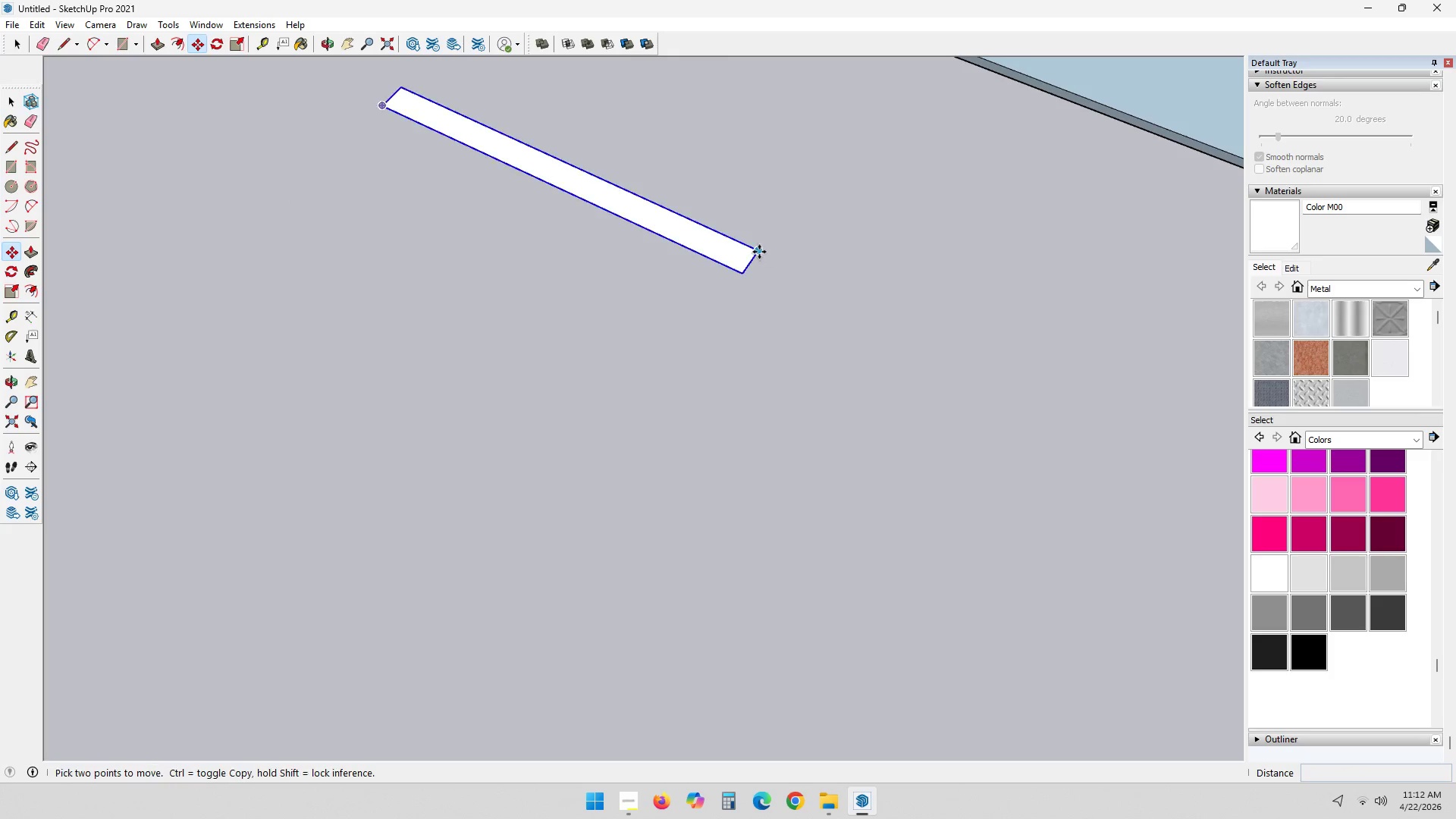 
left_click([761, 251])
 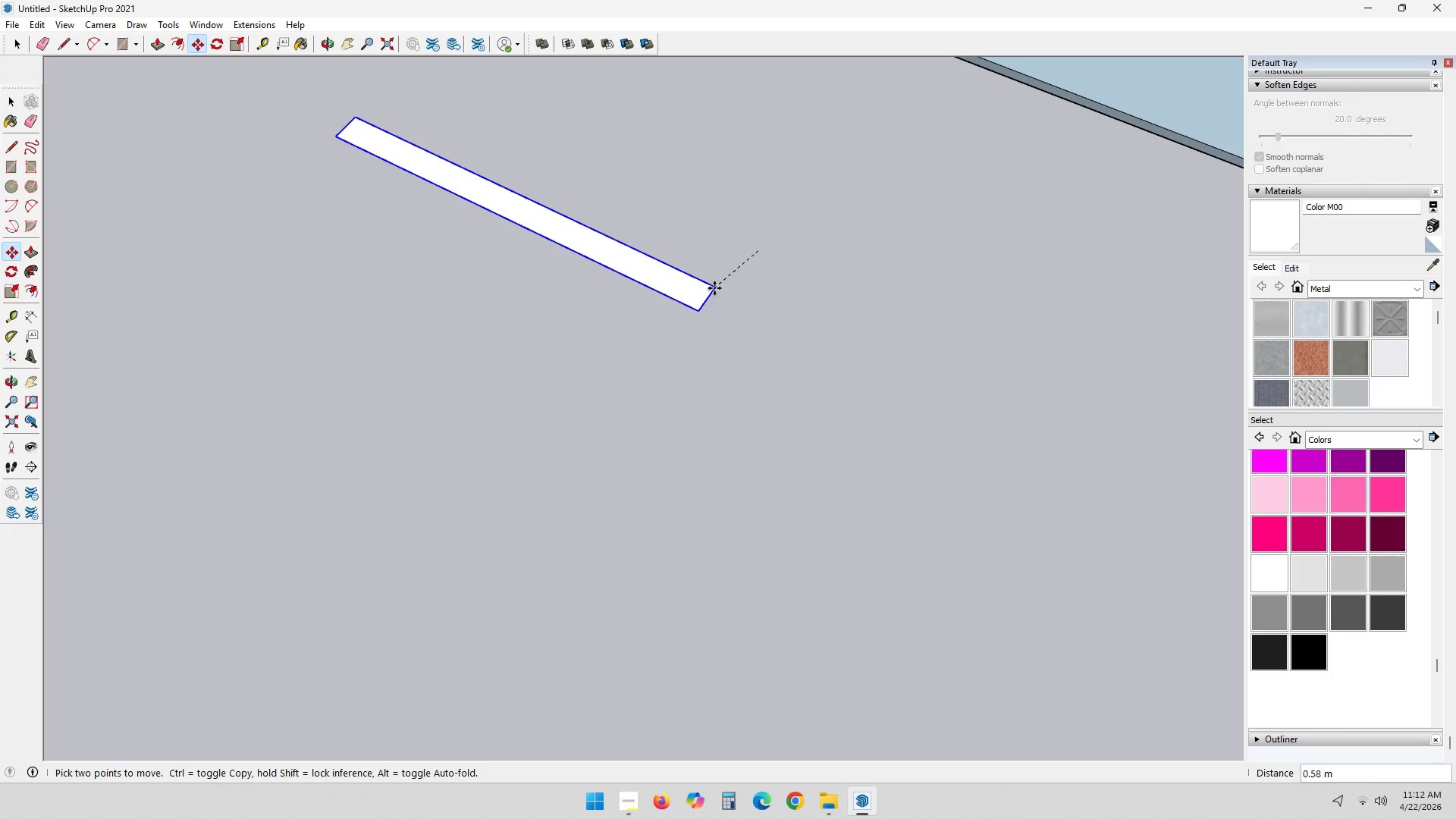 
key(Control+ControlLeft)
 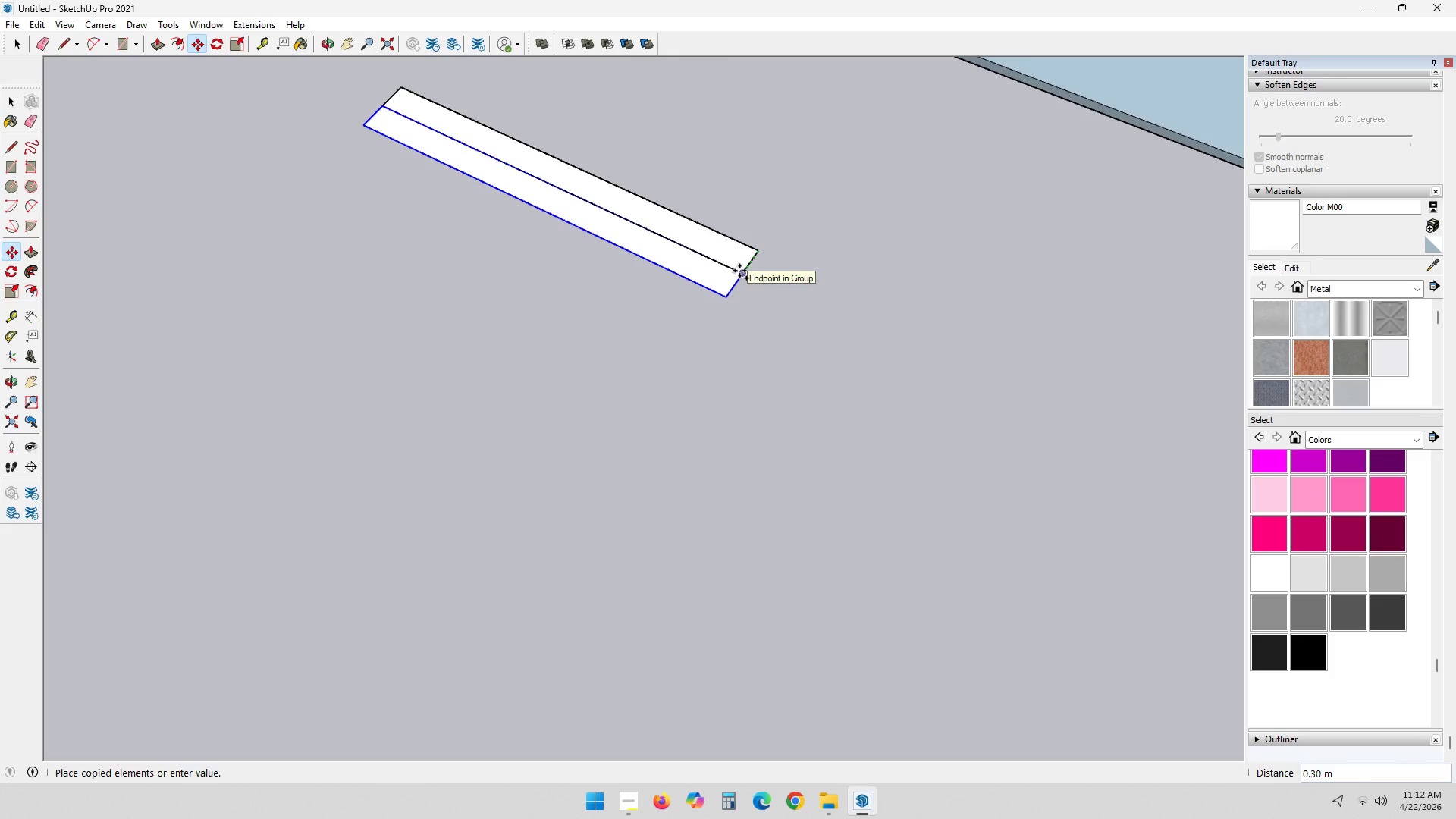 
type(.6)
key(NumpadEnter)
type(x10)
 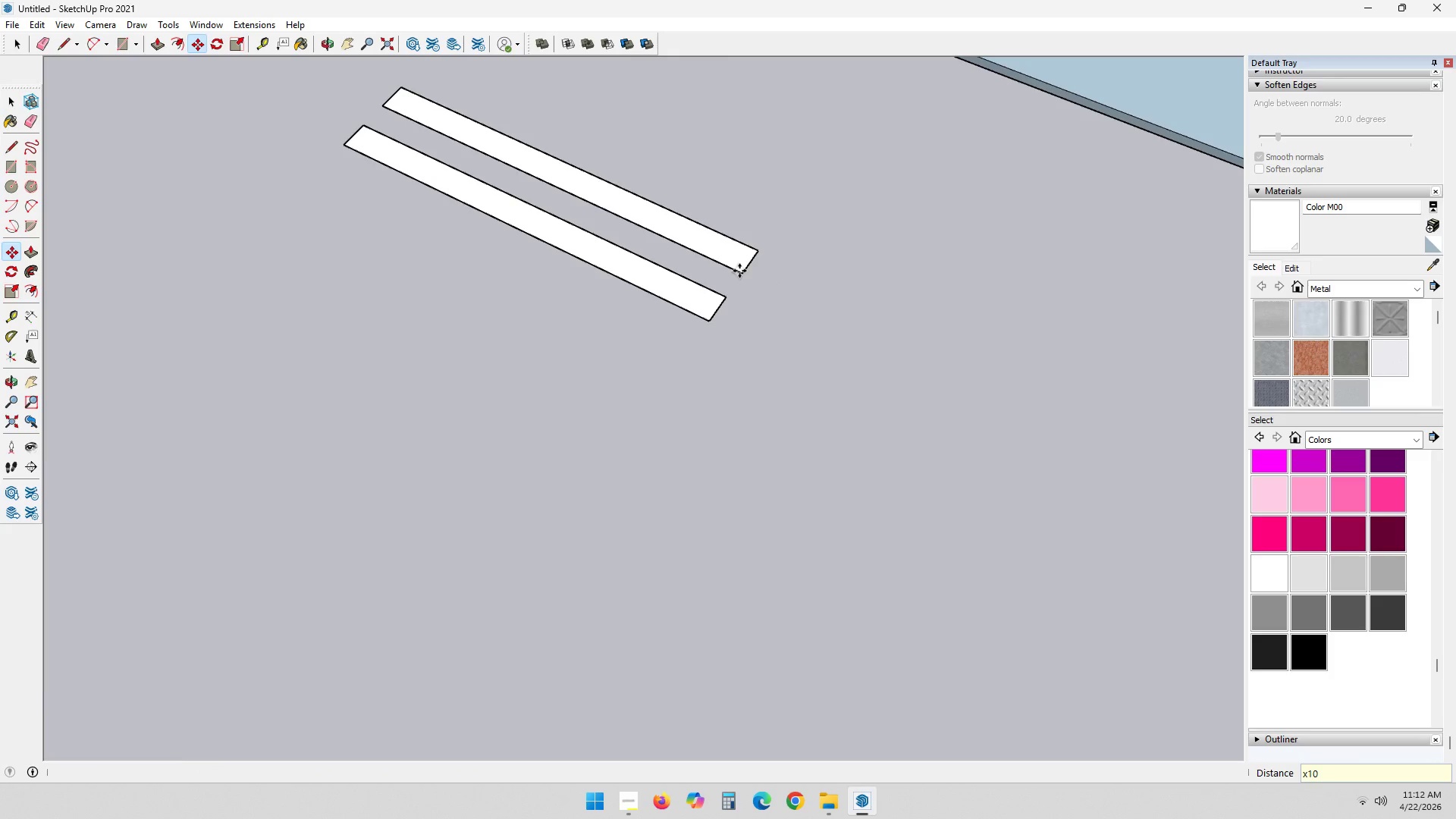 
key(Enter)
 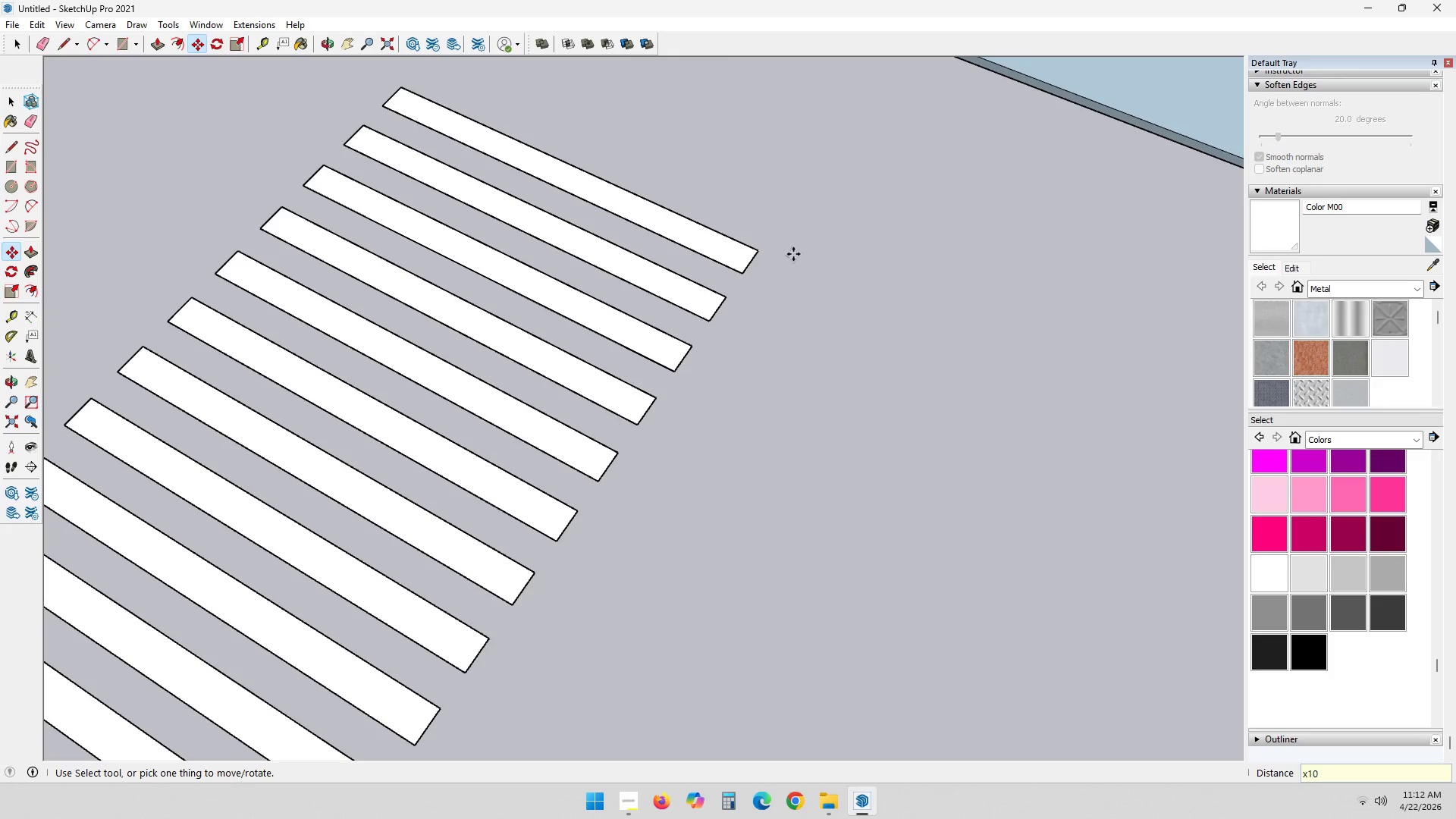 
key(Space)
 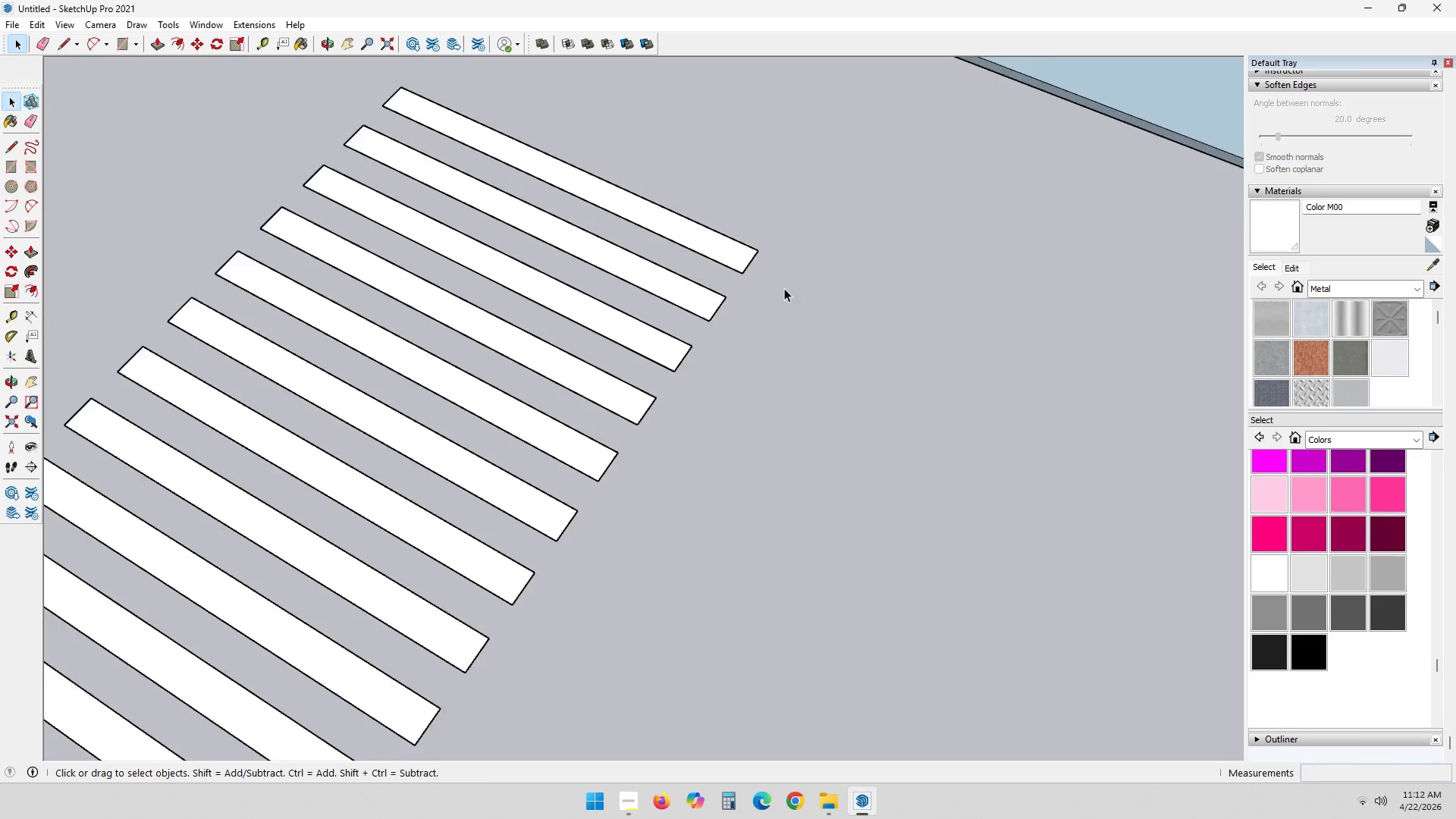 
scroll: coordinate [808, 401], scroll_direction: down, amount: 12.0
 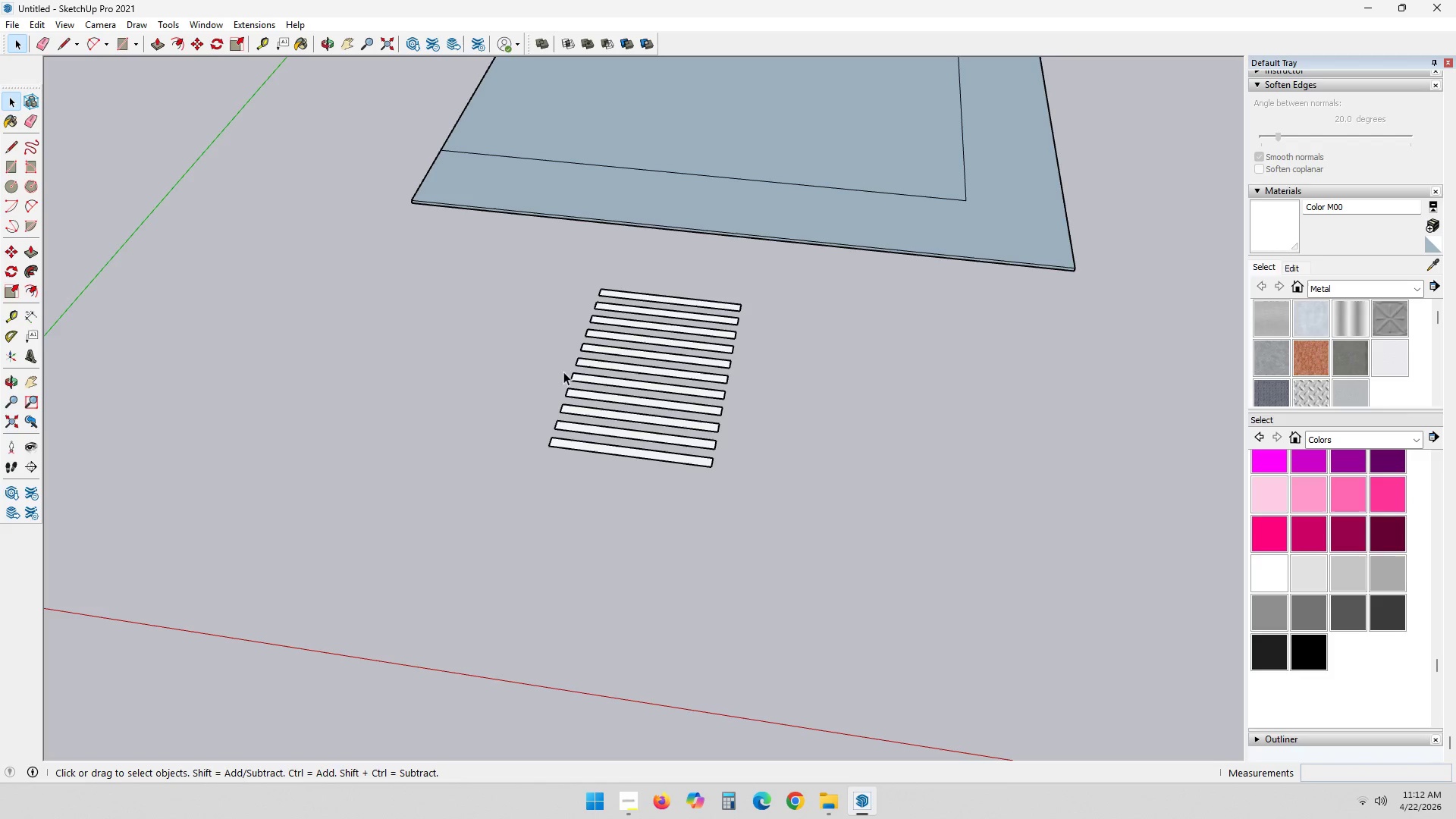 
wait(5.93)
 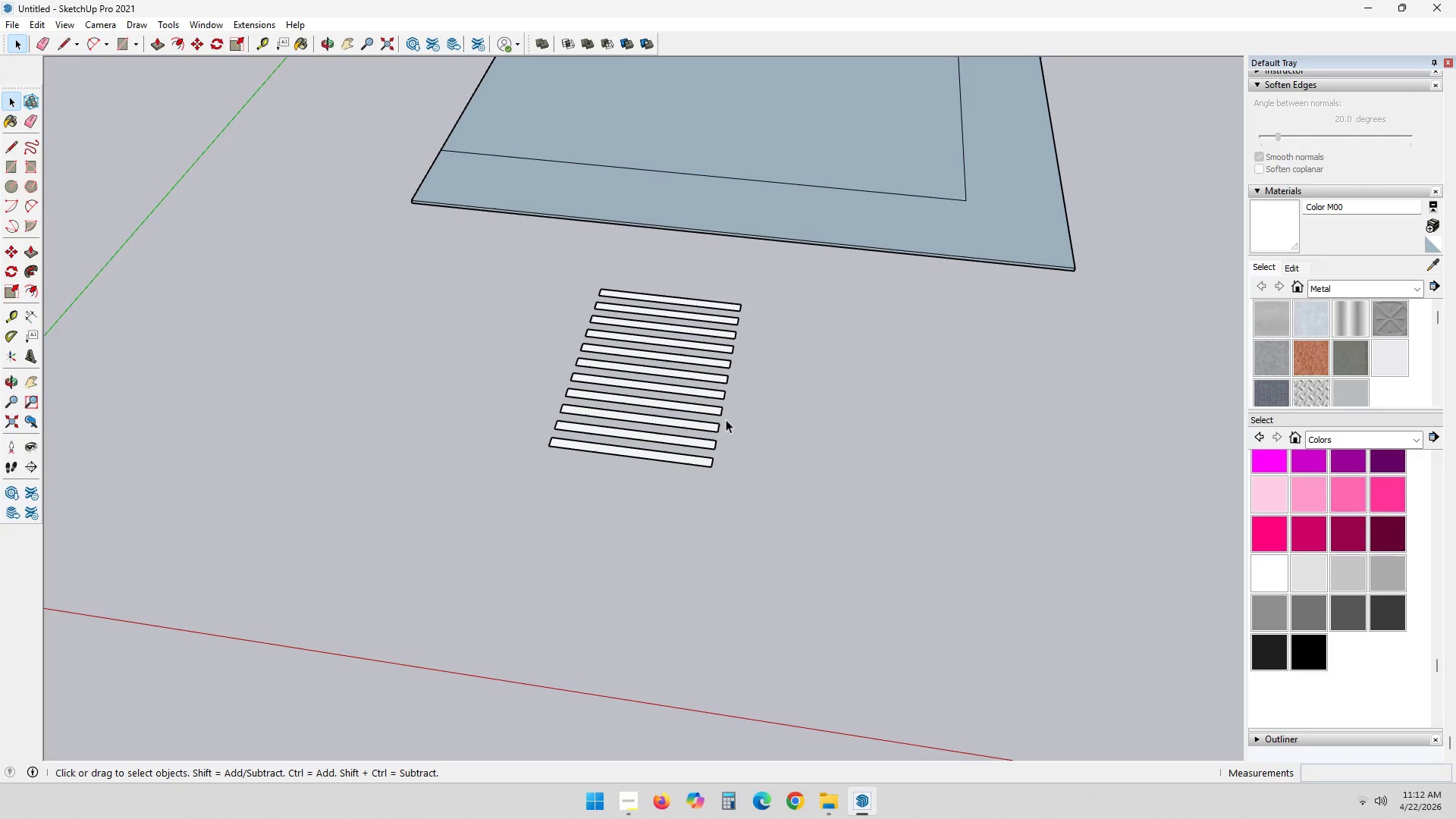 
scroll: coordinate [771, 350], scroll_direction: down, amount: 1.0
 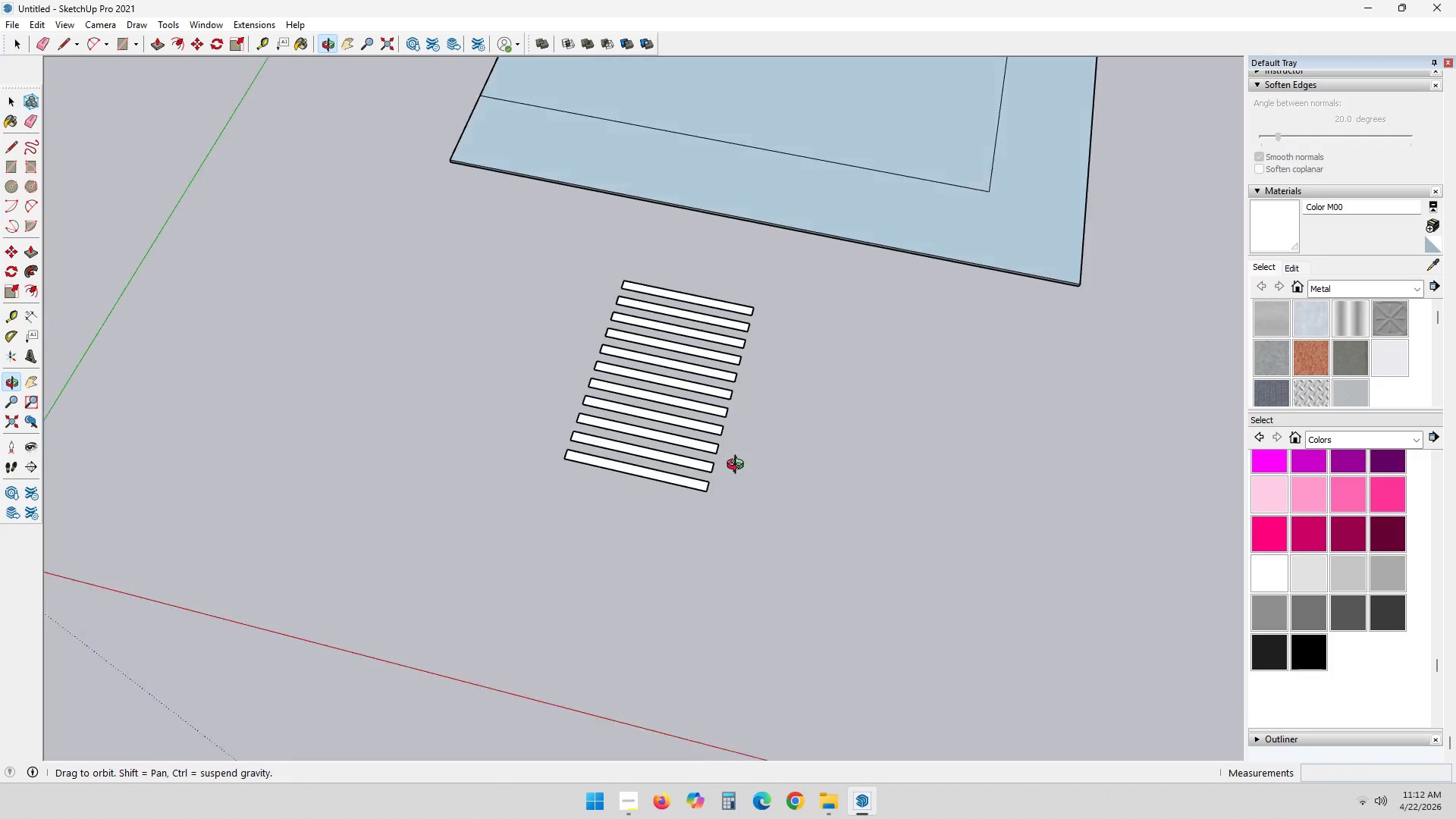 
left_click_drag(start_coordinate=[554, 312], to_coordinate=[806, 473])
 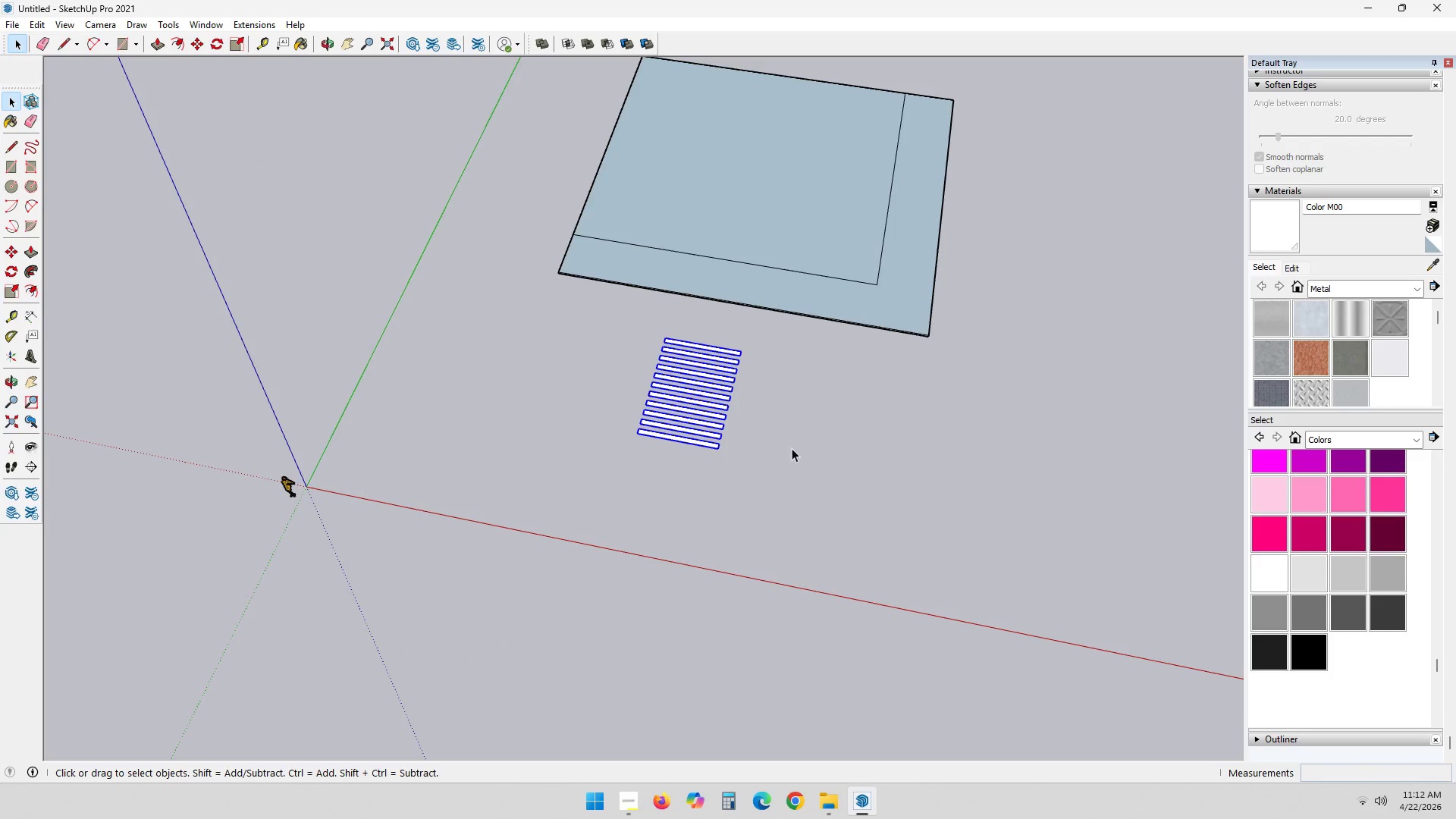 
scroll: coordinate [728, 413], scroll_direction: down, amount: 6.0
 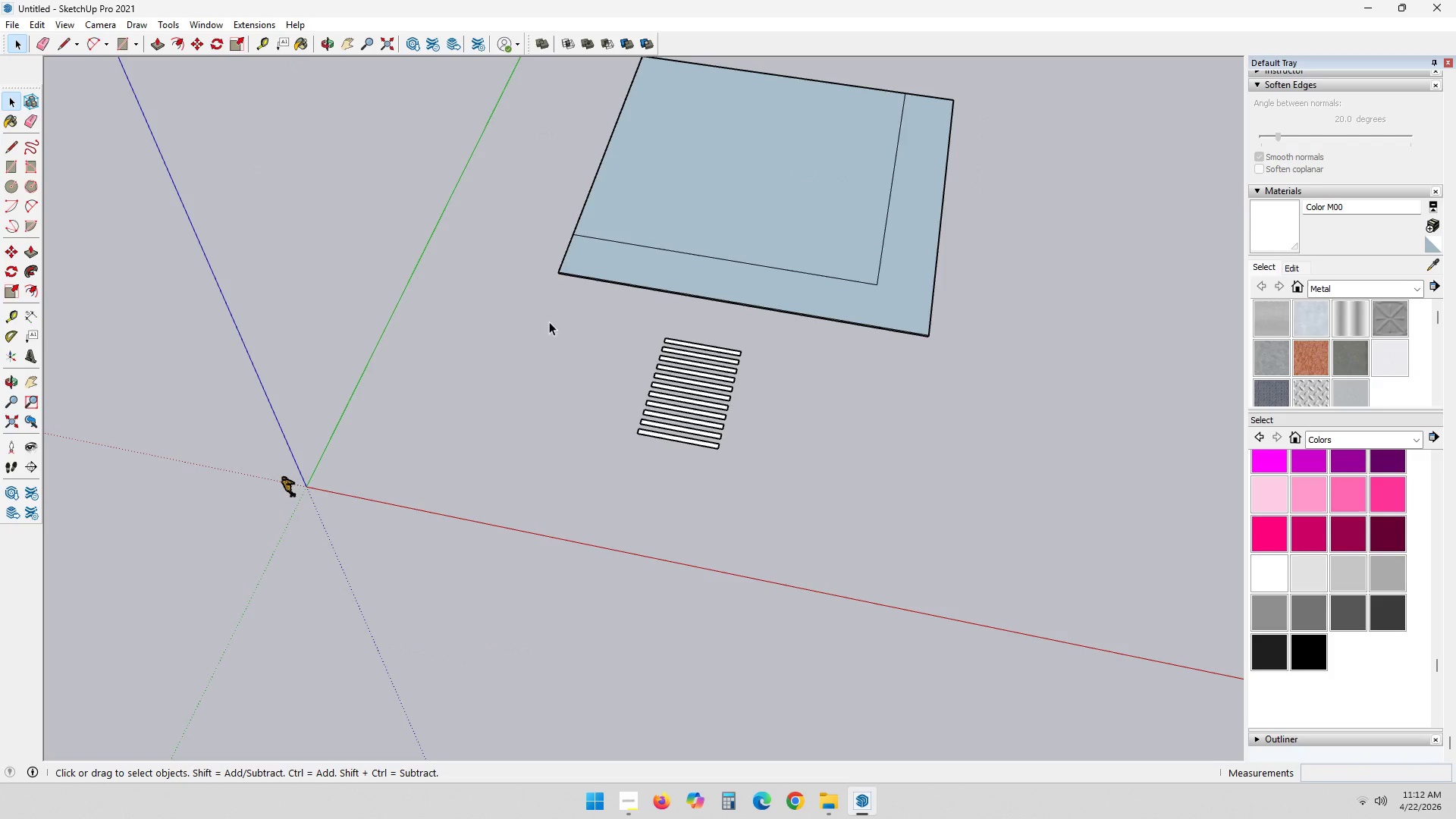 
scroll: coordinate [759, 435], scroll_direction: up, amount: 6.0
 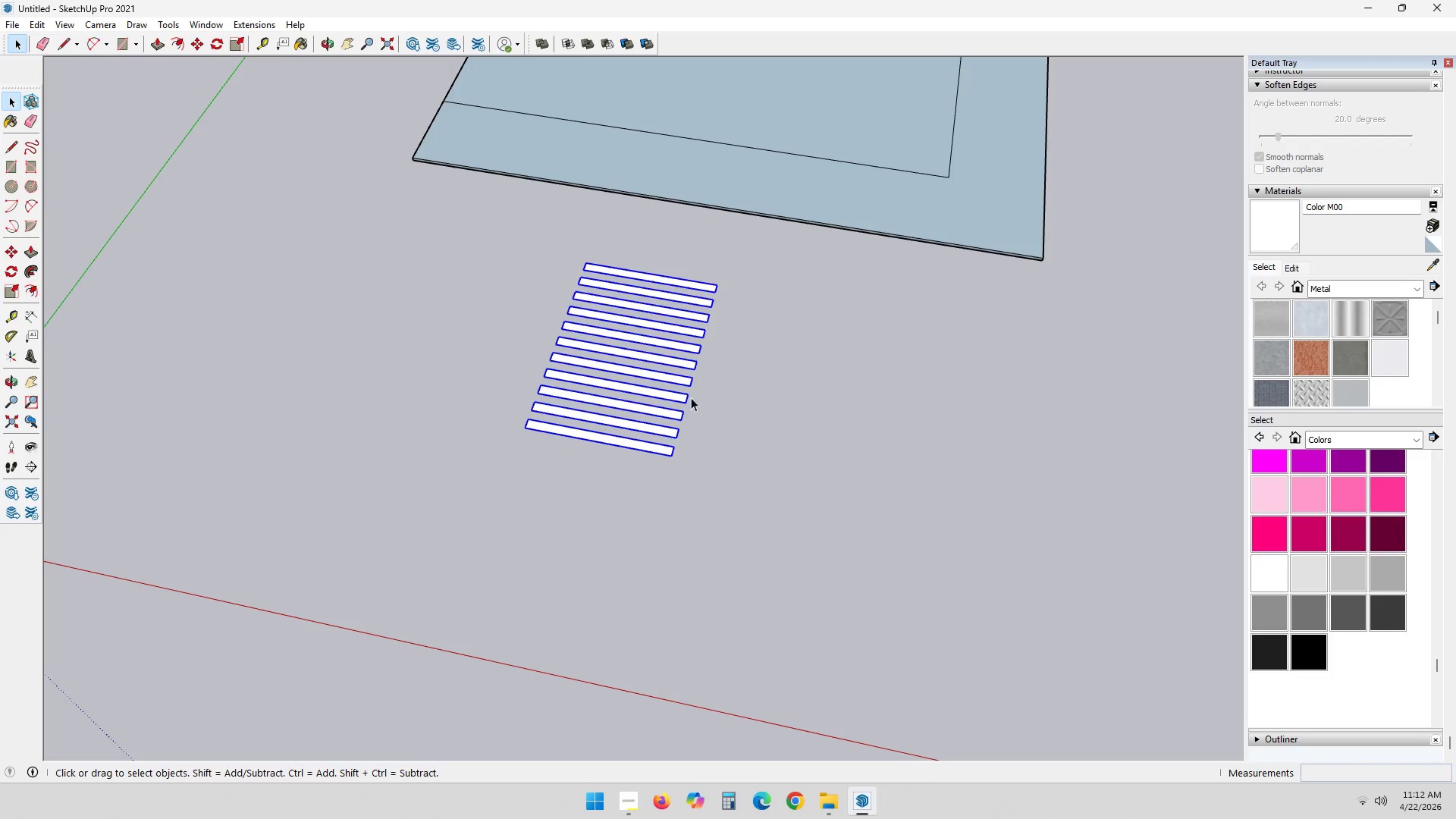 
key(M)
 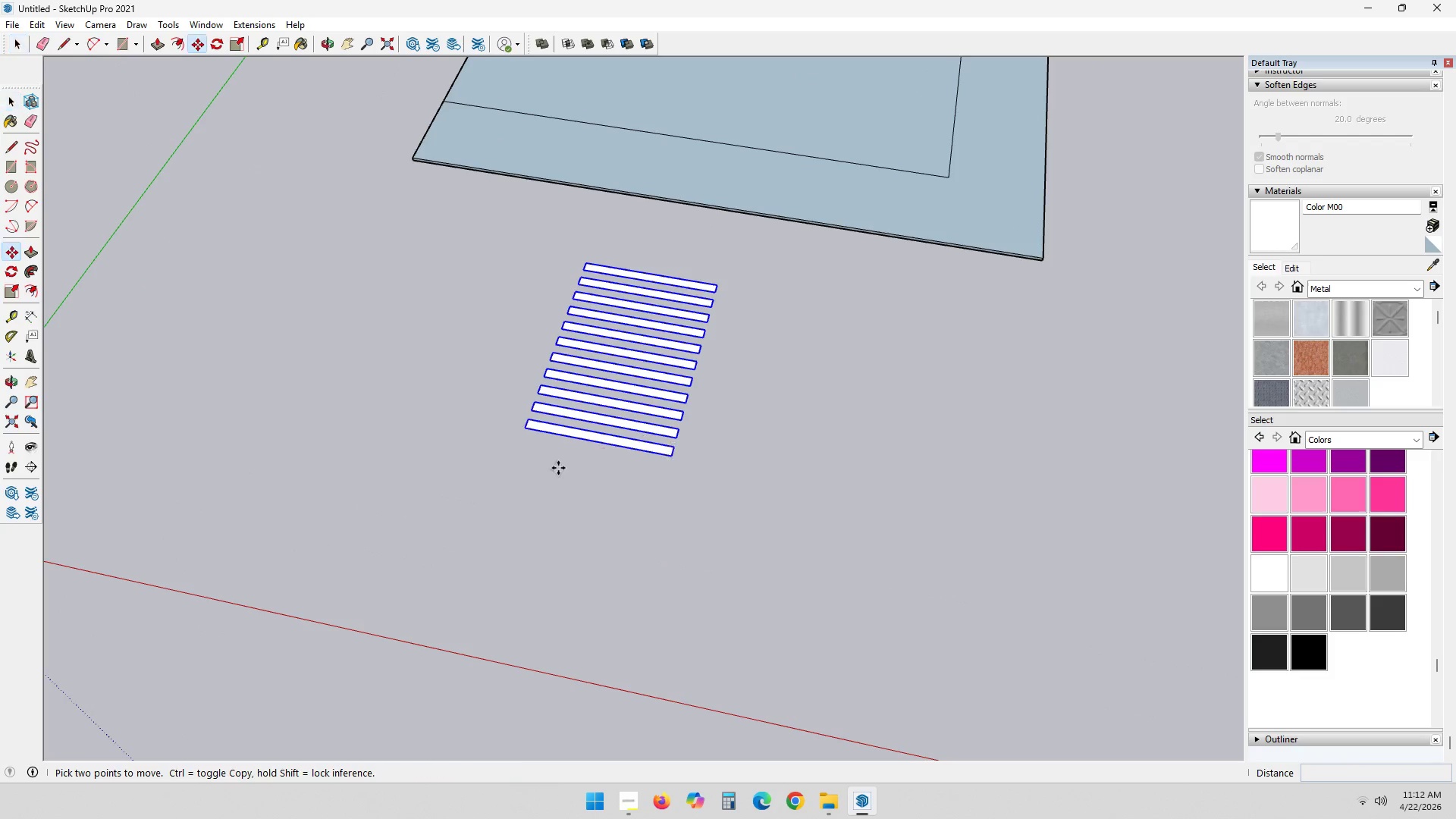 
left_click_drag(start_coordinate=[557, 469], to_coordinate=[562, 470])
 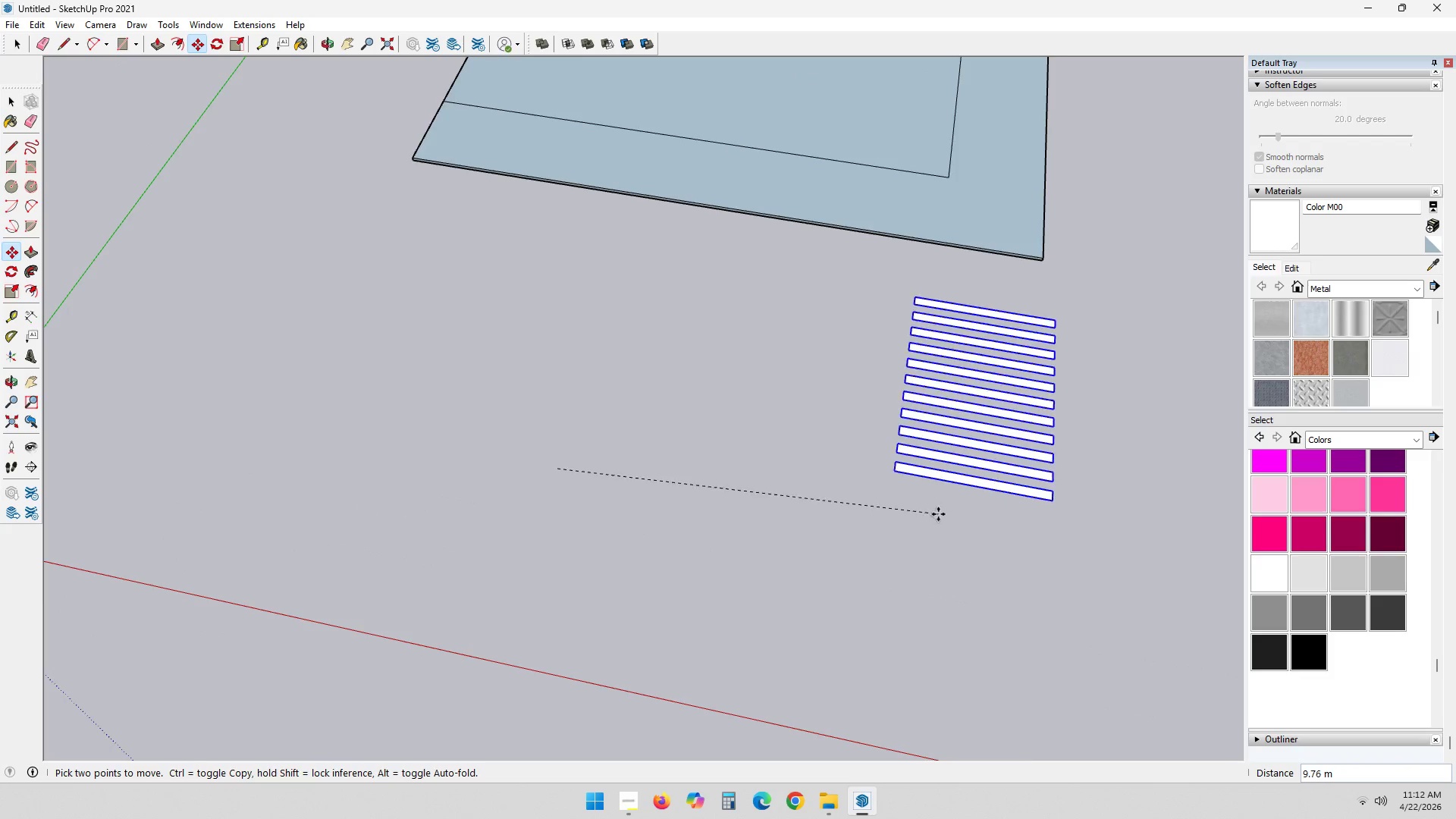 
scroll: coordinate [938, 514], scroll_direction: down, amount: 1.0
 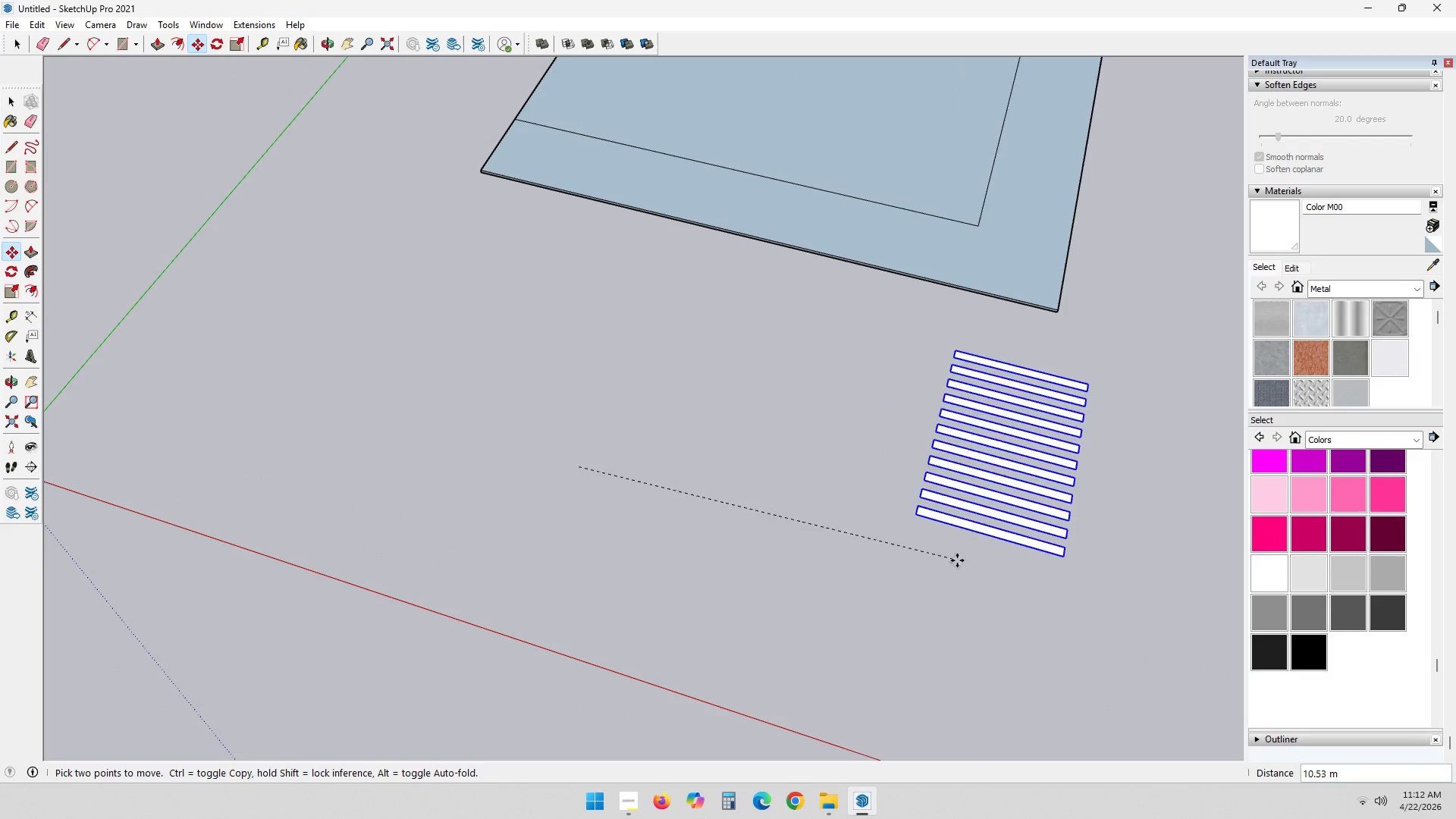 
hold_key(key=ShiftLeft, duration=0.33)
 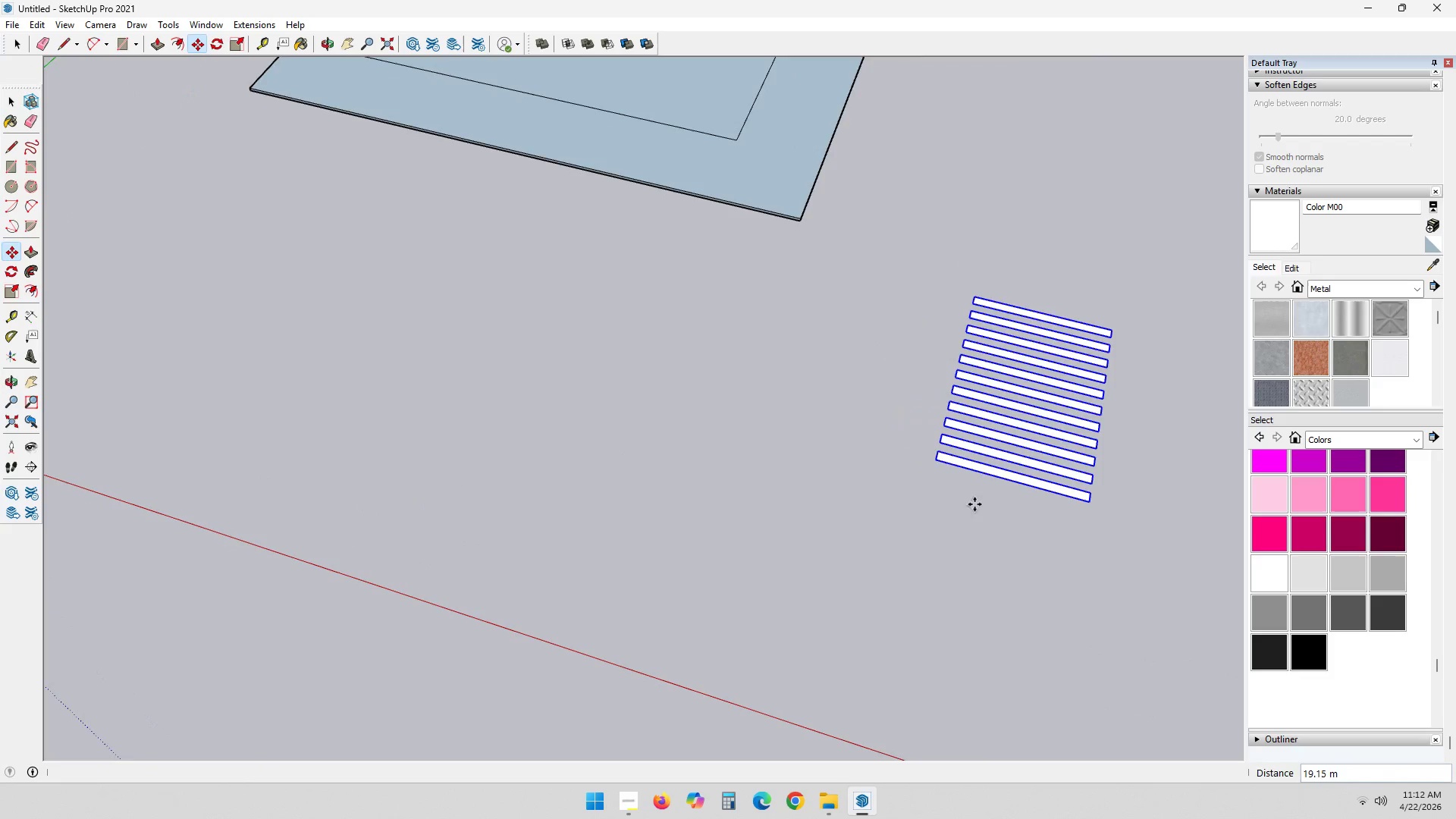 
key(Space)
 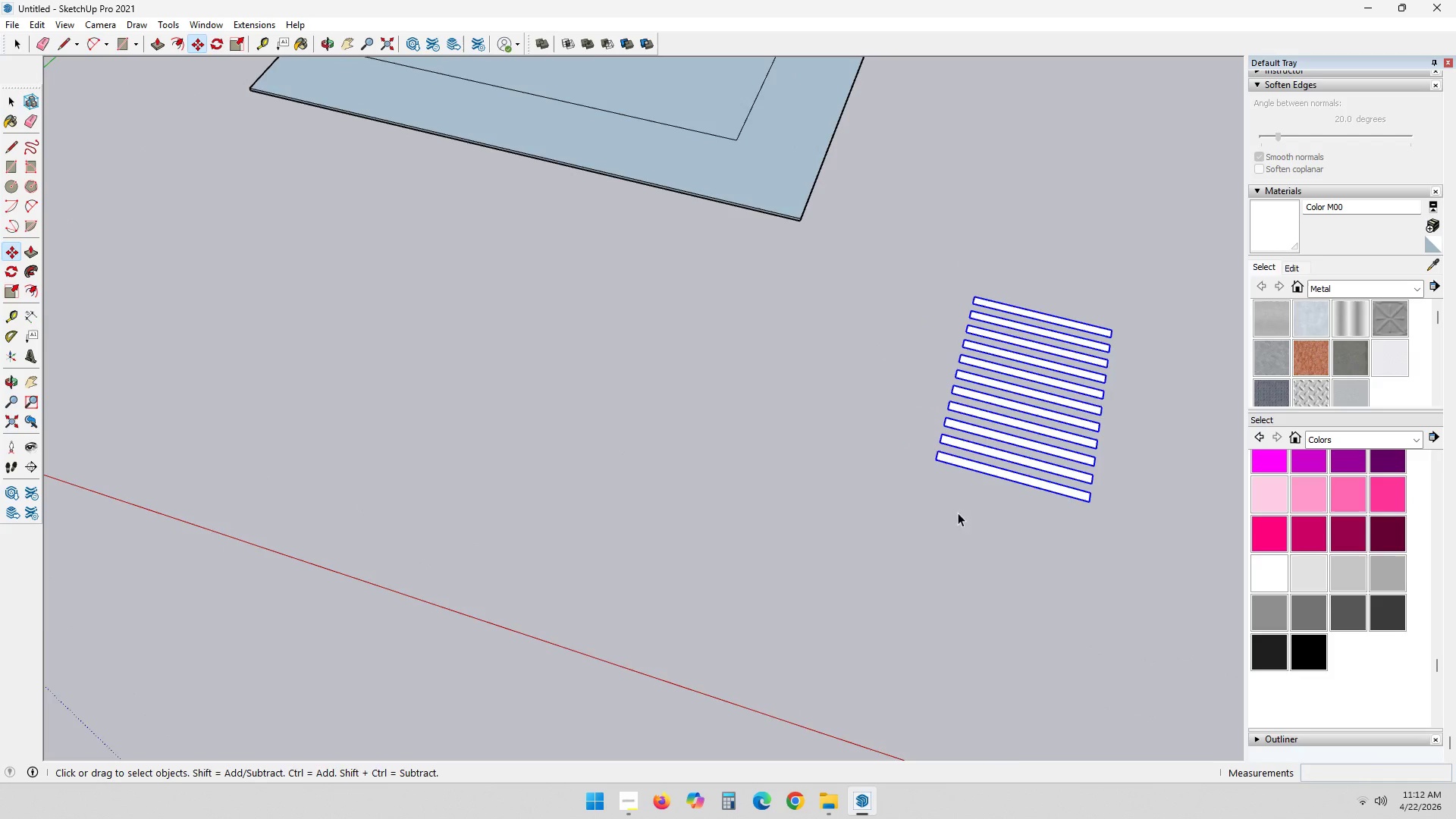 
key(Escape)
 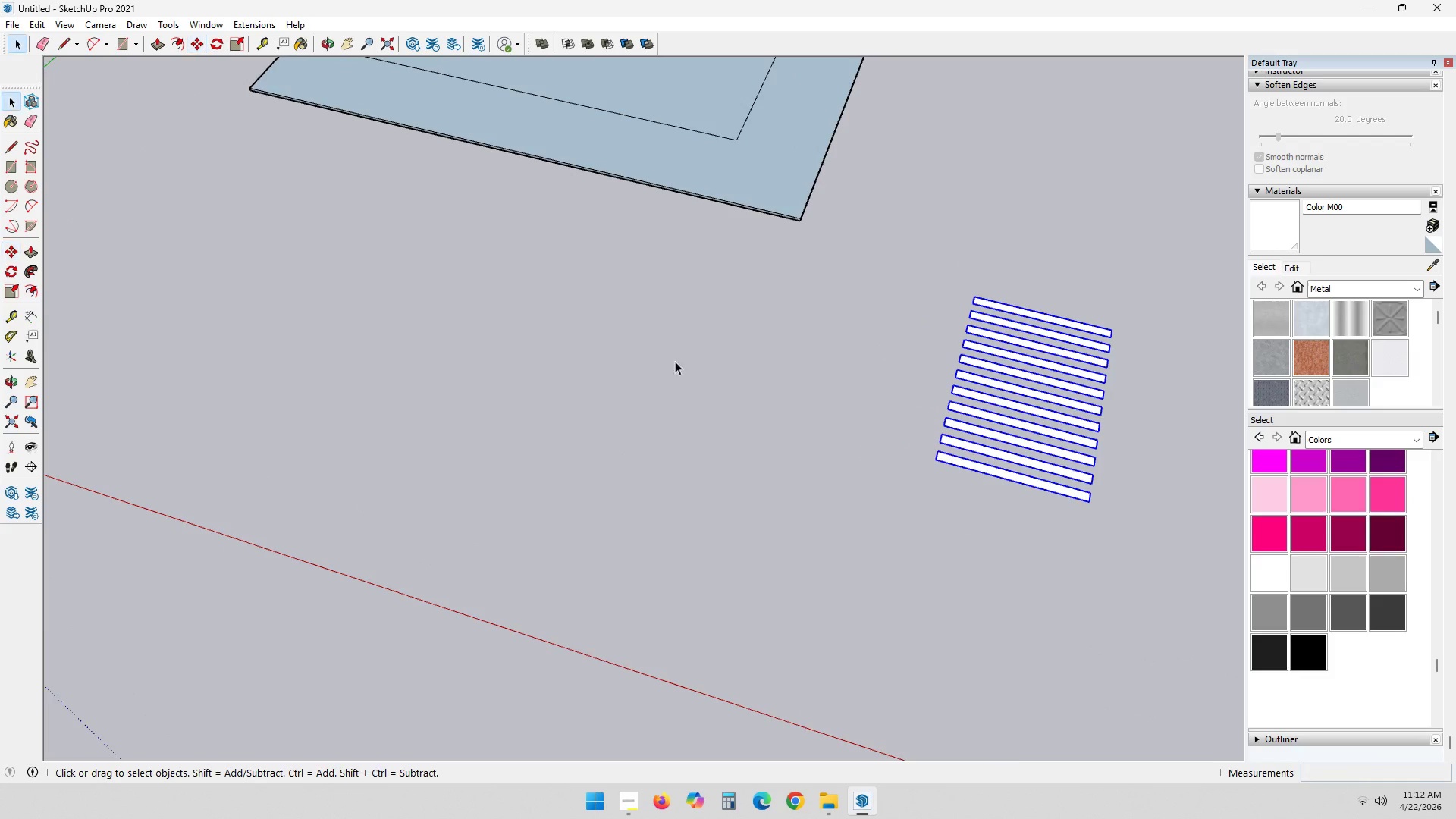 
scroll: coordinate [648, 302], scroll_direction: down, amount: 4.0
 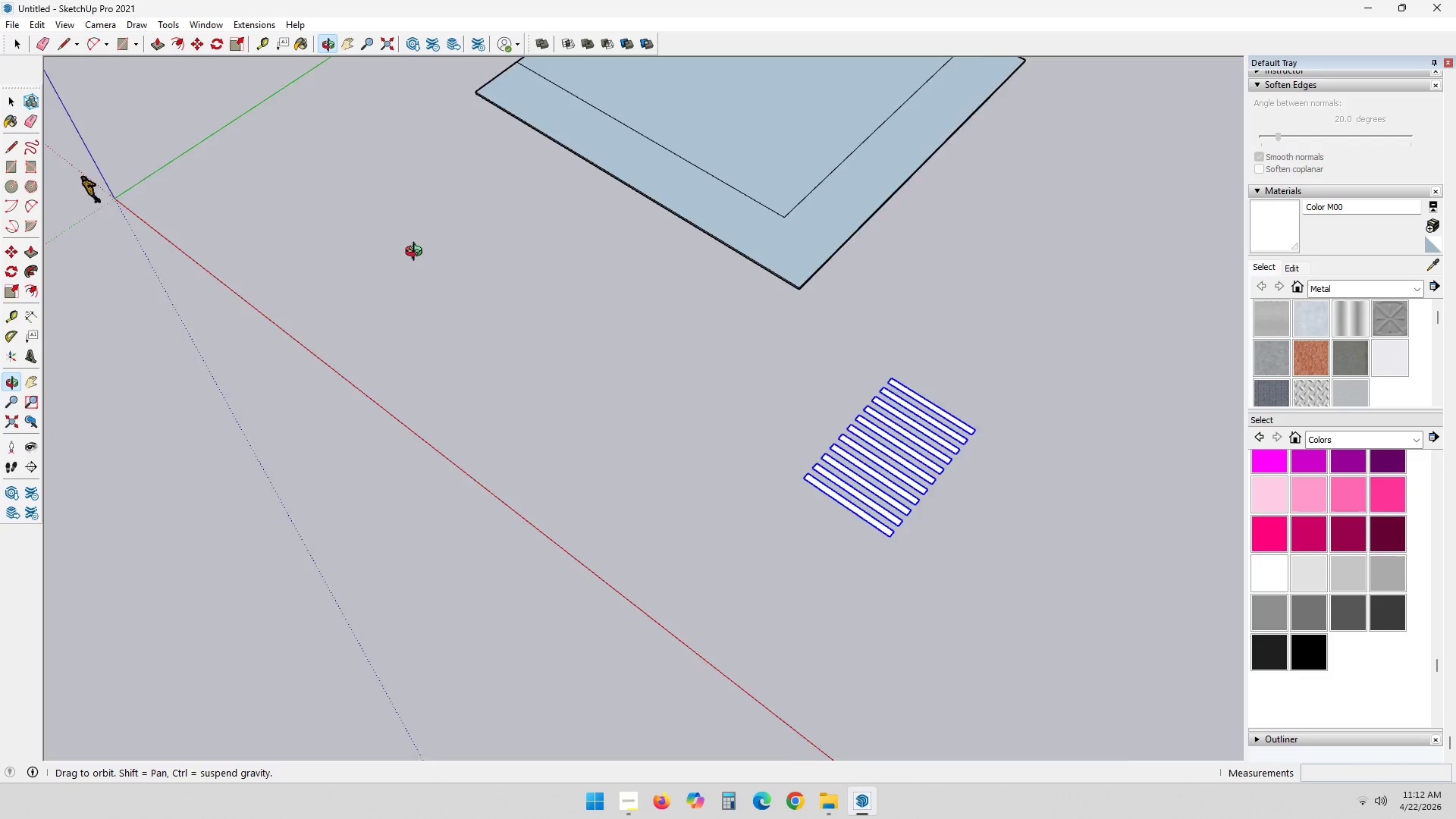 
wait(5.16)
 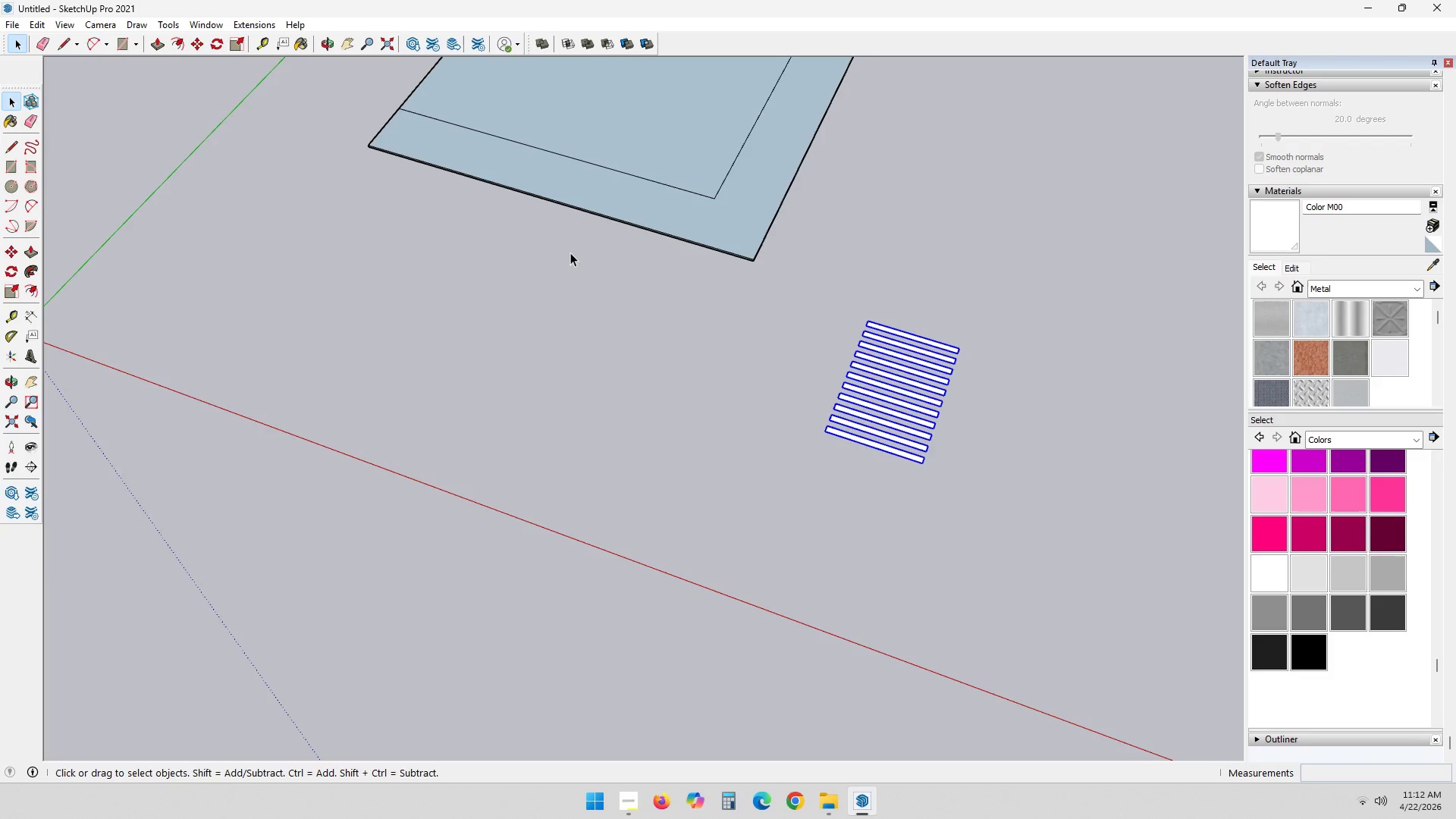 
scroll: coordinate [690, 315], scroll_direction: up, amount: 3.0
 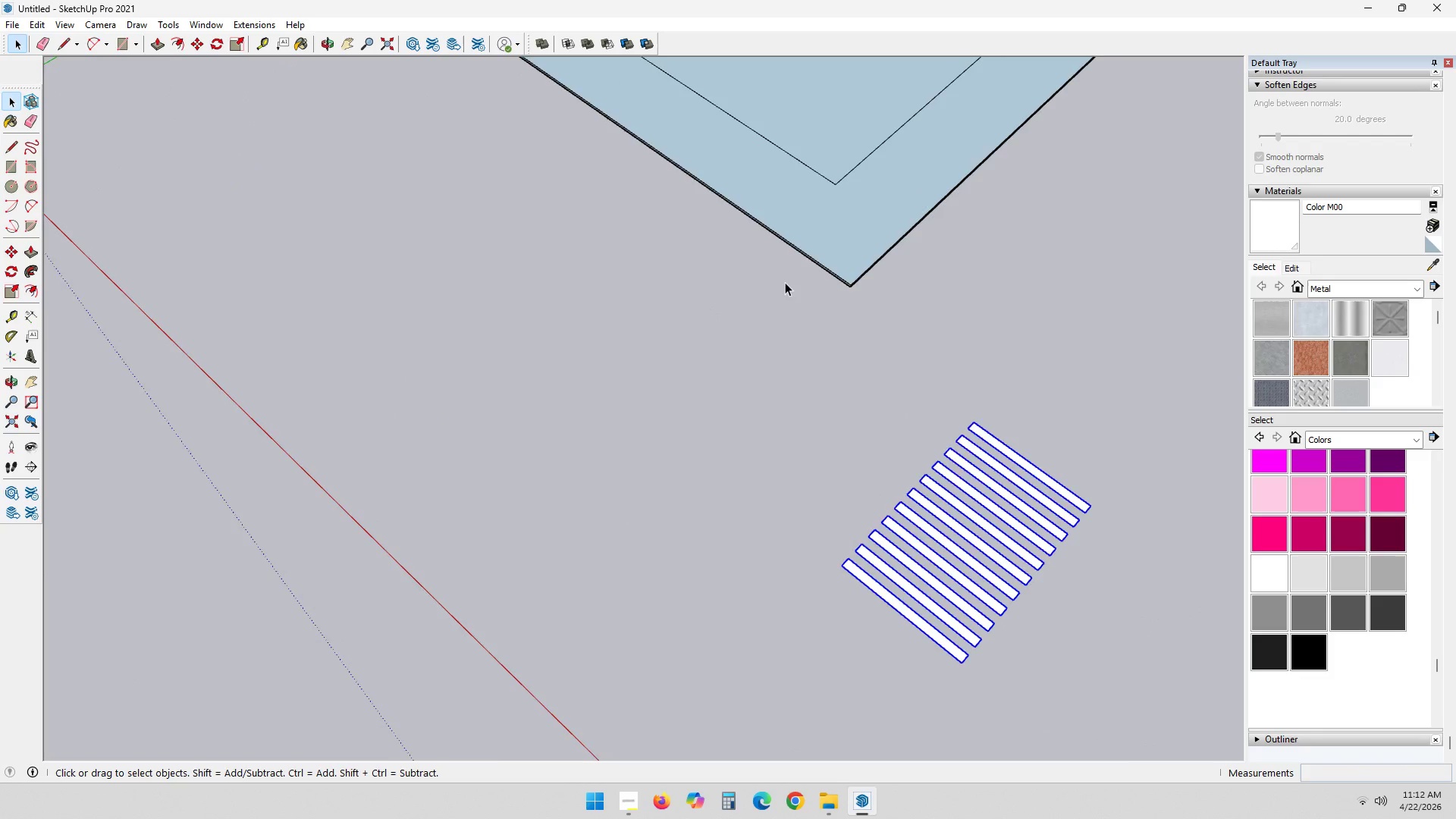 
scroll: coordinate [777, 284], scroll_direction: none, amount: 0.0
 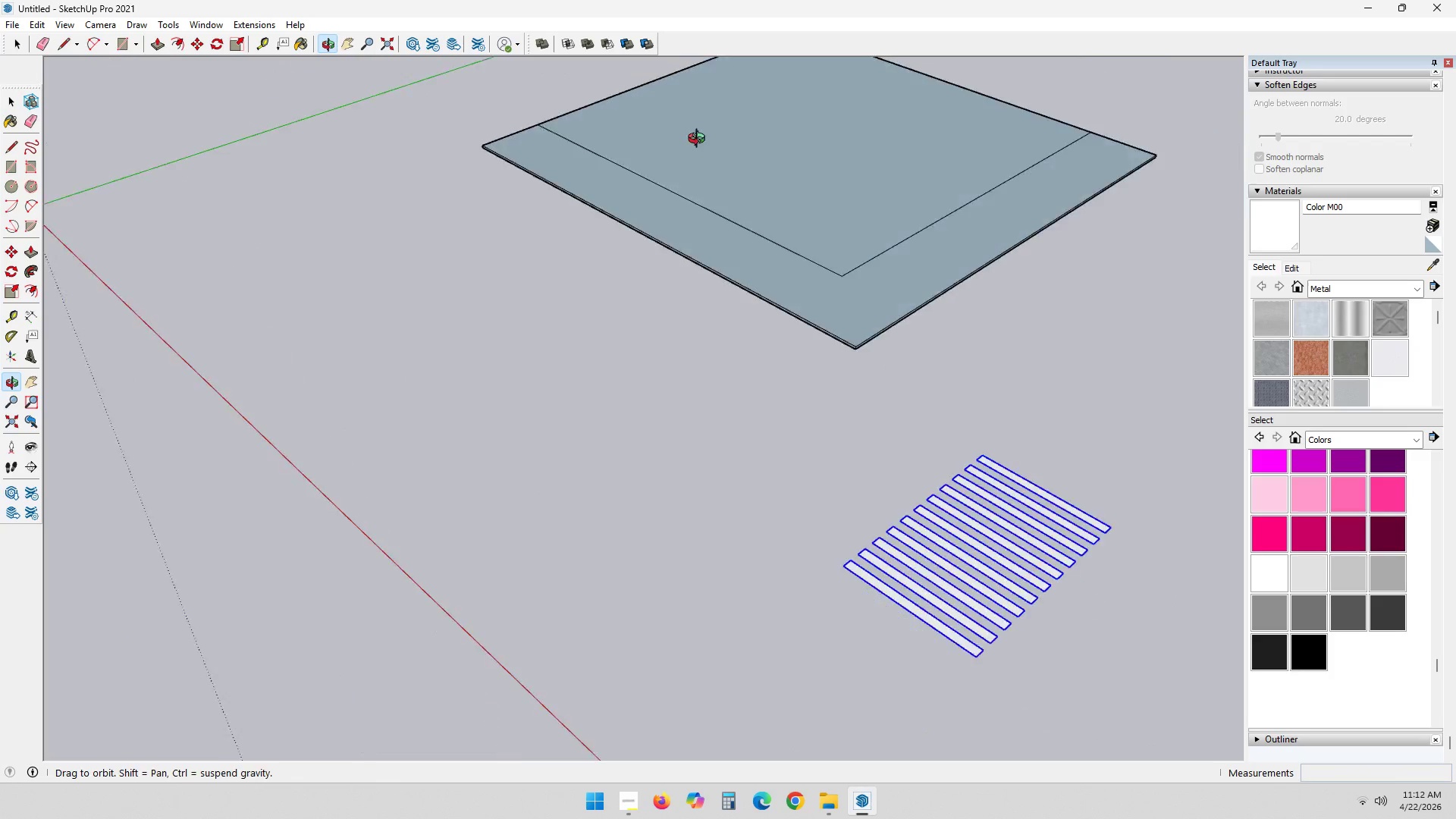 
scroll: coordinate [838, 322], scroll_direction: up, amount: 10.0
 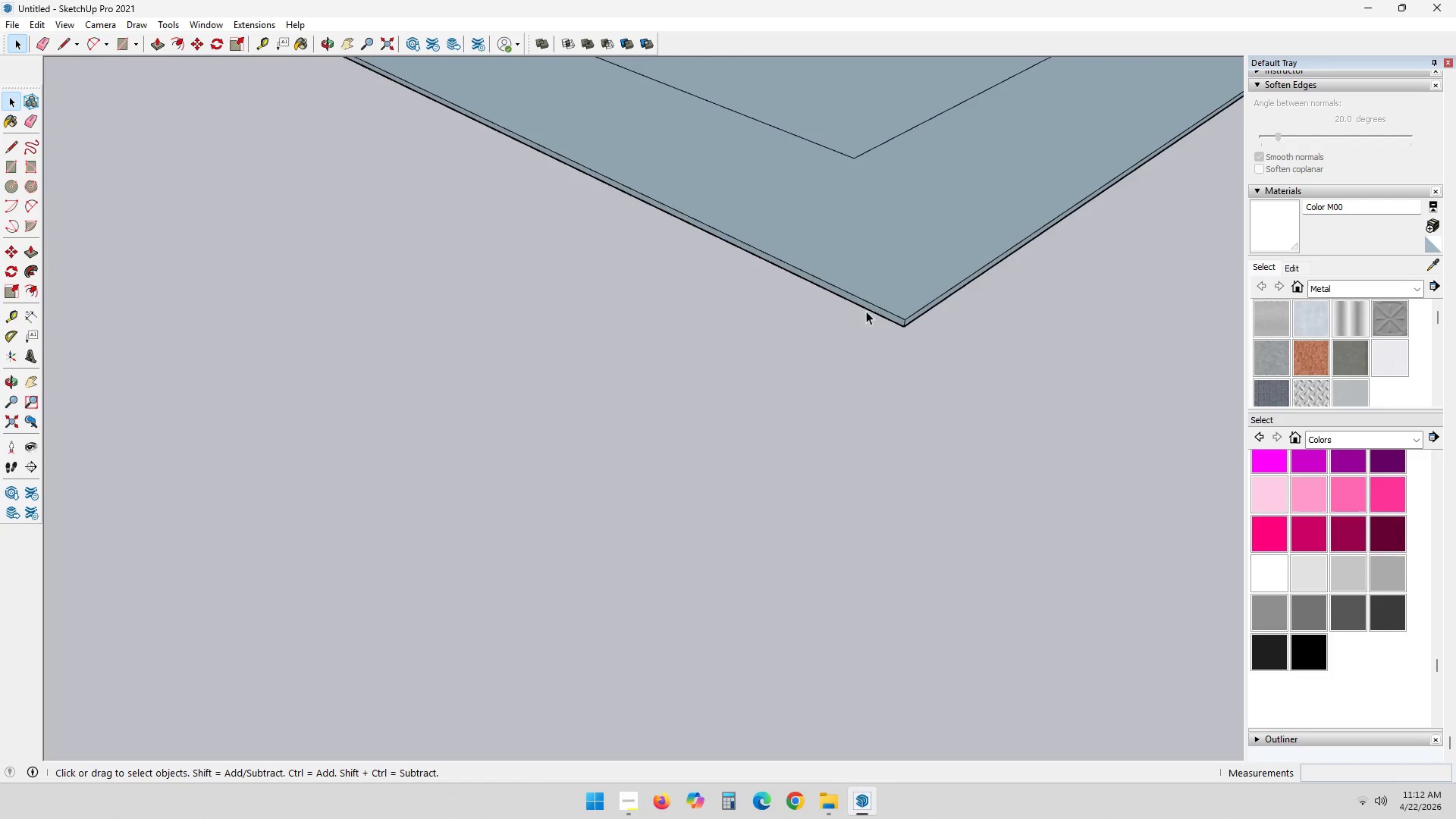 
left_click([867, 311])
 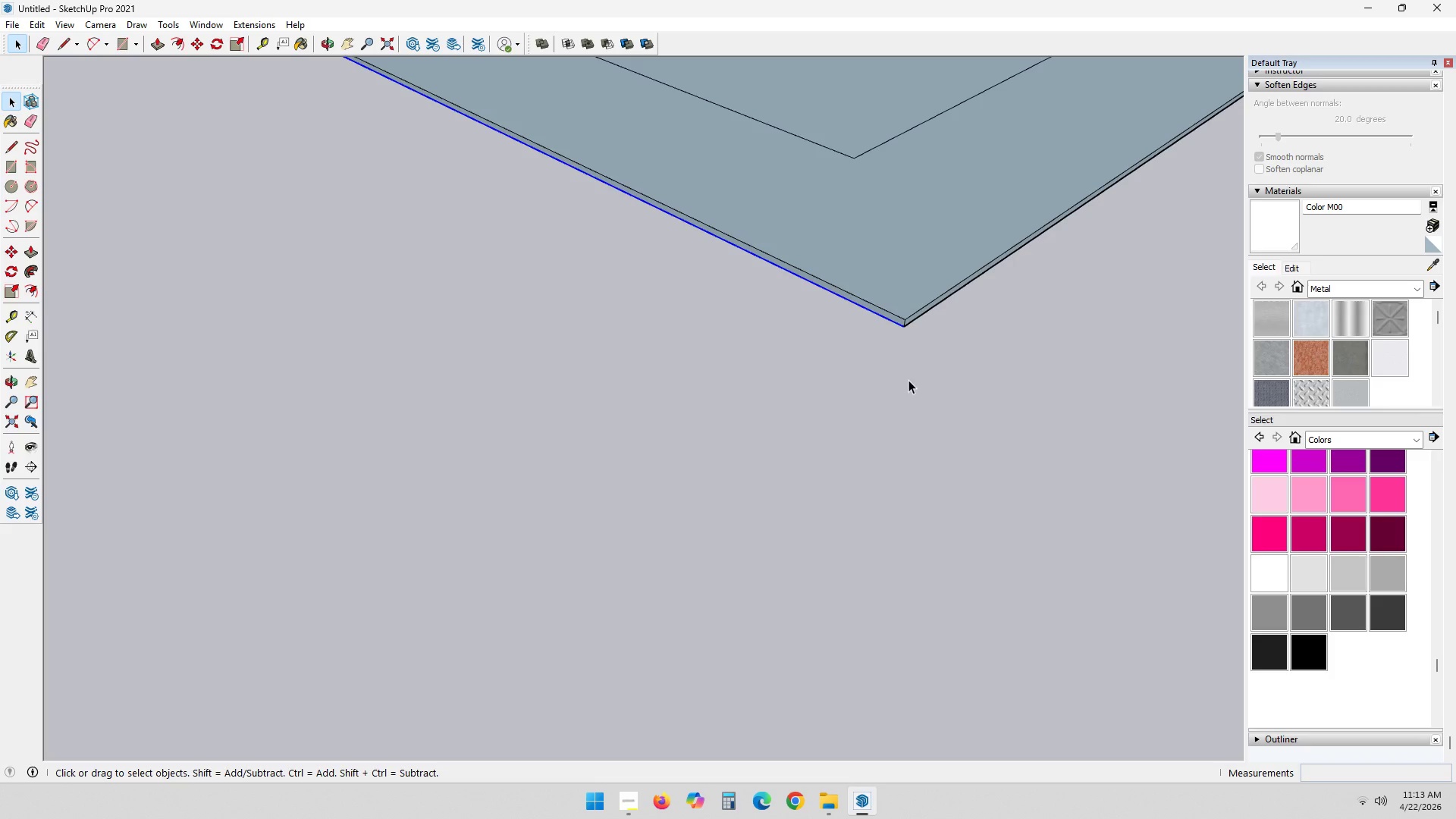 
wait(11.08)
 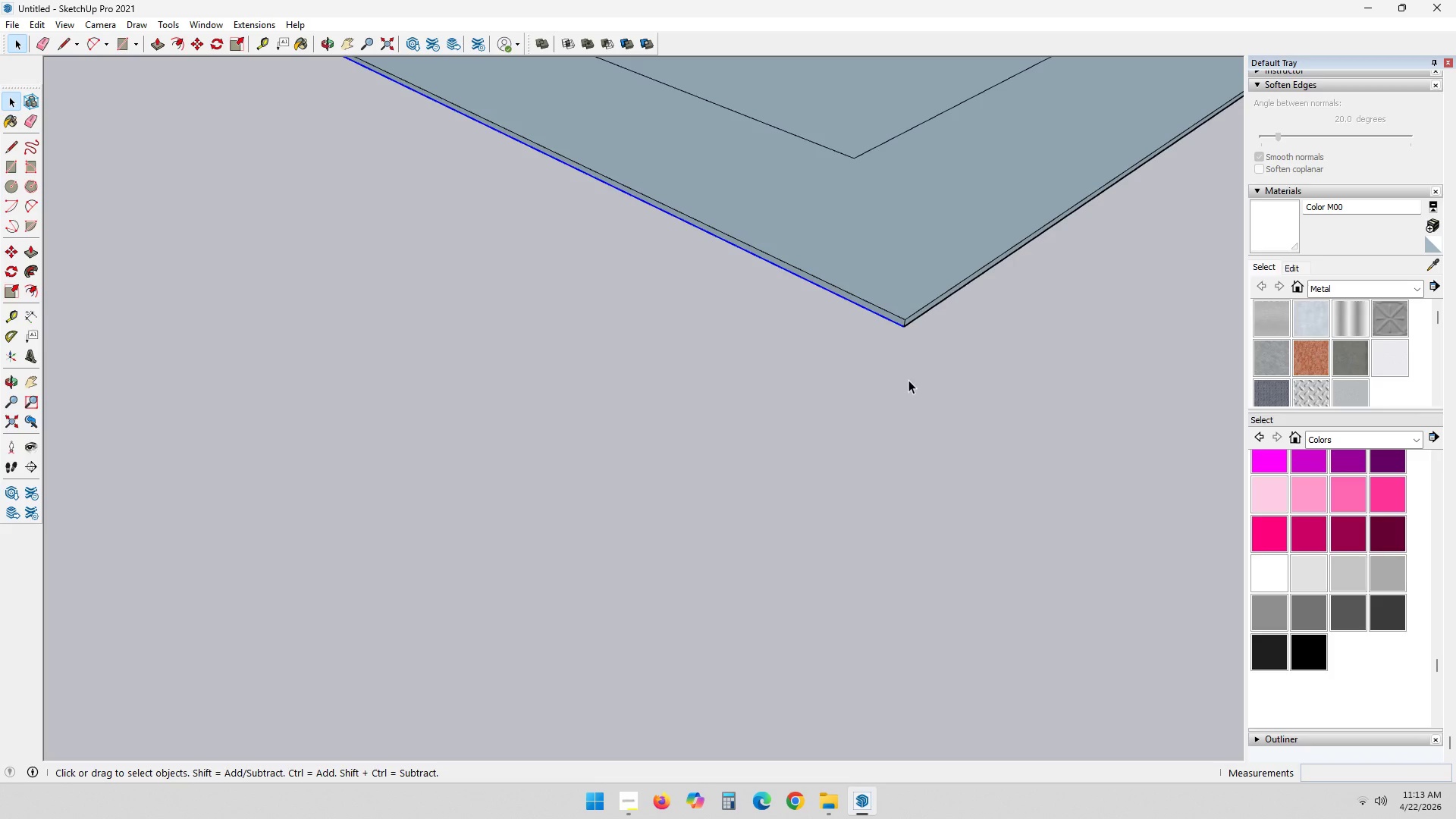 
key(M)
 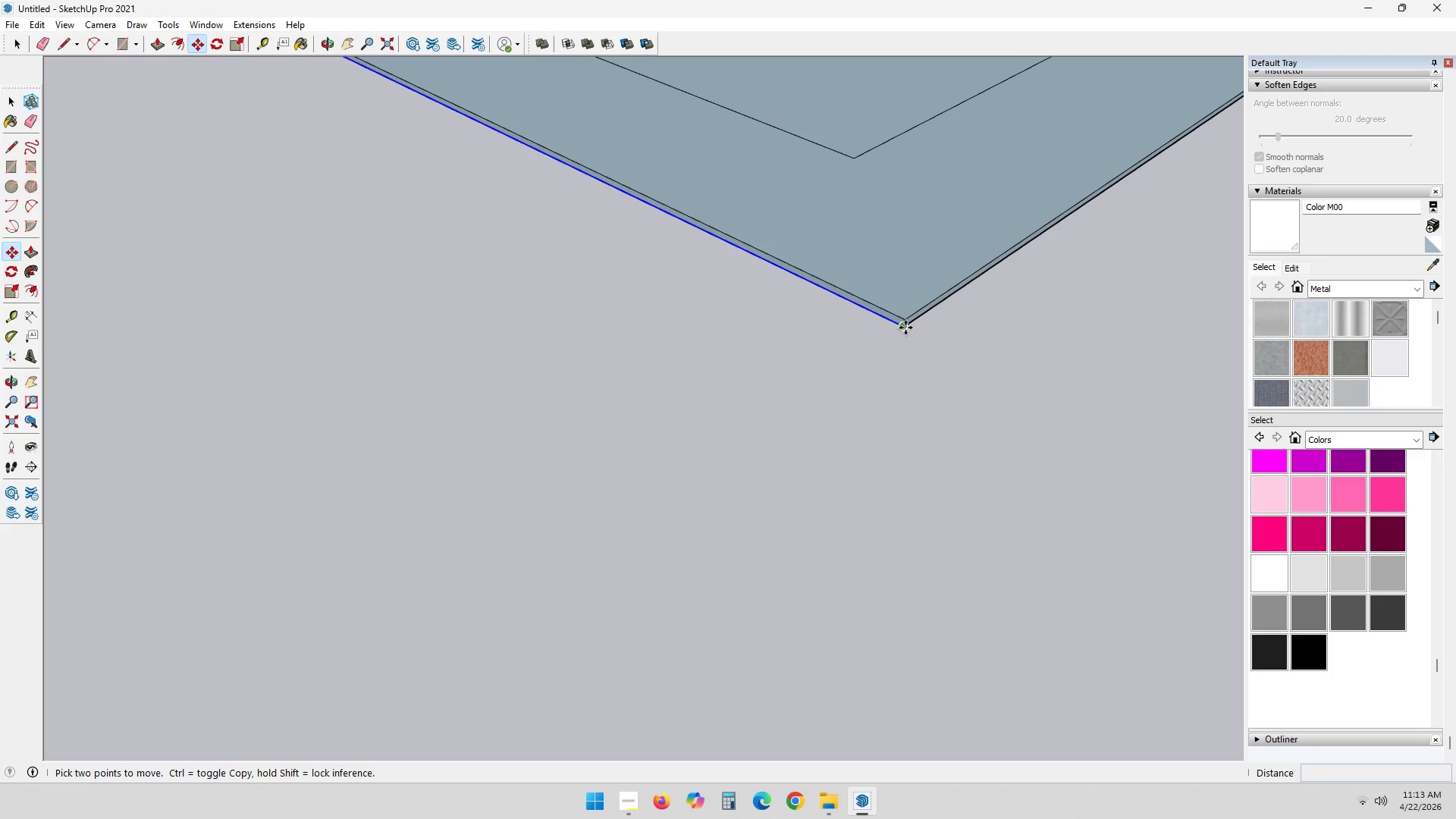 
left_click([905, 328])
 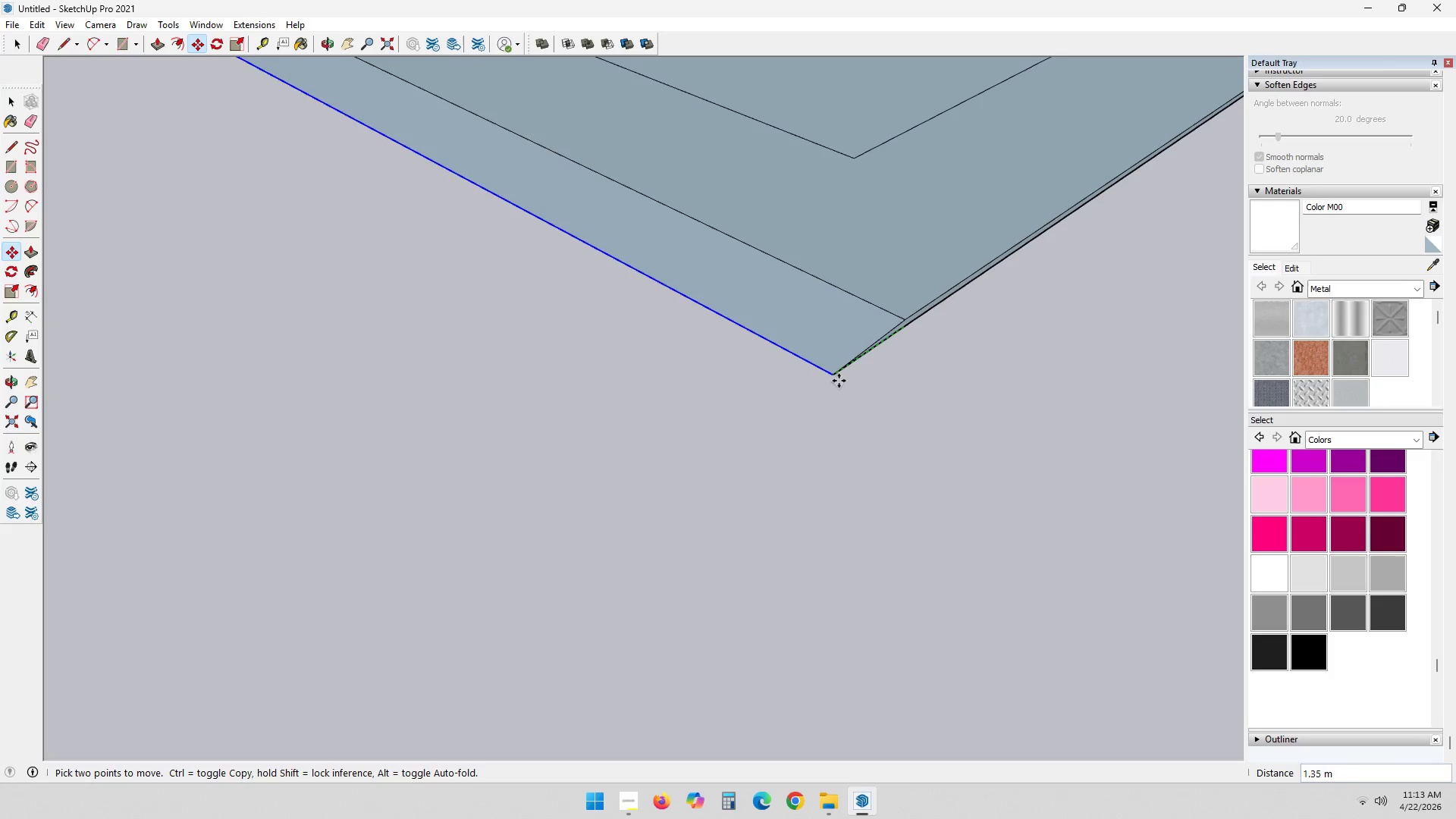 
key(Control+ControlLeft)
 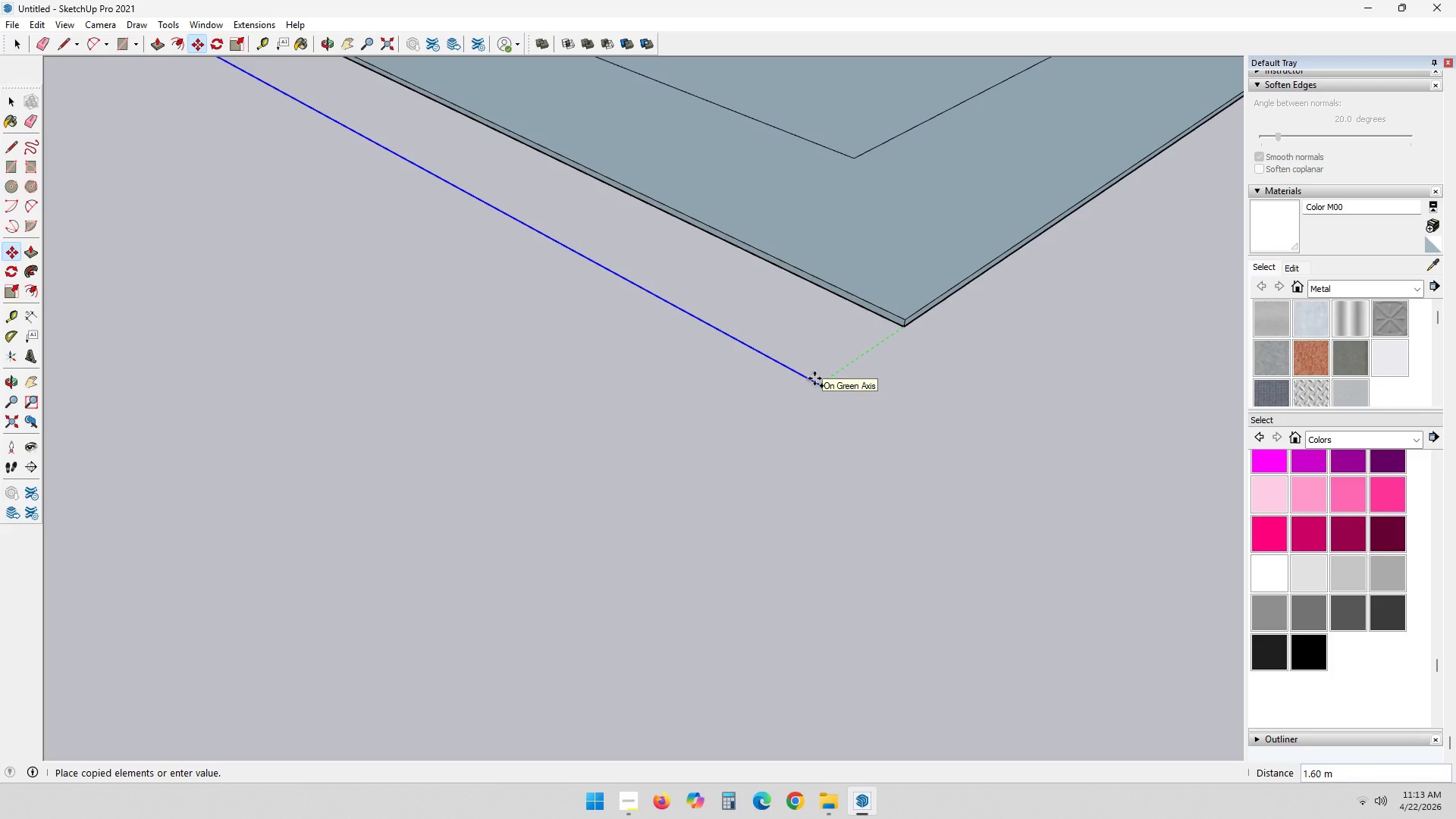 
key(Numpad1)
 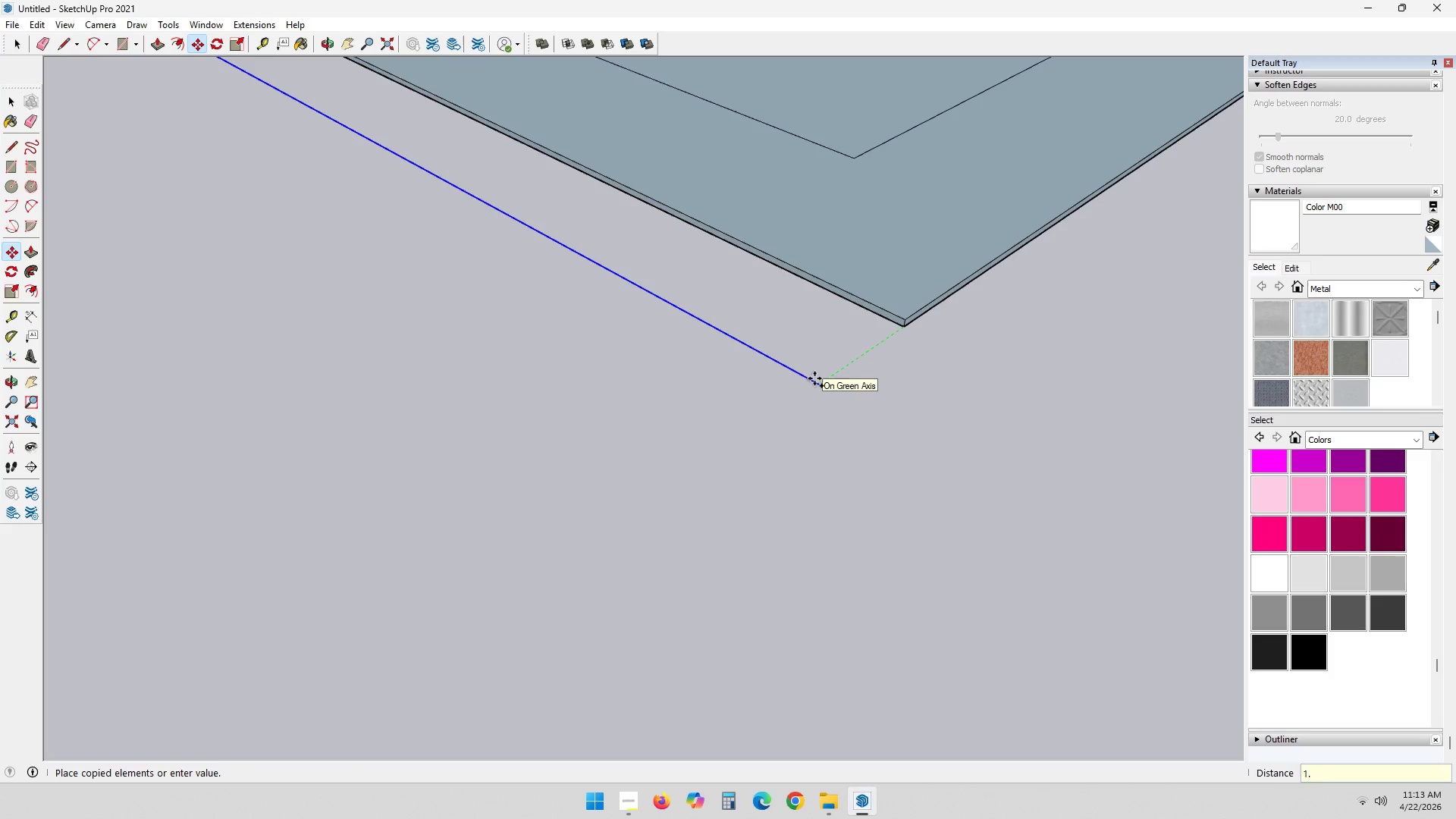 
key(NumpadDecimal)
 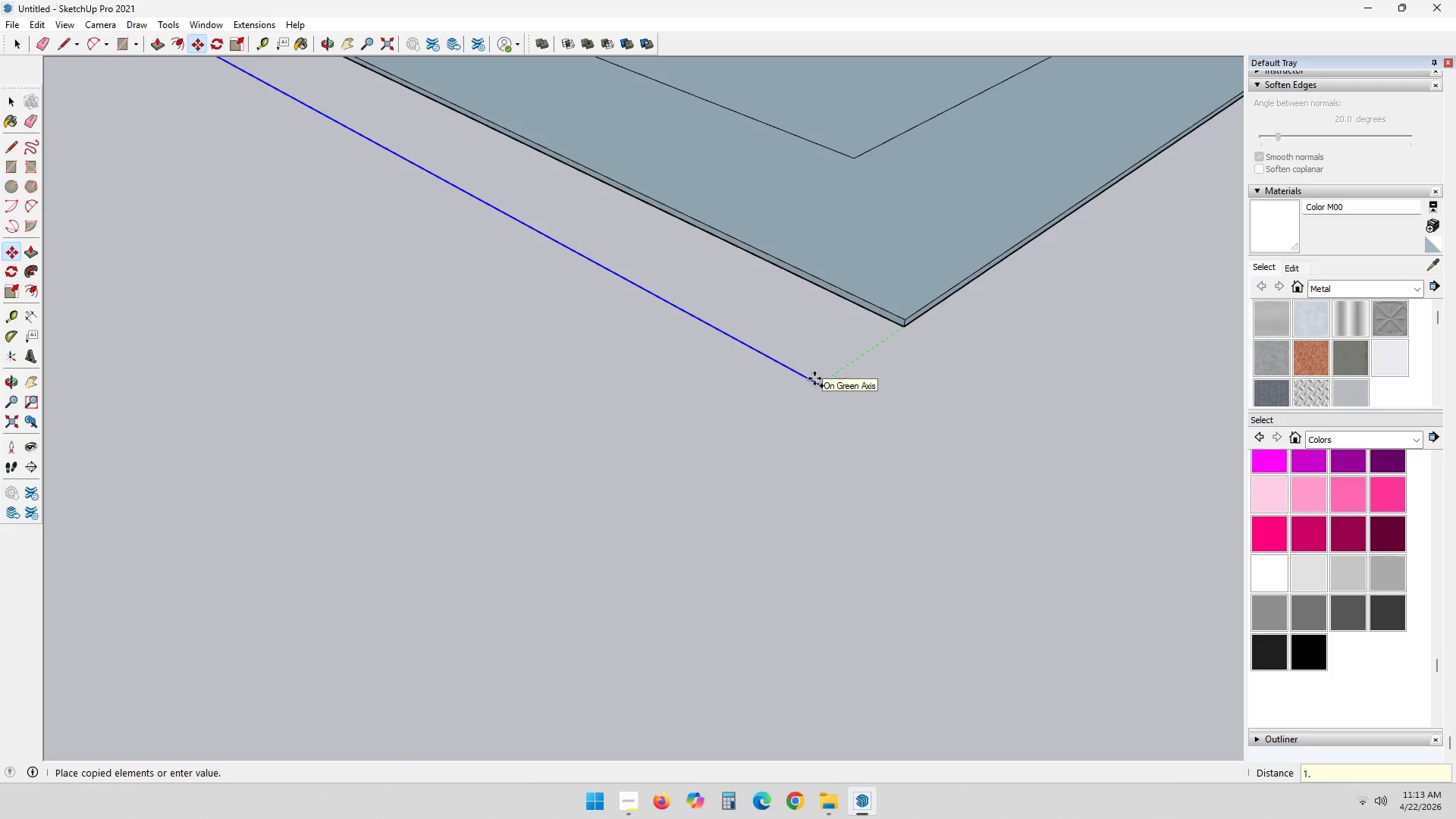 
key(Numpad2)
 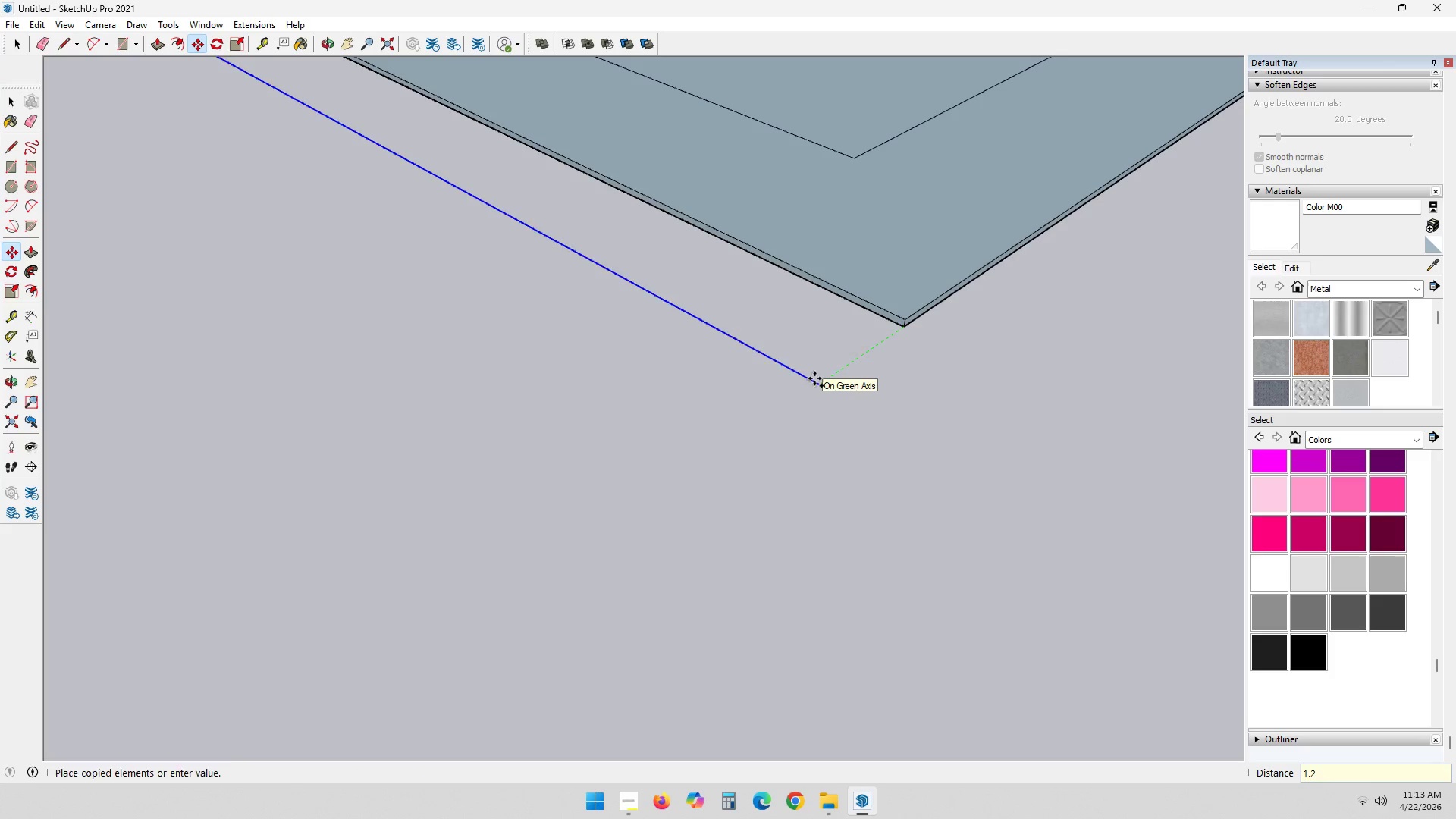 
key(NumpadEnter)
 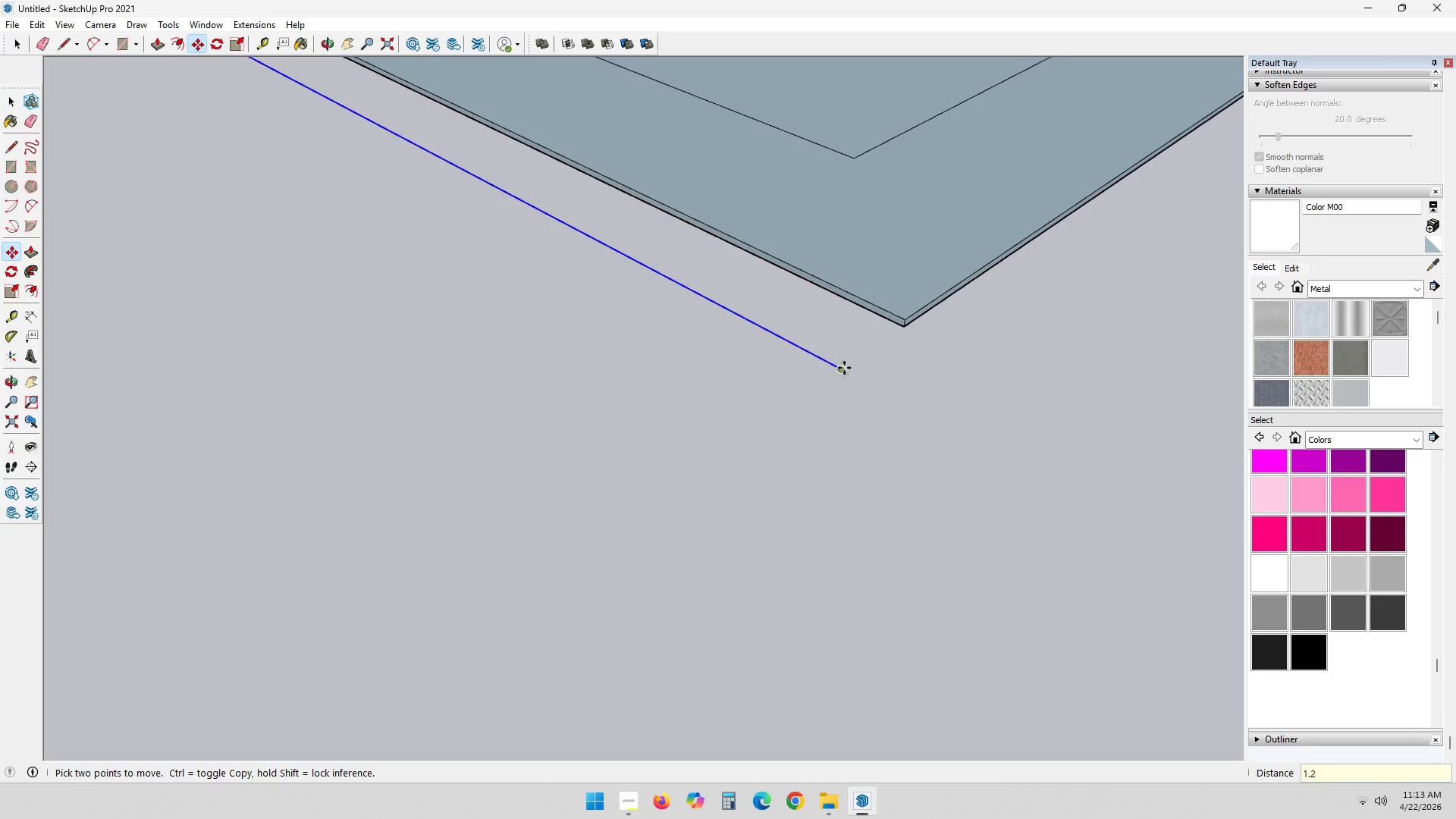 
left_click([842, 368])
 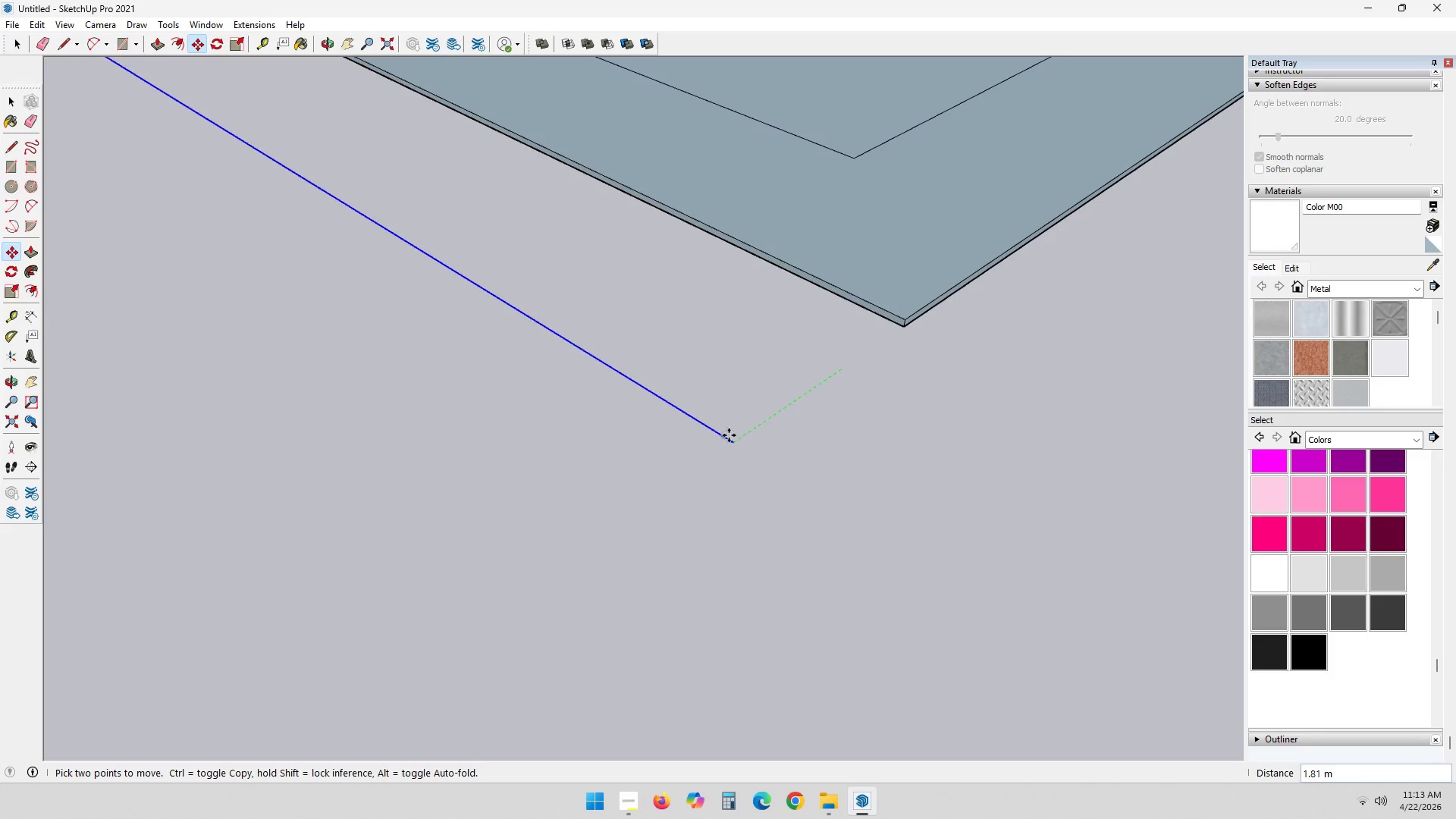 
key(Control+ControlLeft)
 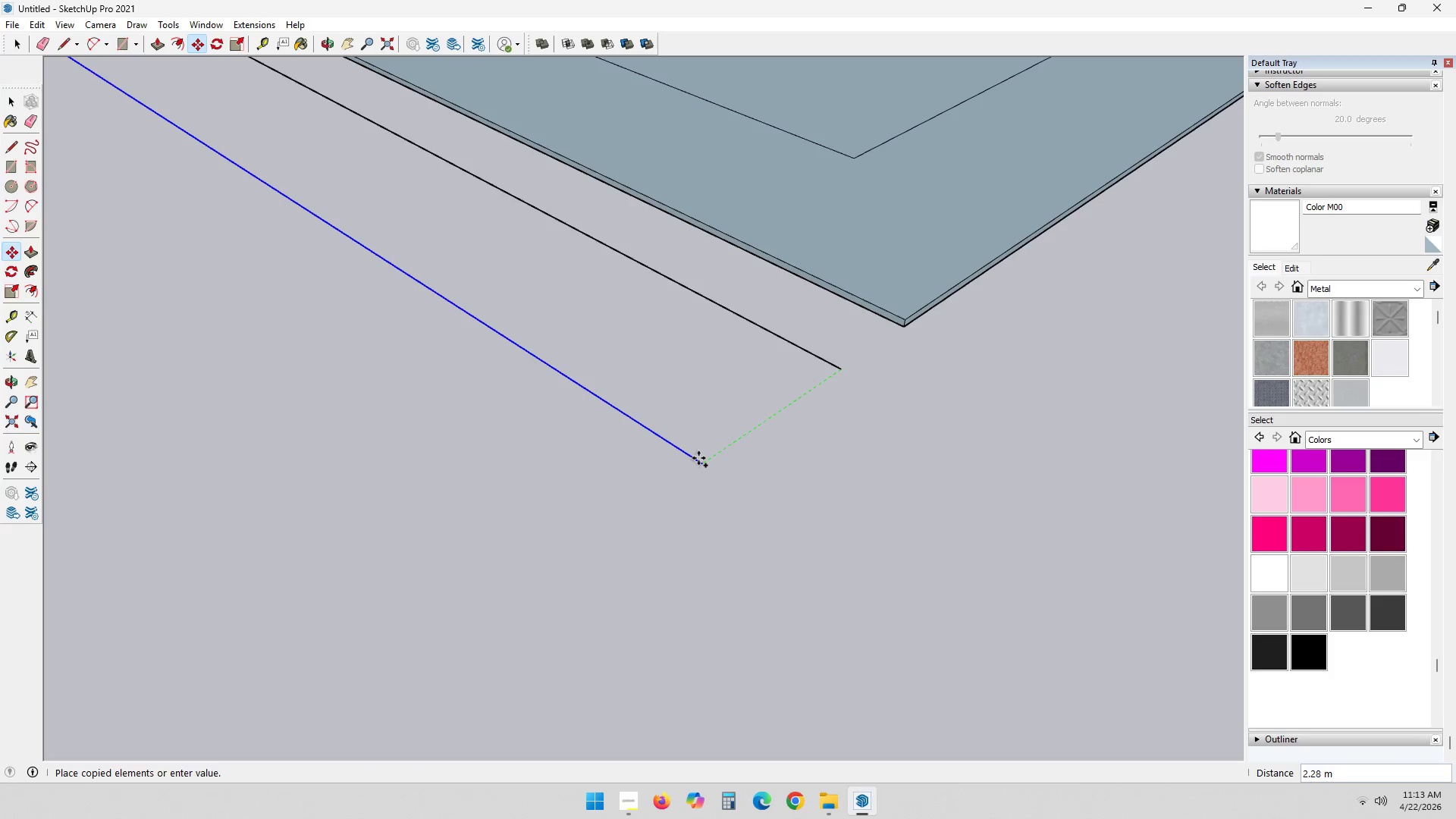 
key(Numpad3)
 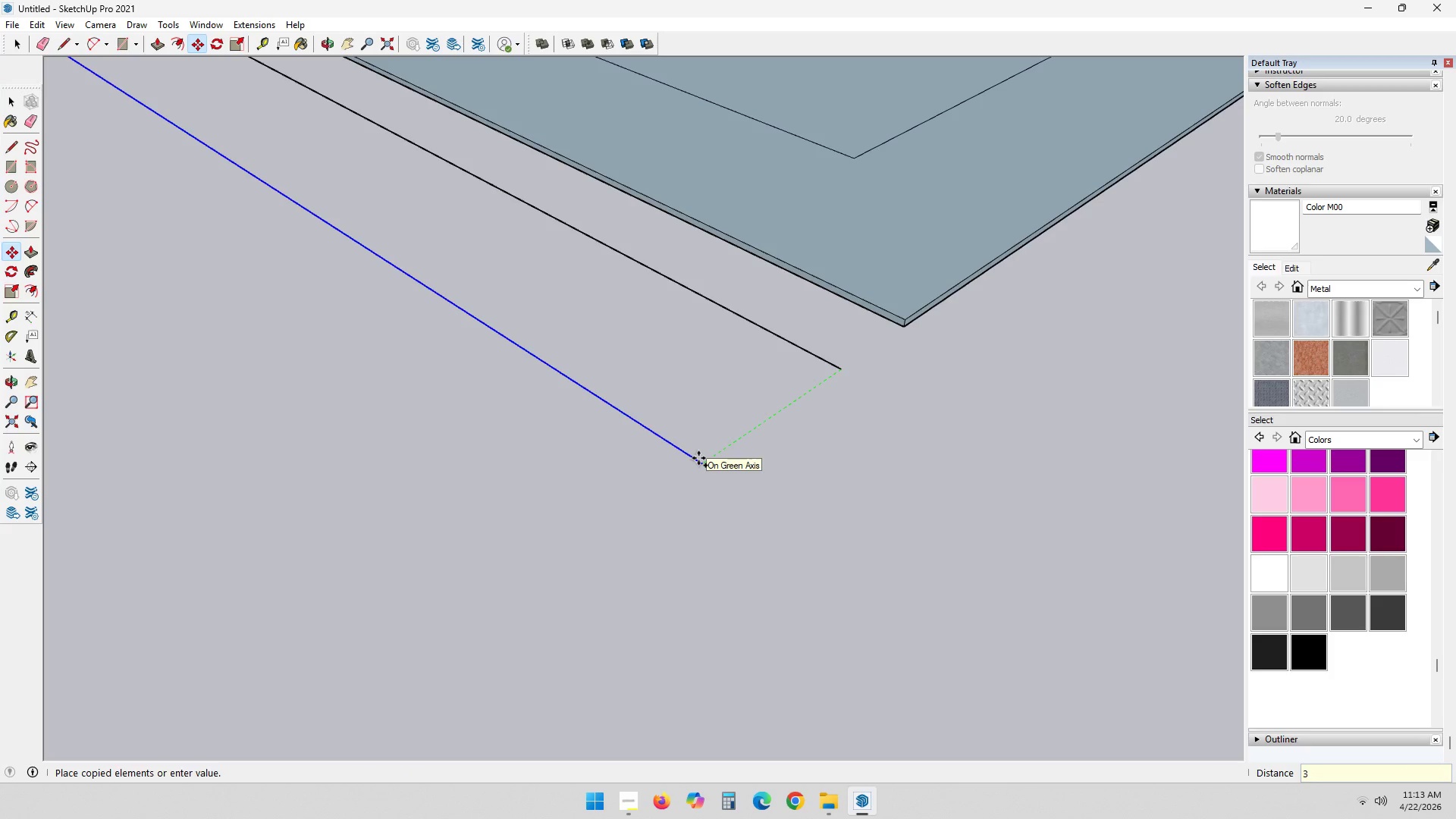 
key(NumpadDecimal)
 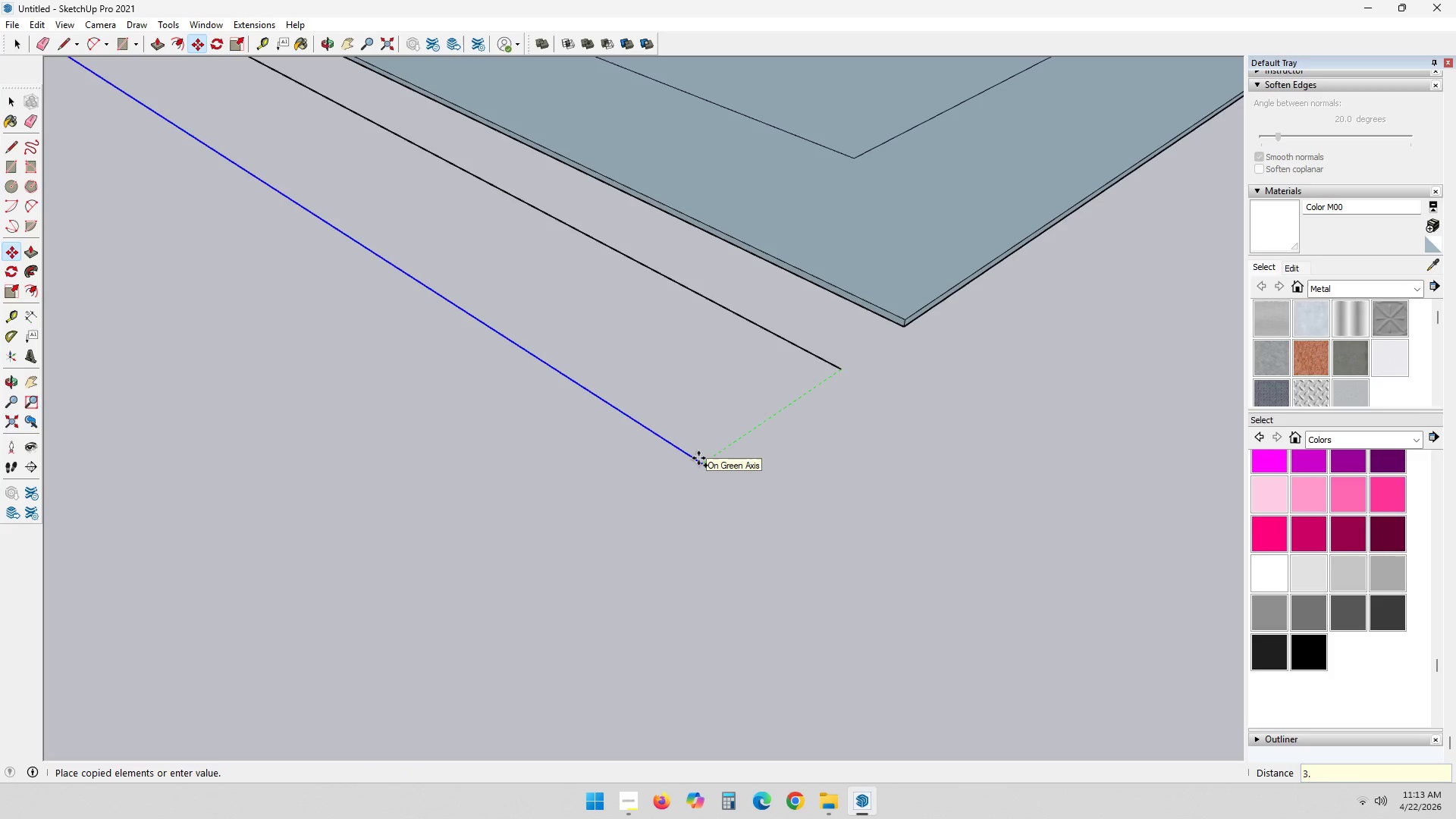 
key(Numpad3)
 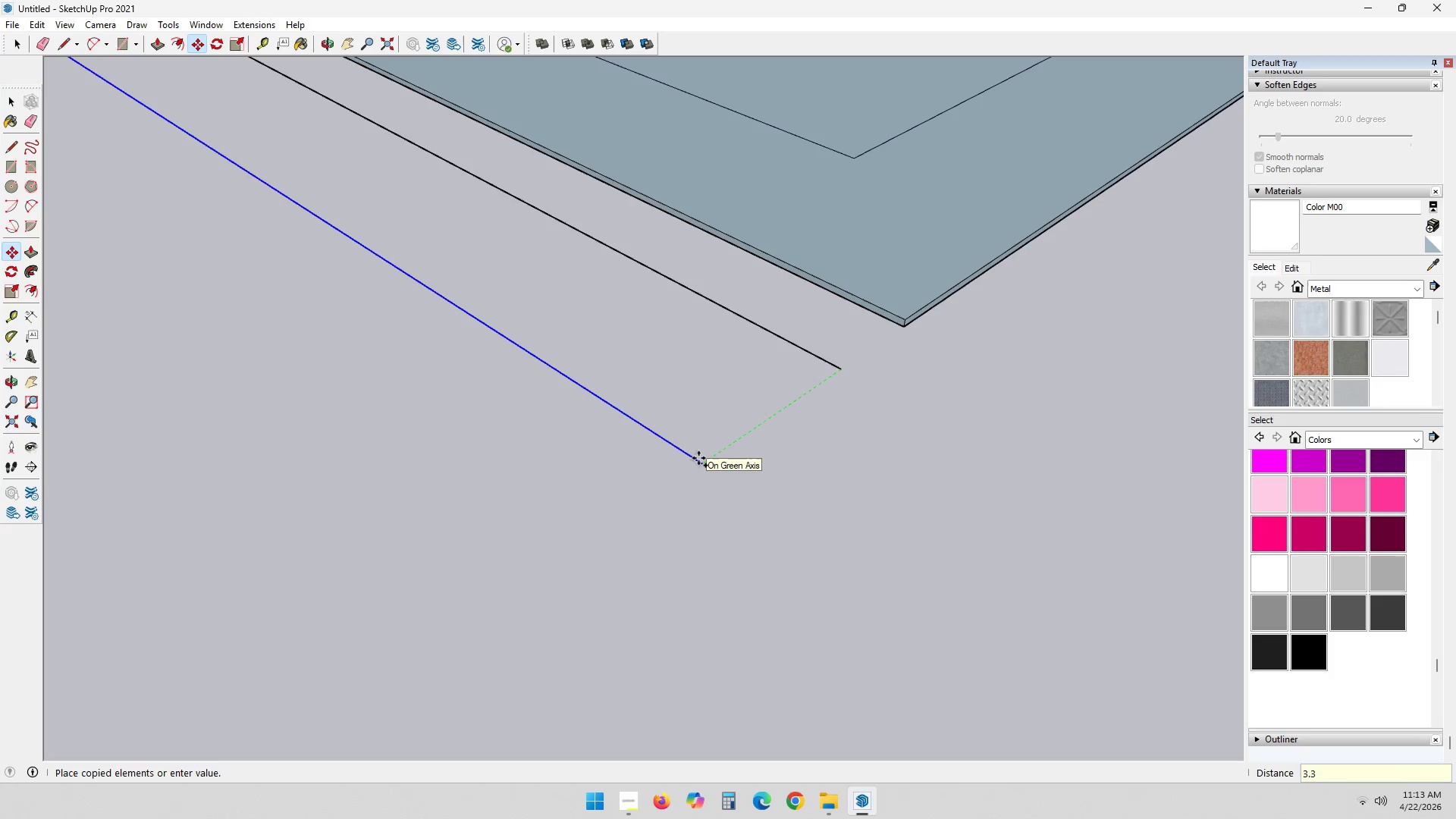 
key(Numpad5)
 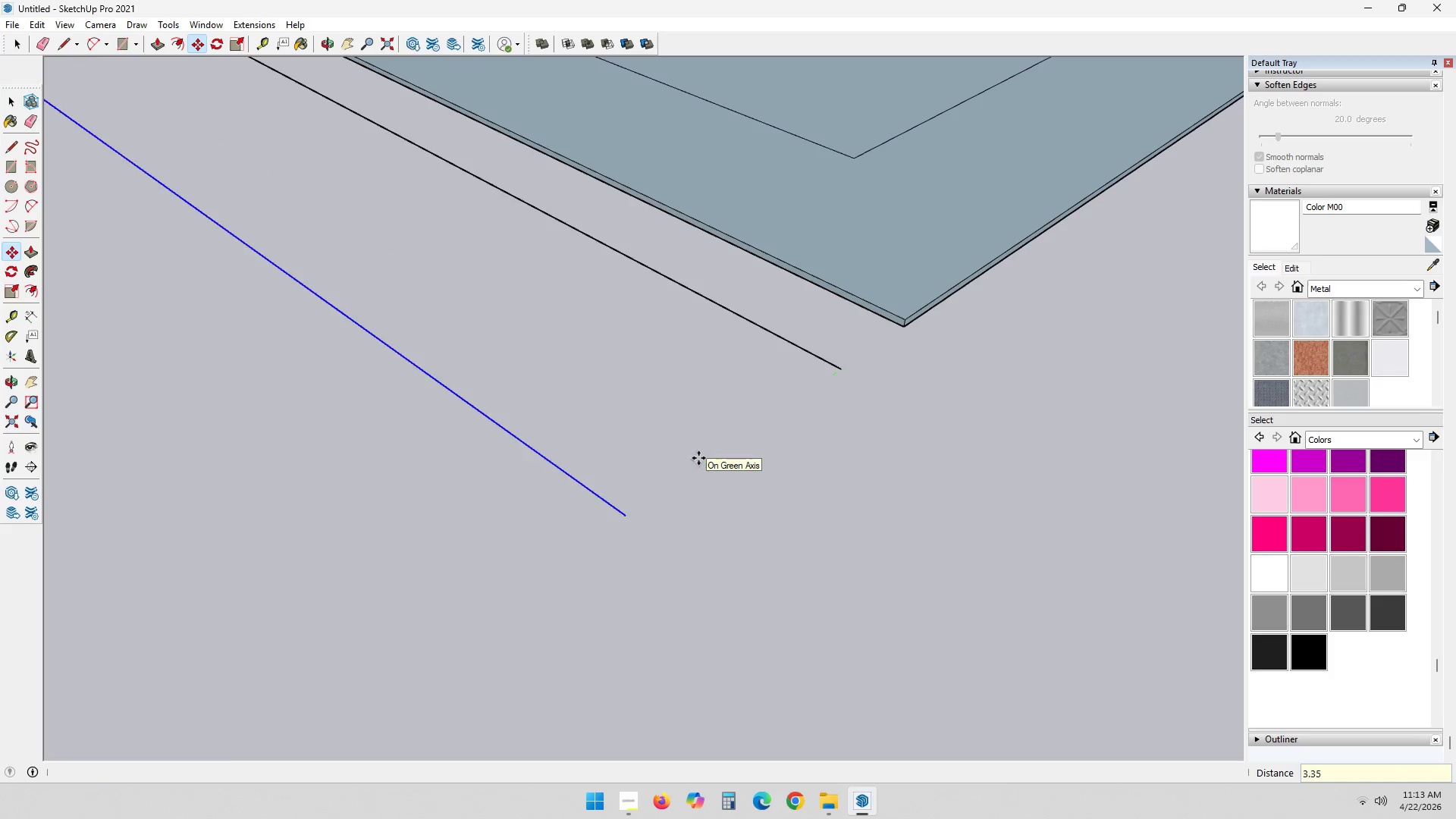 
key(NumpadEnter)
 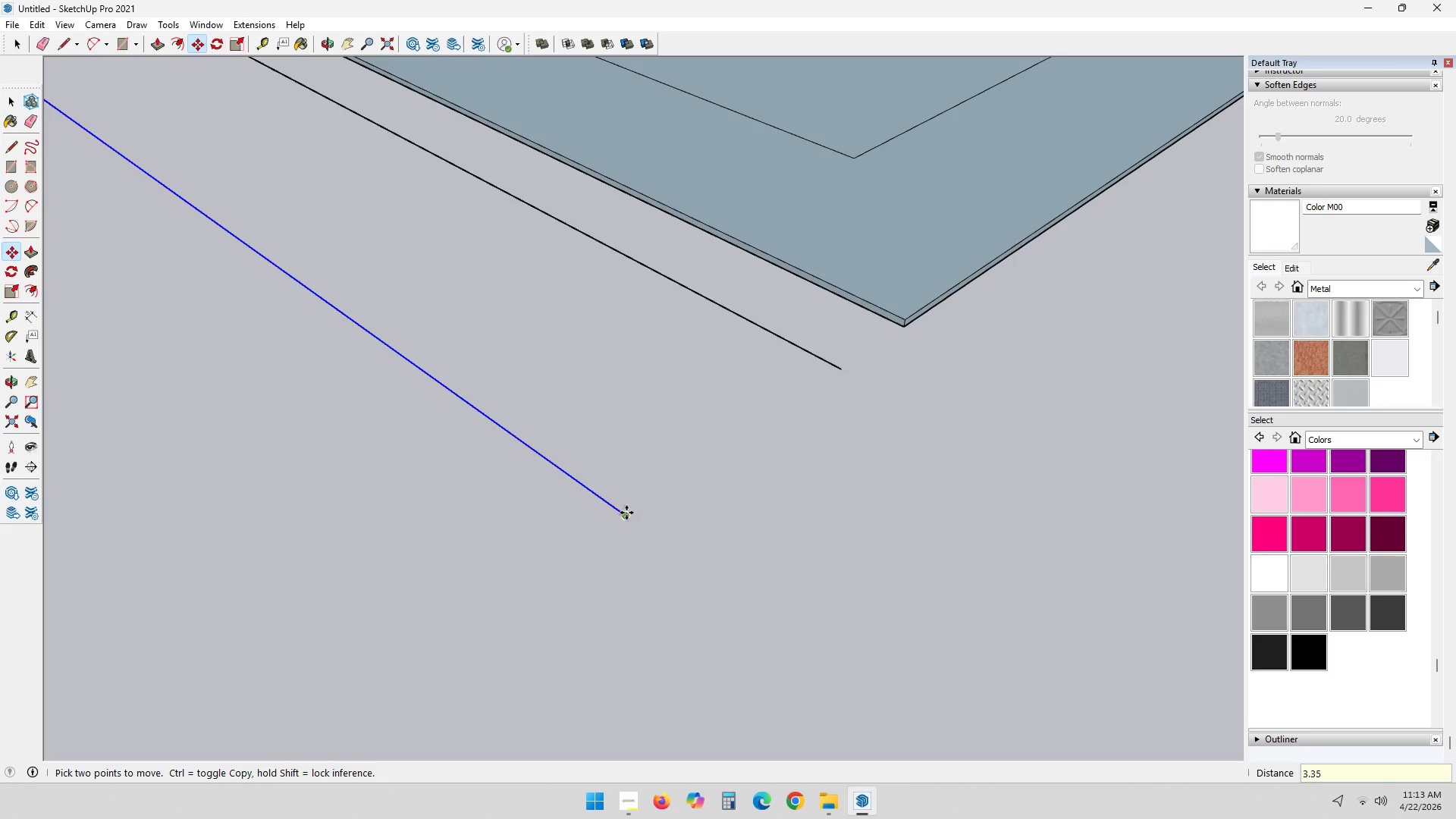 
key(Control+ControlLeft)
 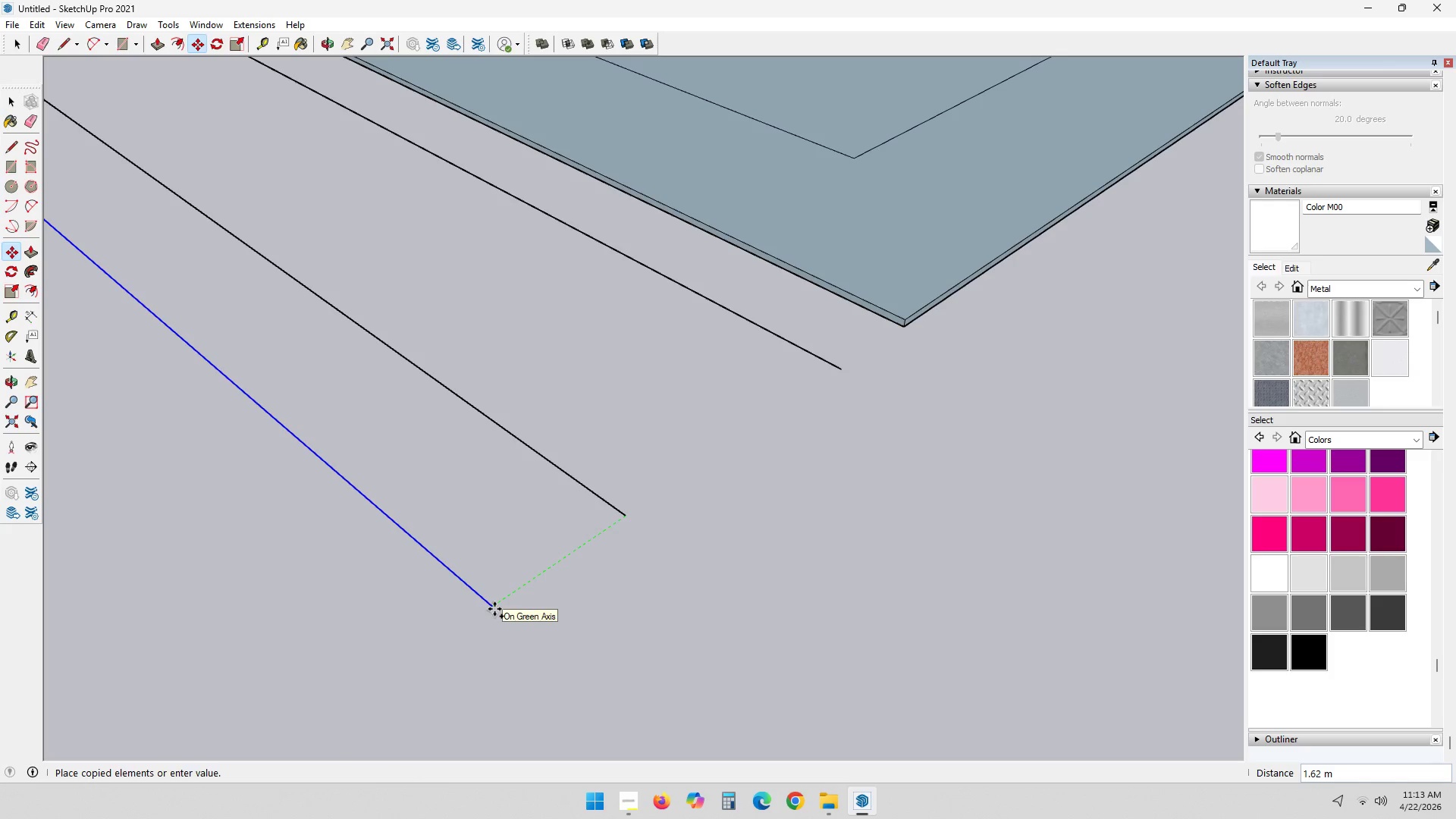 
key(Numpad3)
 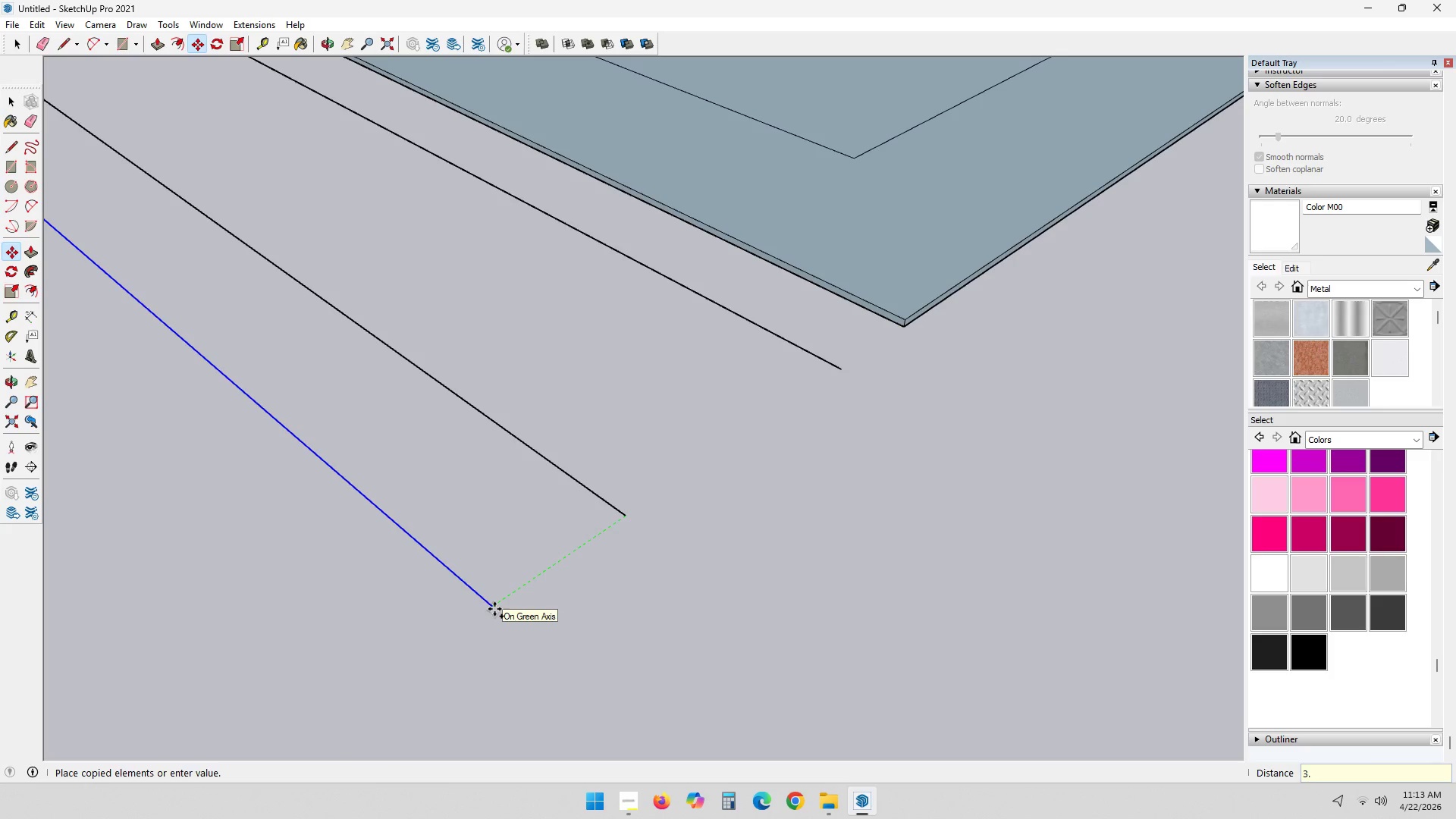 
key(NumpadDecimal)
 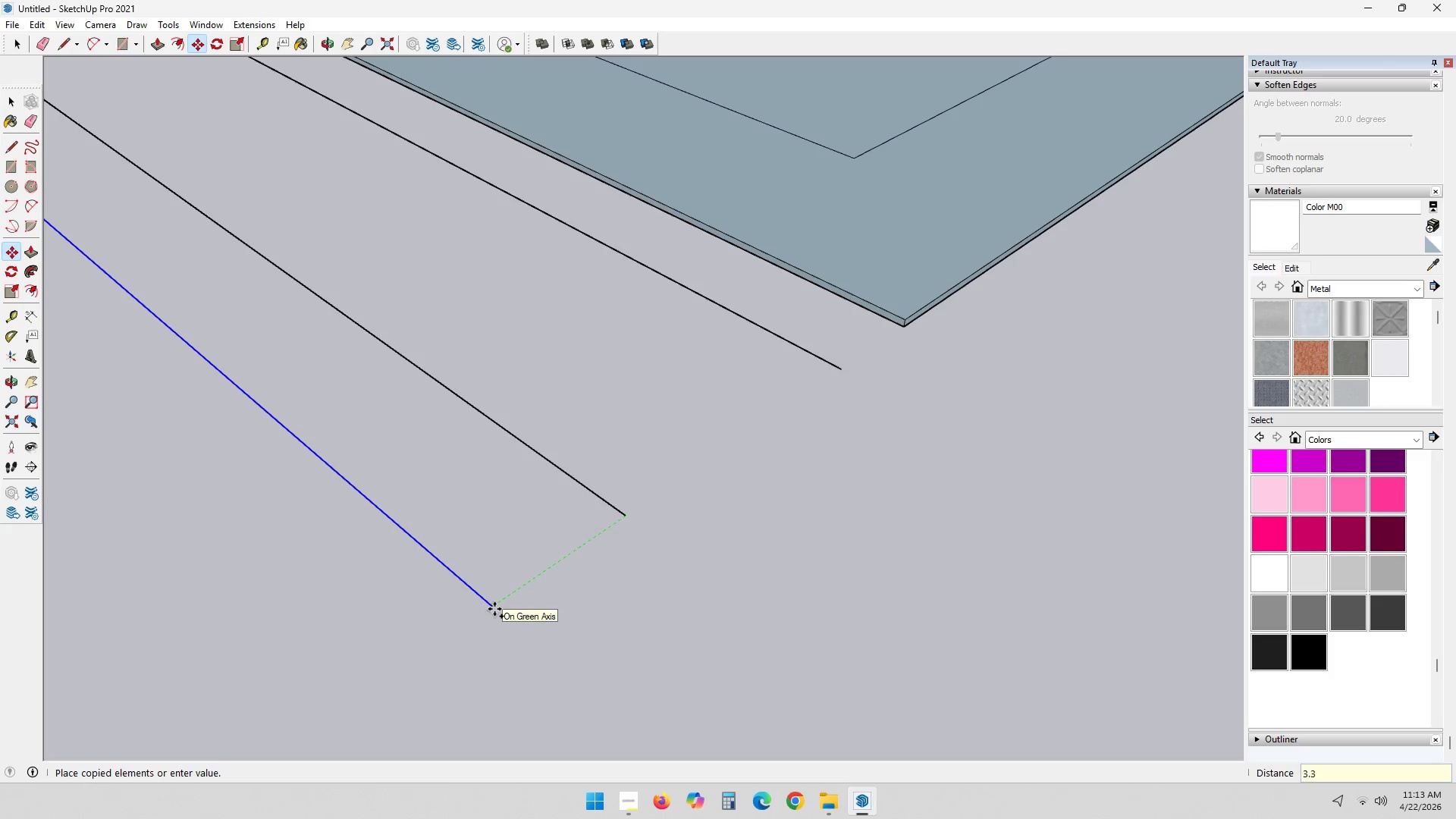 
key(Numpad3)
 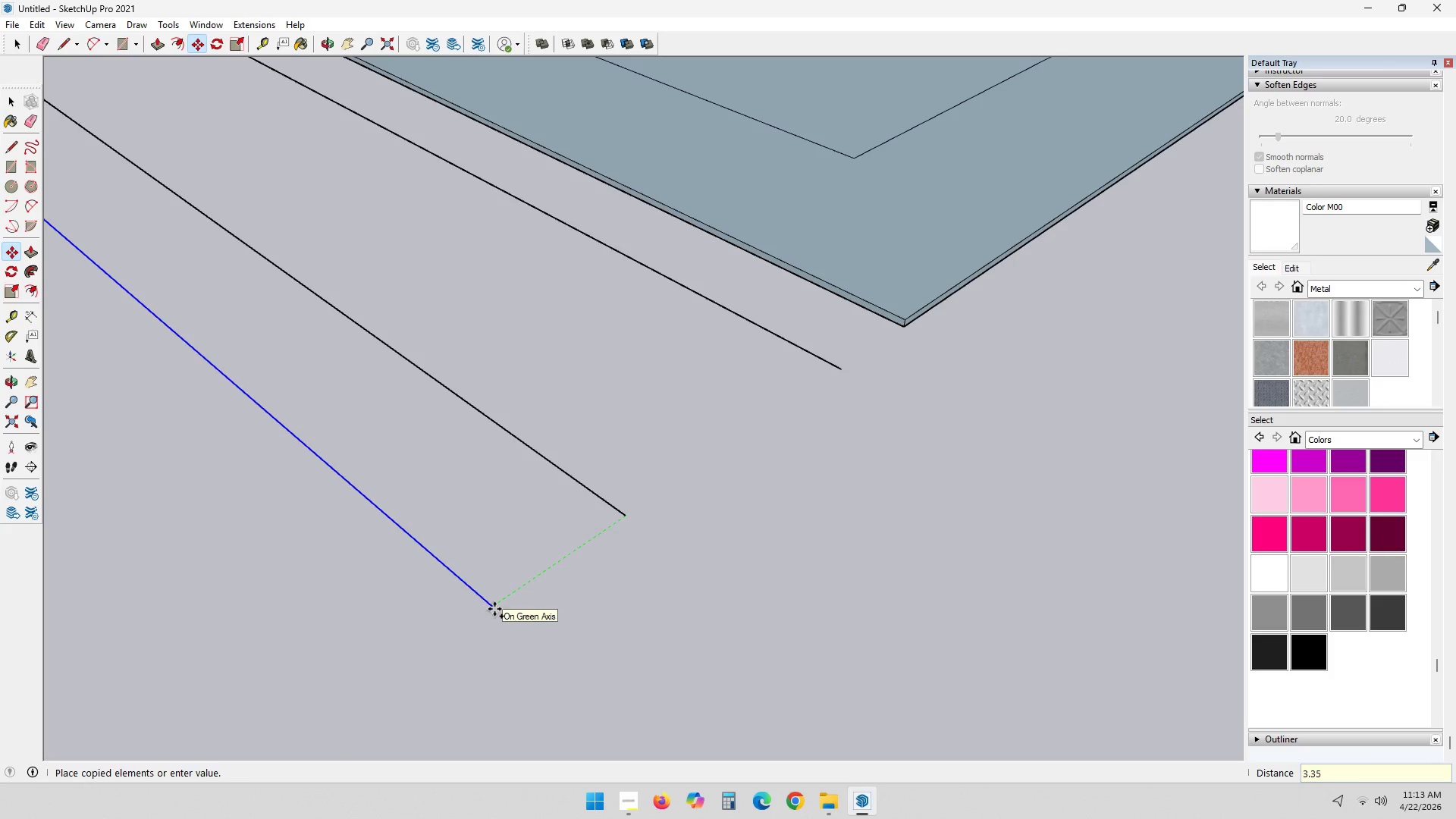 
key(Numpad5)
 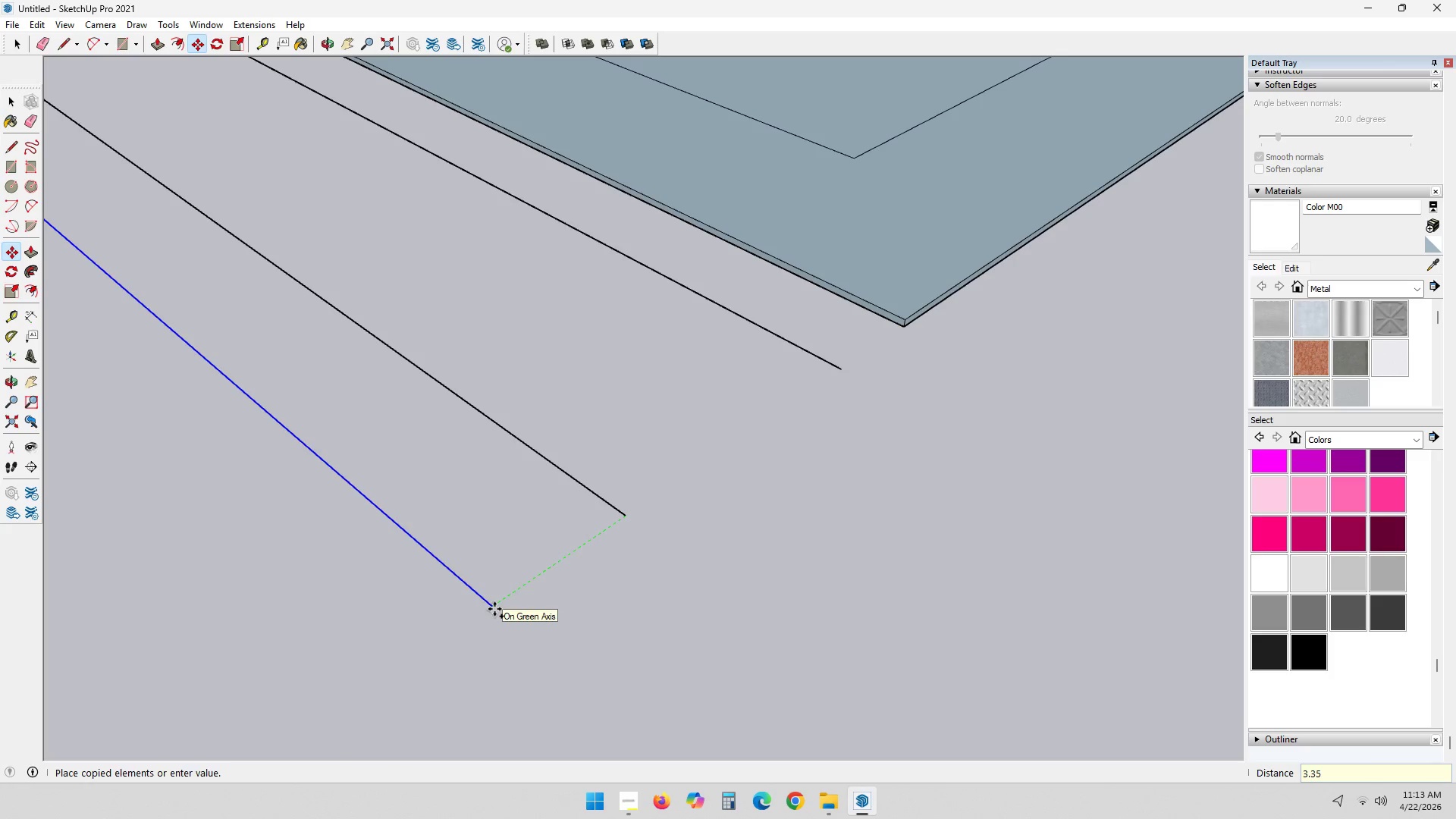 
key(NumpadEnter)
 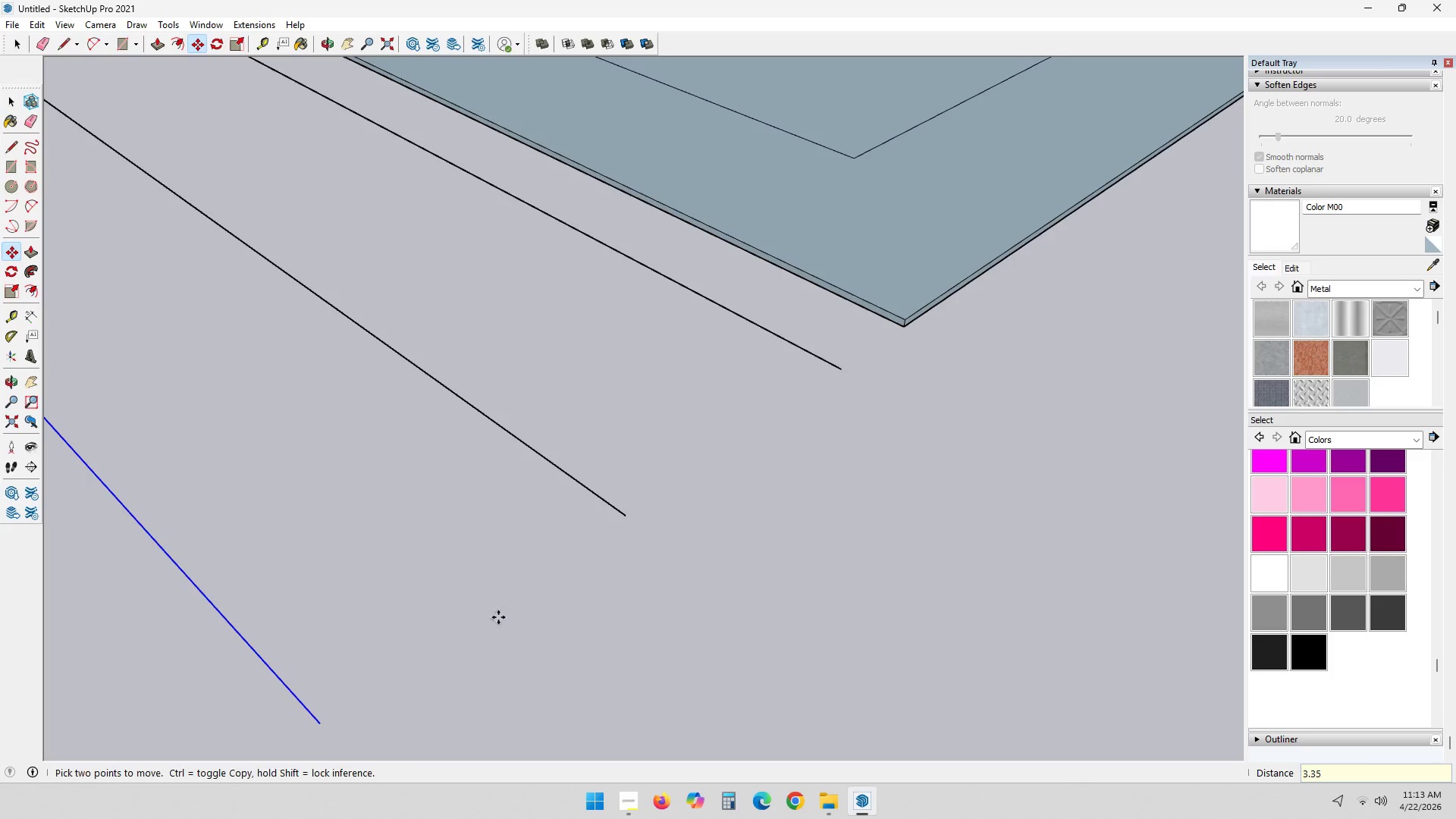 
key(Space)
 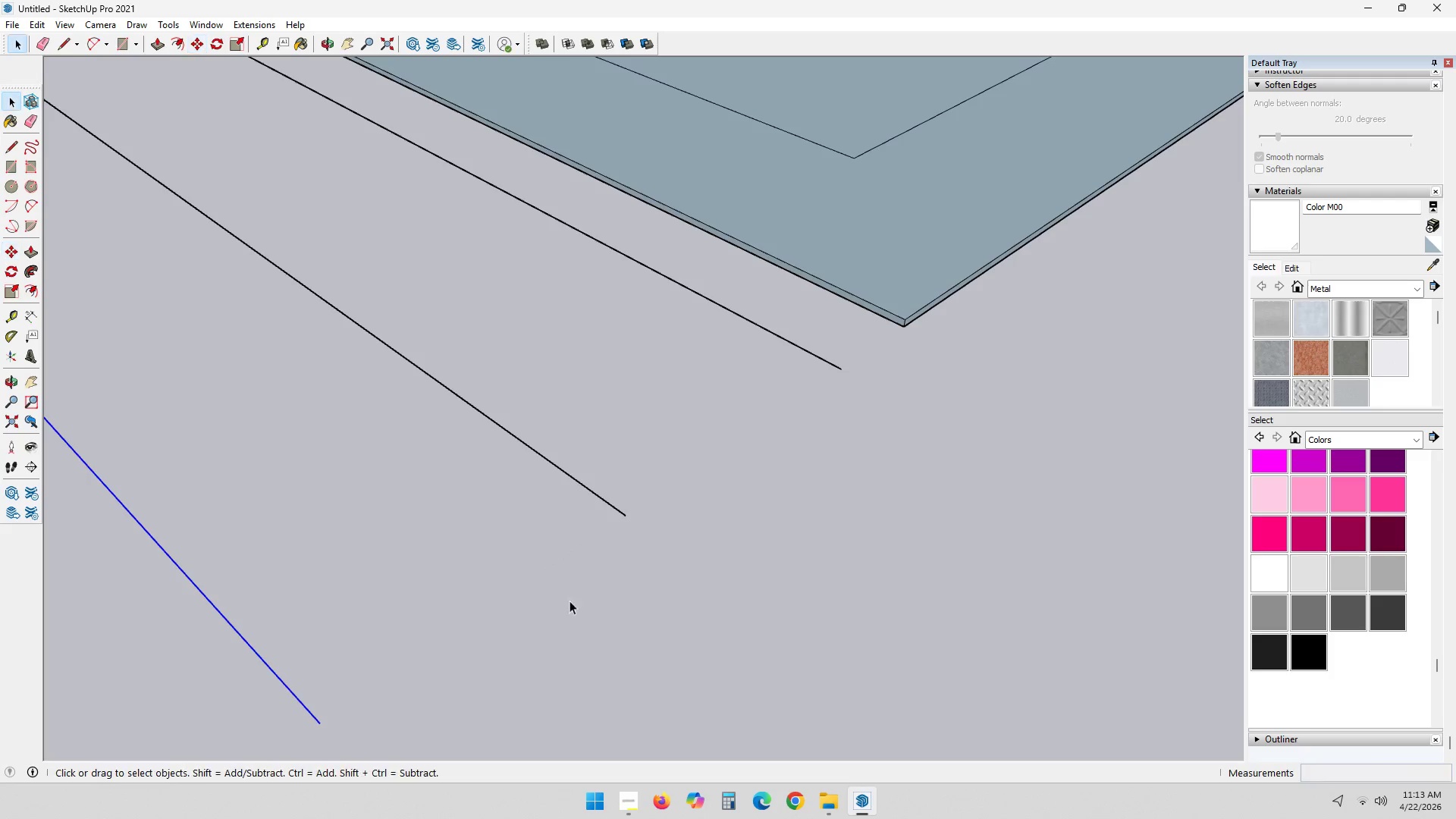 
key(Escape)
 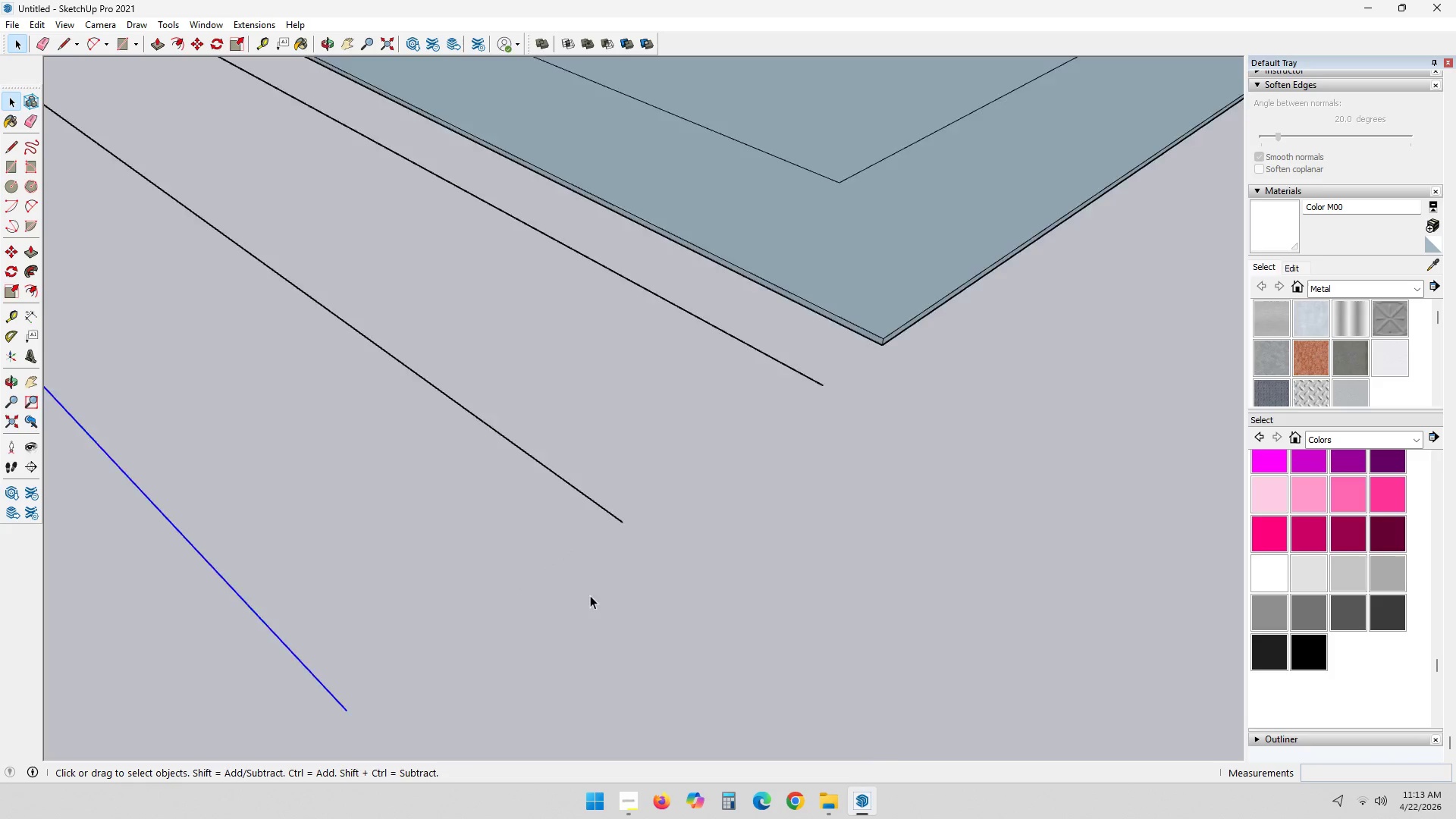 
scroll: coordinate [928, 613], scroll_direction: down, amount: 18.0
 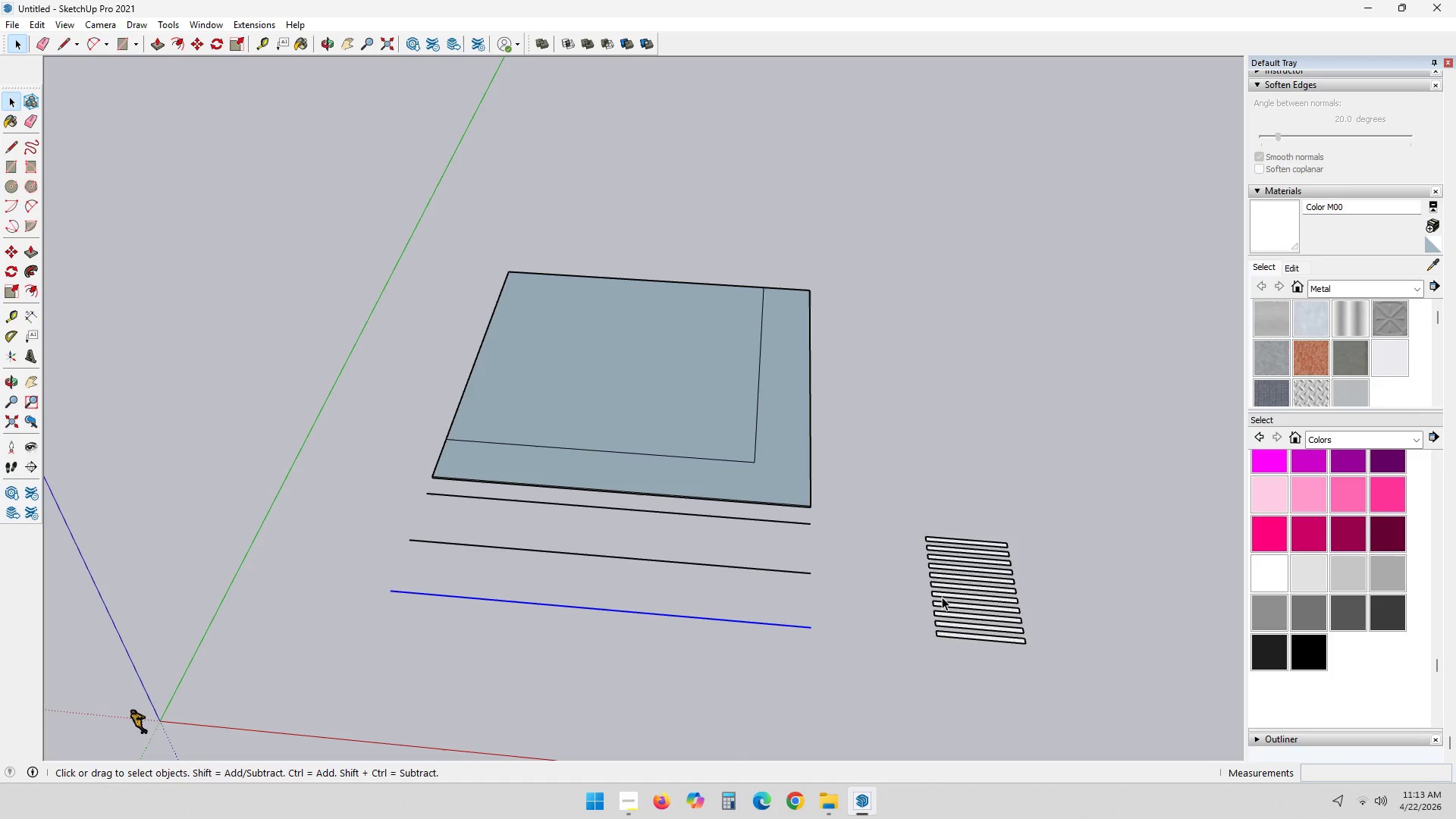 
hold_key(key=ShiftLeft, duration=0.36)
 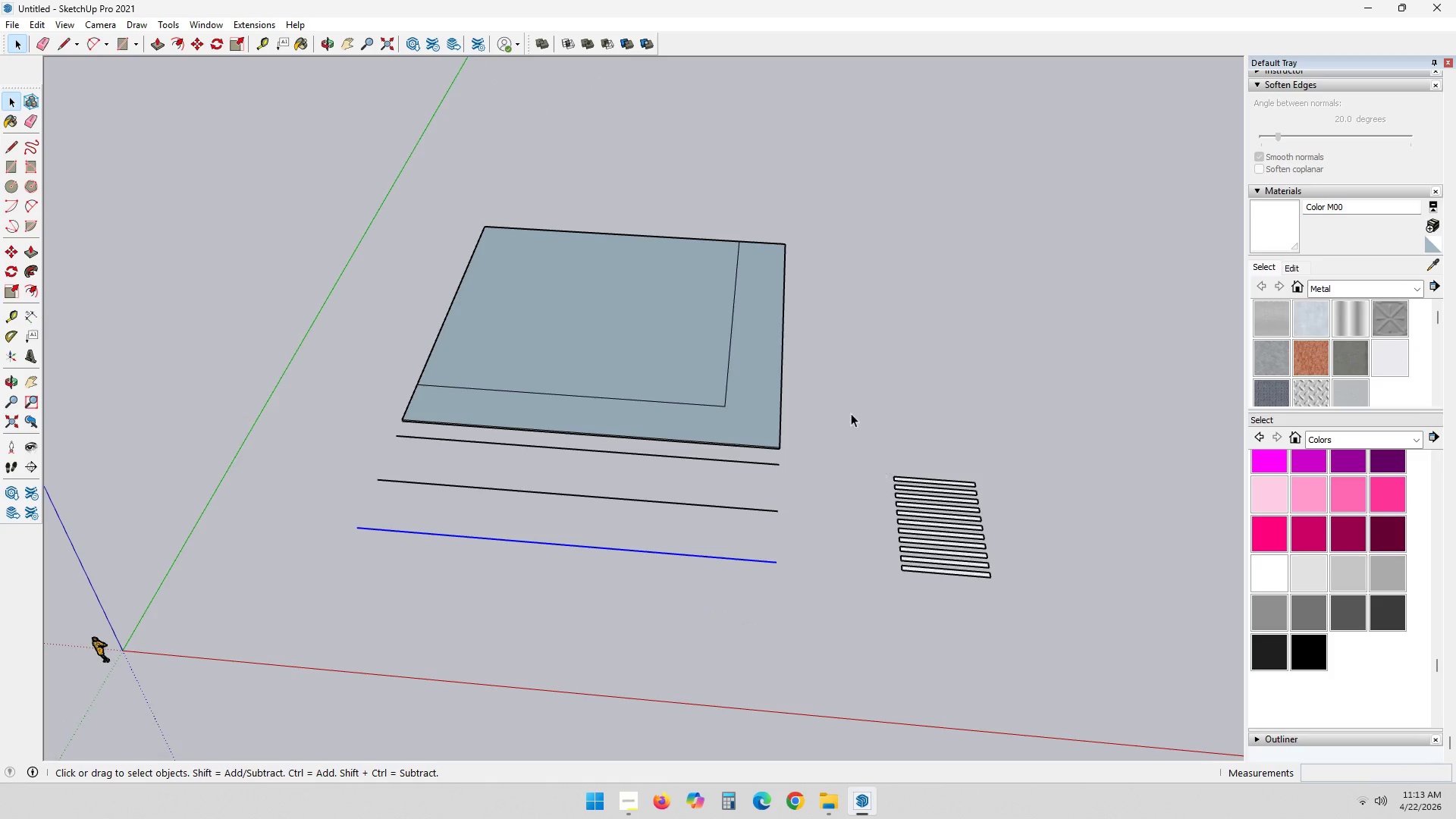 
left_click_drag(start_coordinate=[832, 367], to_coordinate=[1147, 689])
 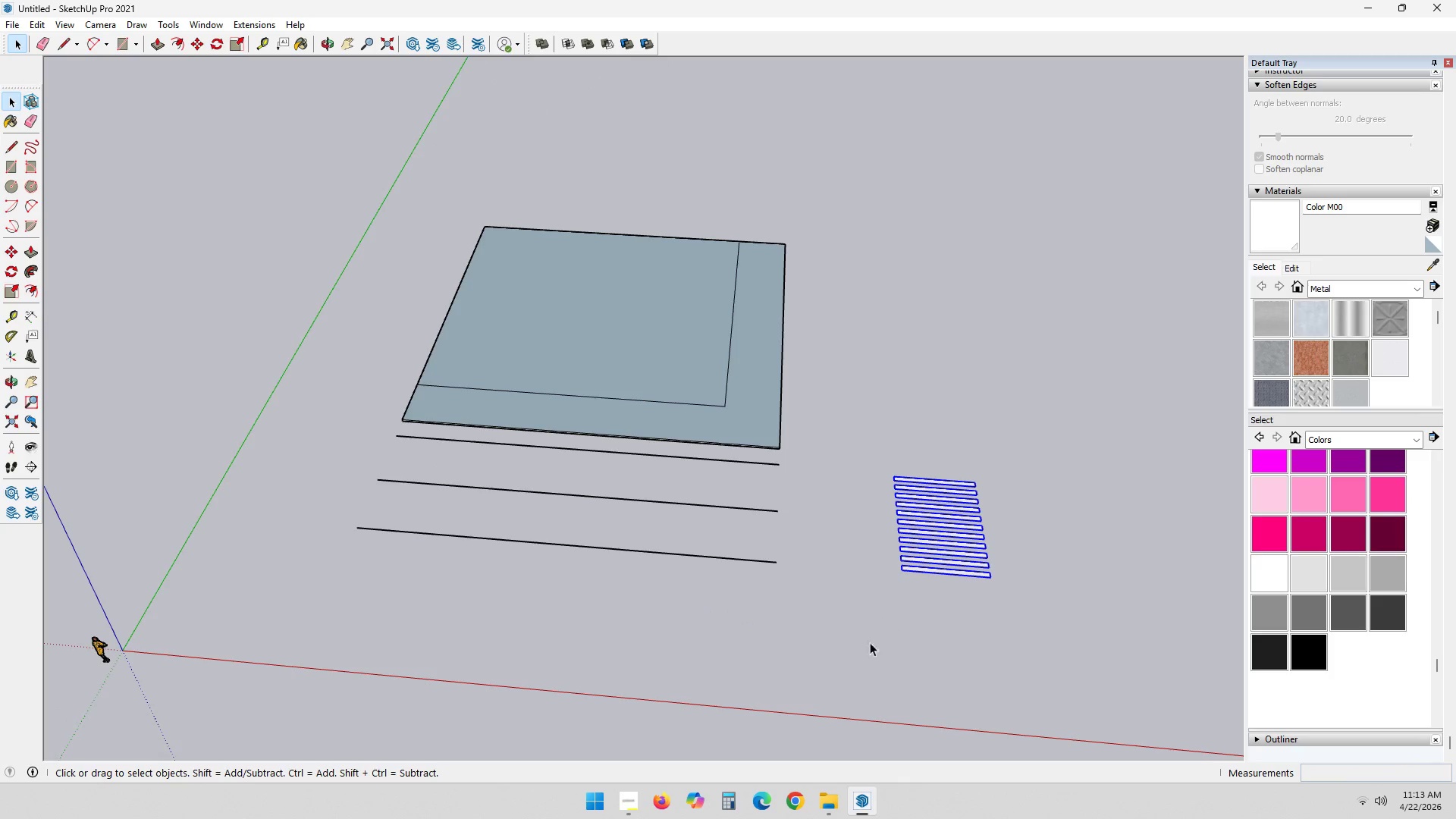 
key(M)
 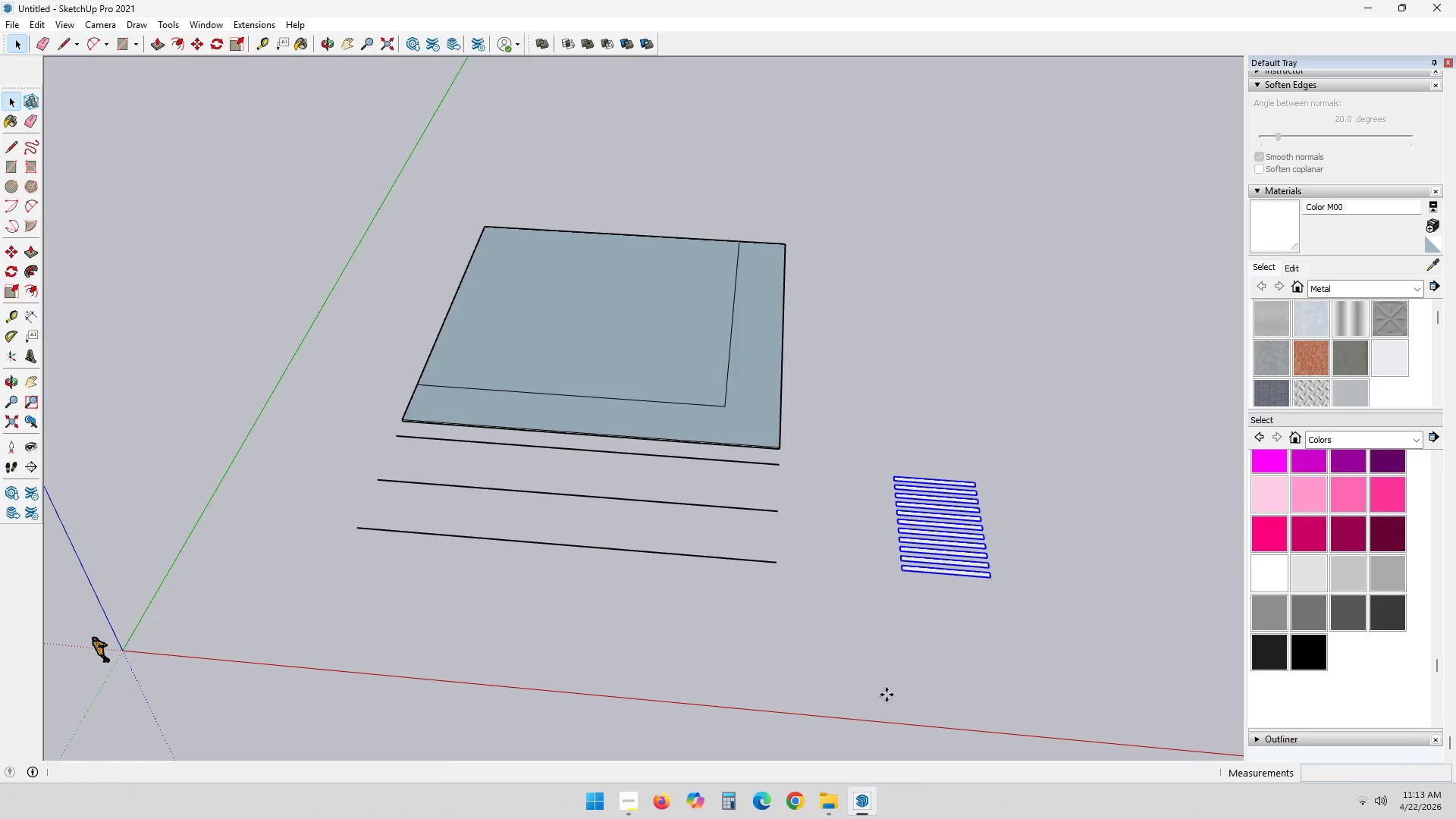 
left_click_drag(start_coordinate=[879, 693], to_coordinate=[929, 690])
 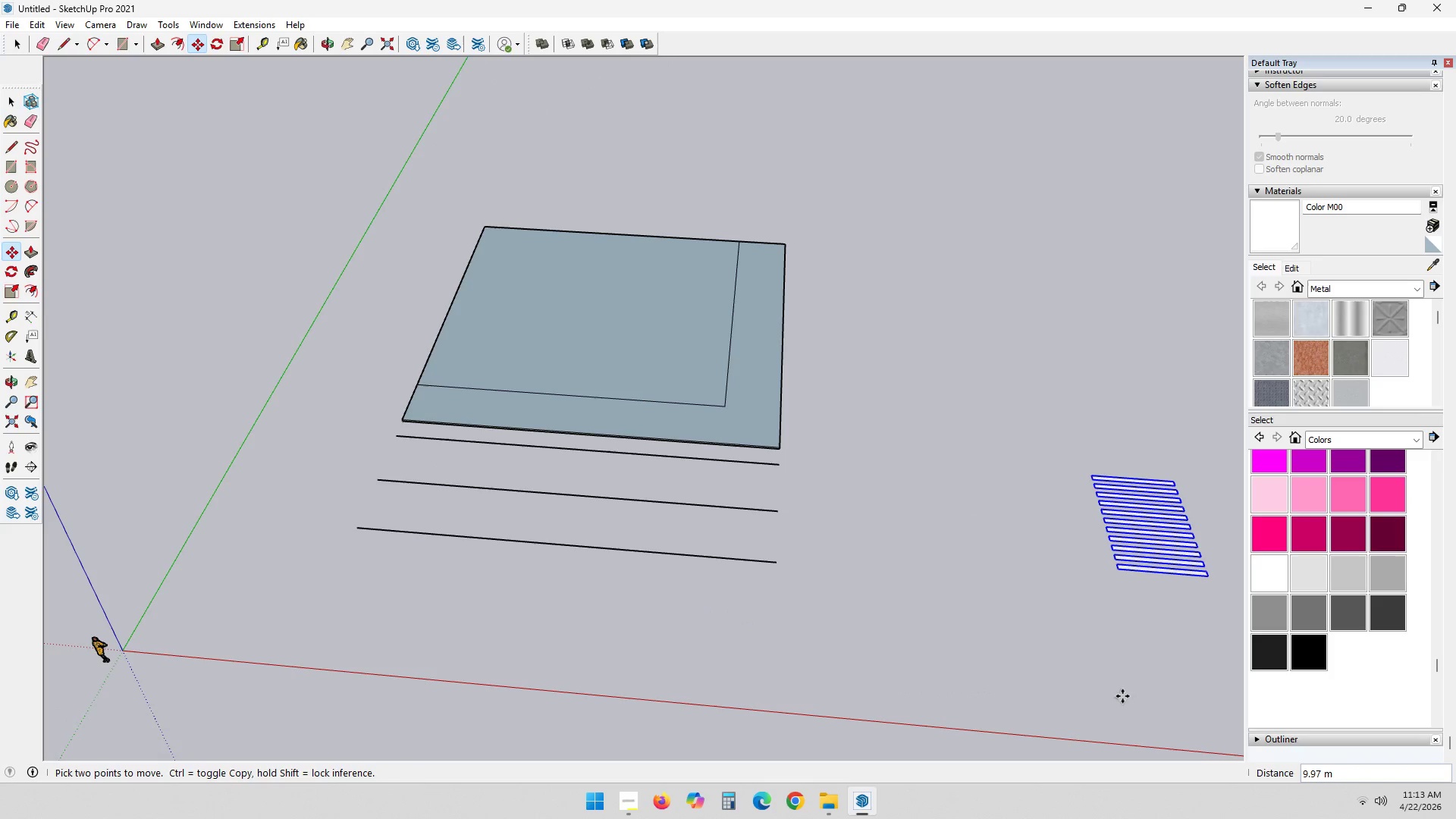 
key(Space)
 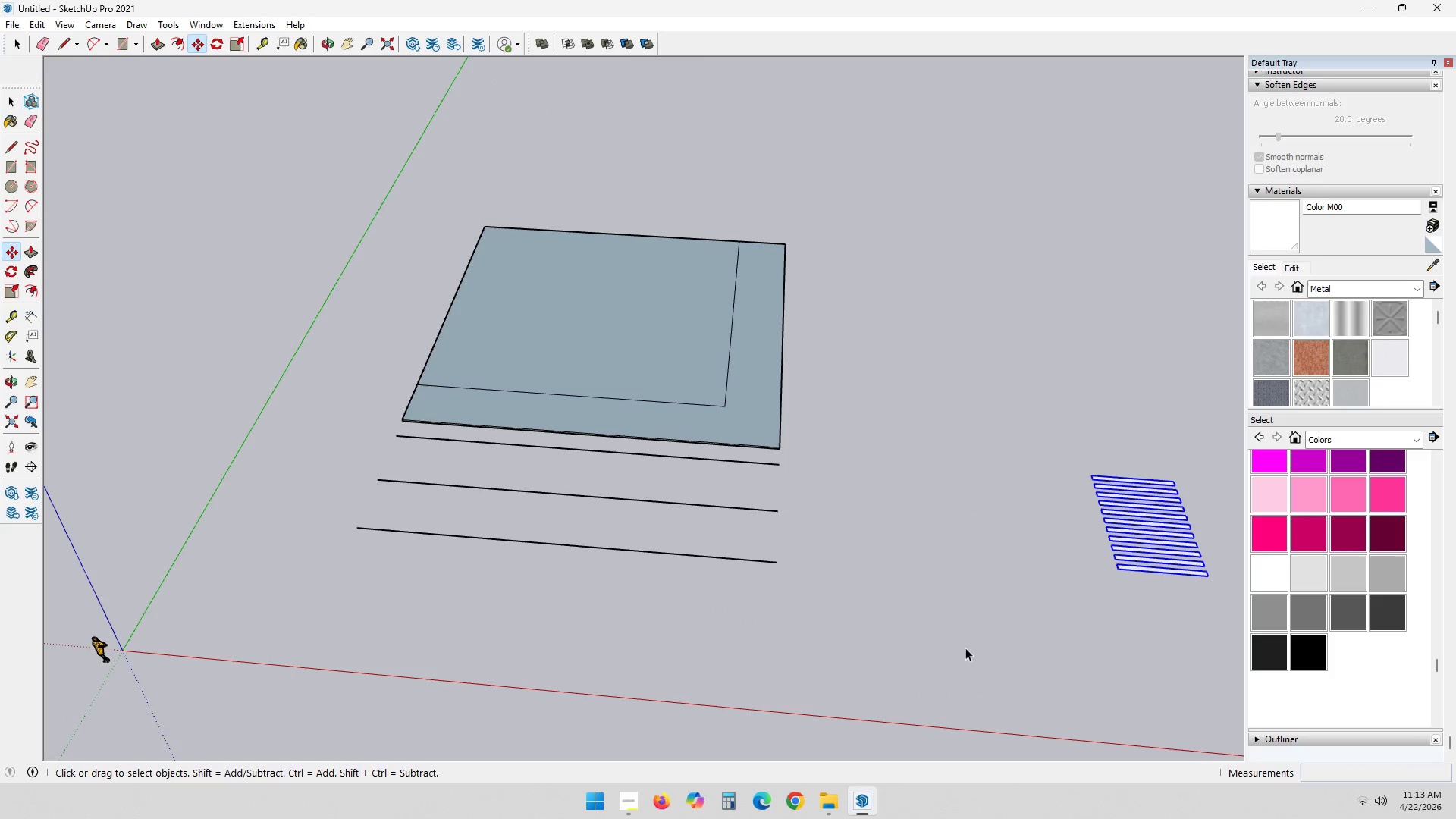 
key(Escape)
 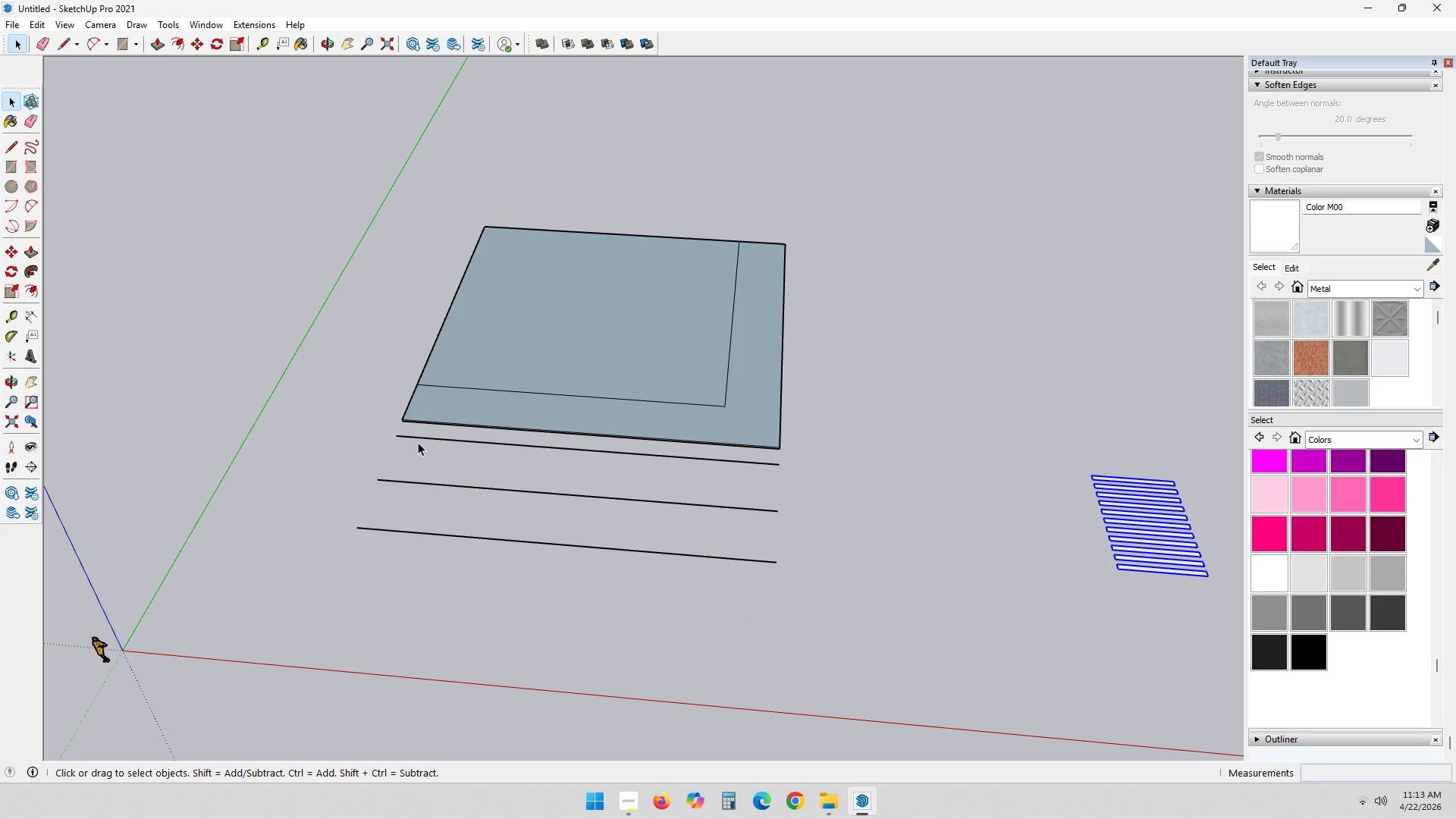 
left_click_drag(start_coordinate=[312, 419], to_coordinate=[899, 702])
 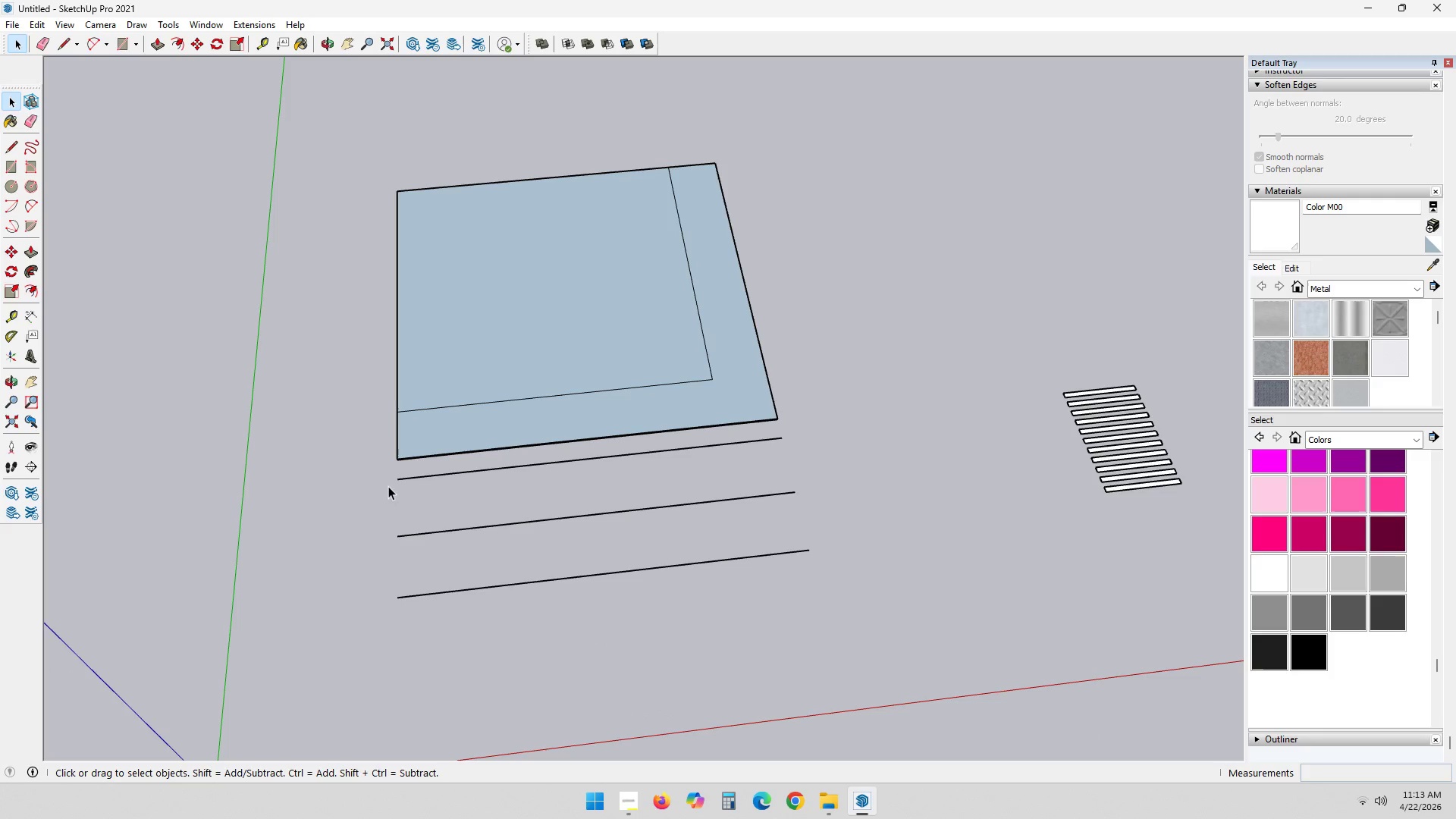 
left_click_drag(start_coordinate=[361, 476], to_coordinate=[1011, 639])
 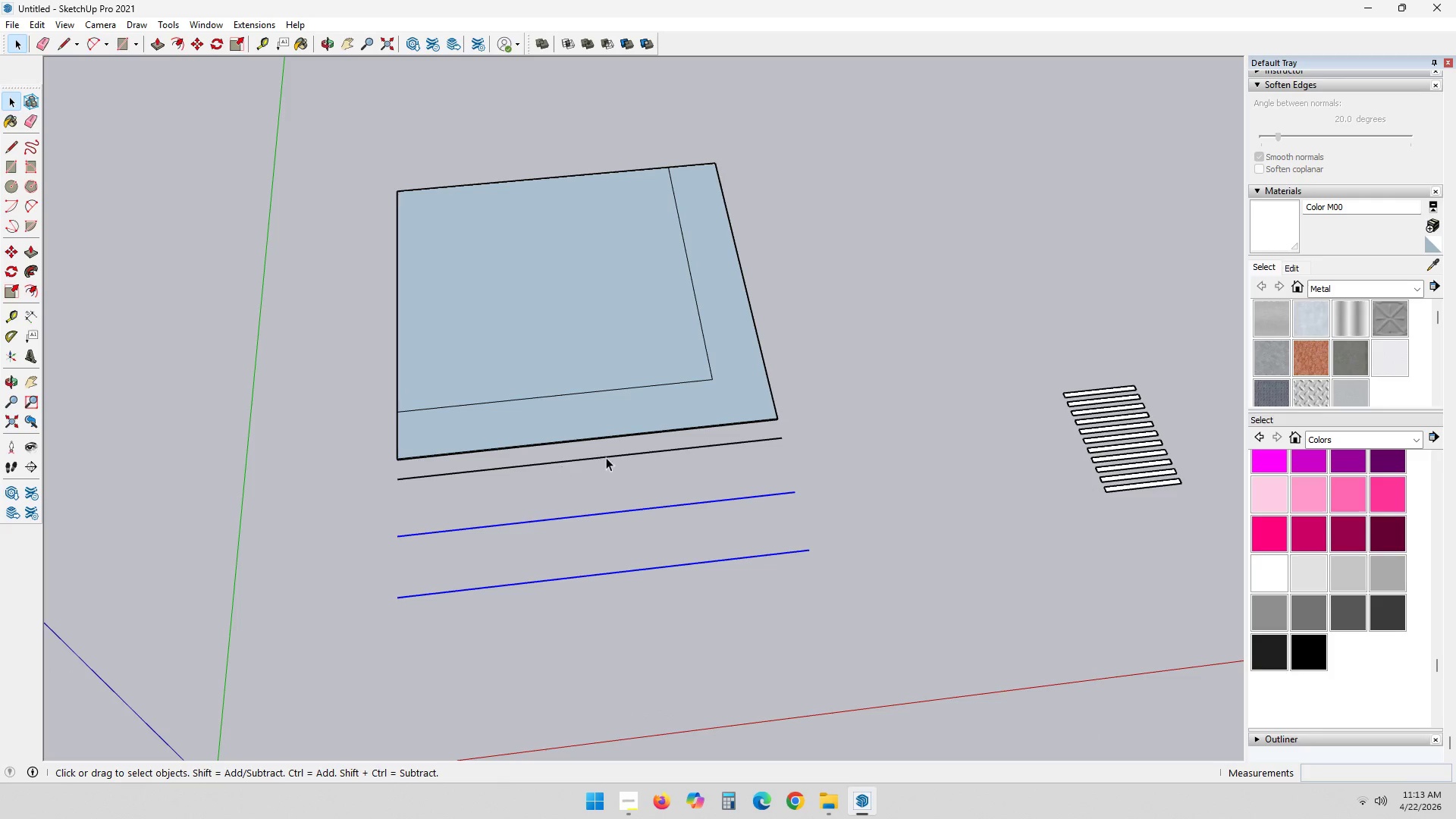 
hold_key(key=ControlLeft, duration=0.34)
left_click([640, 453])
 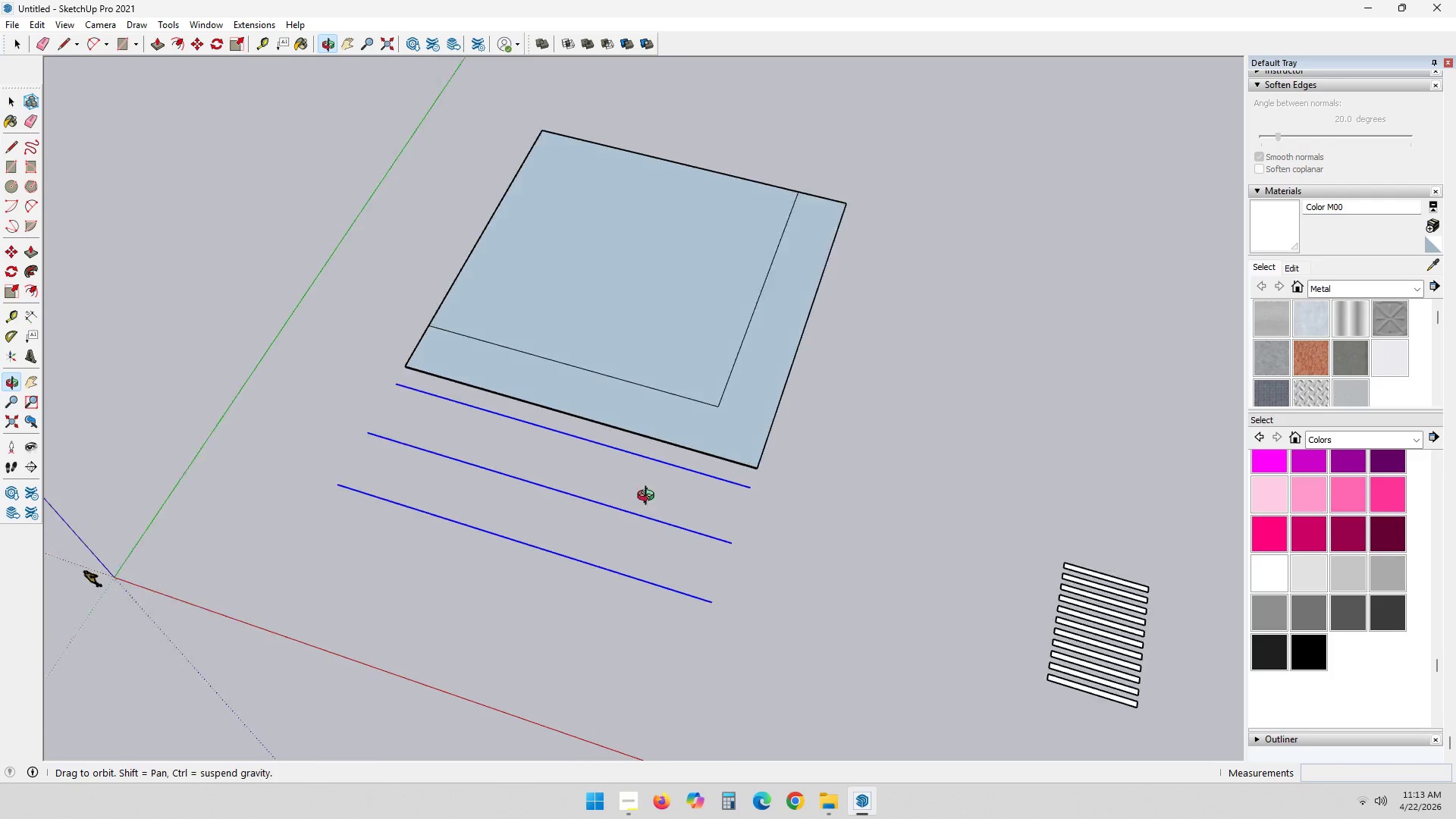 
scroll: coordinate [639, 450], scroll_direction: up, amount: 14.0
 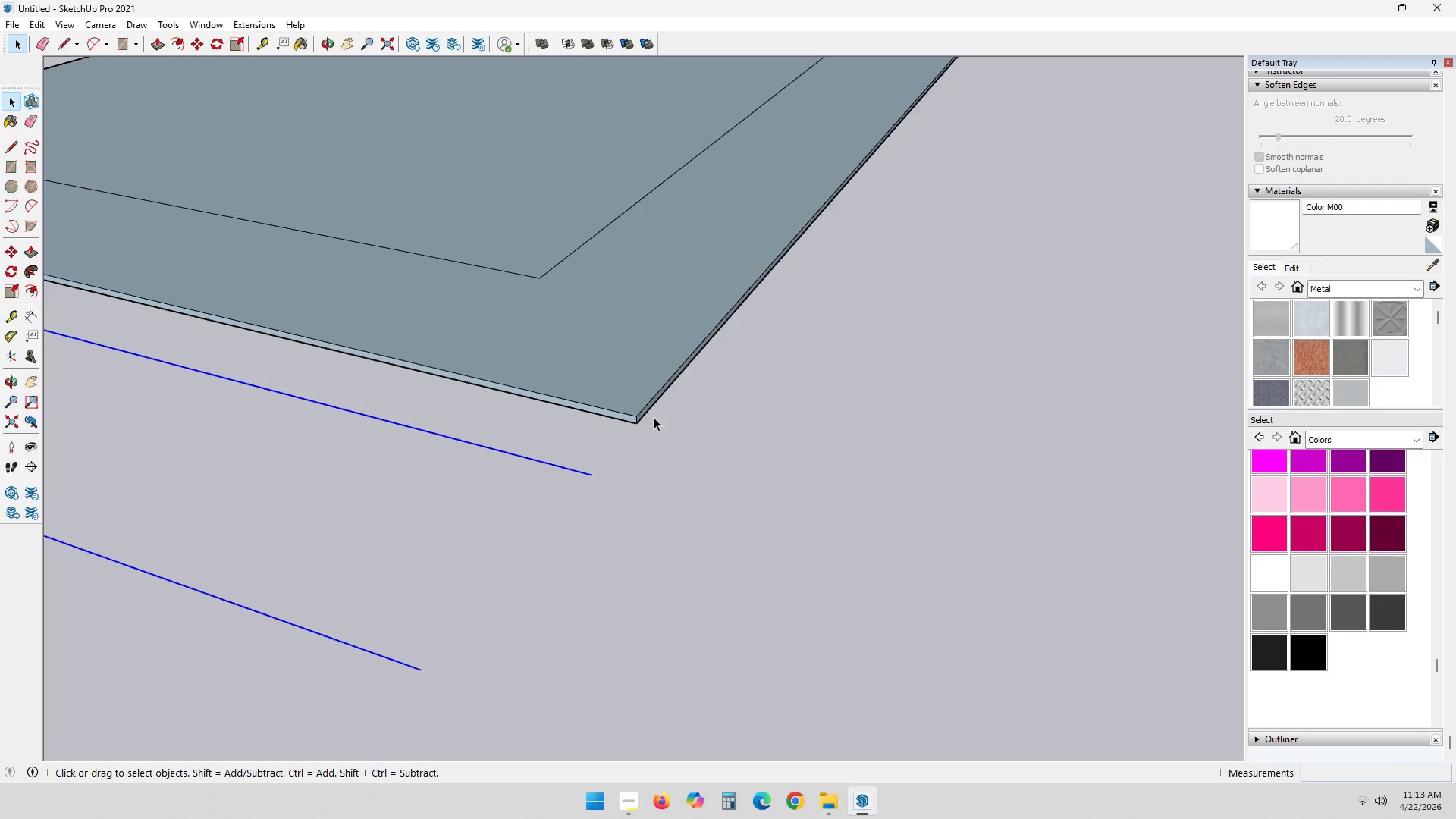 
left_click([648, 413])
 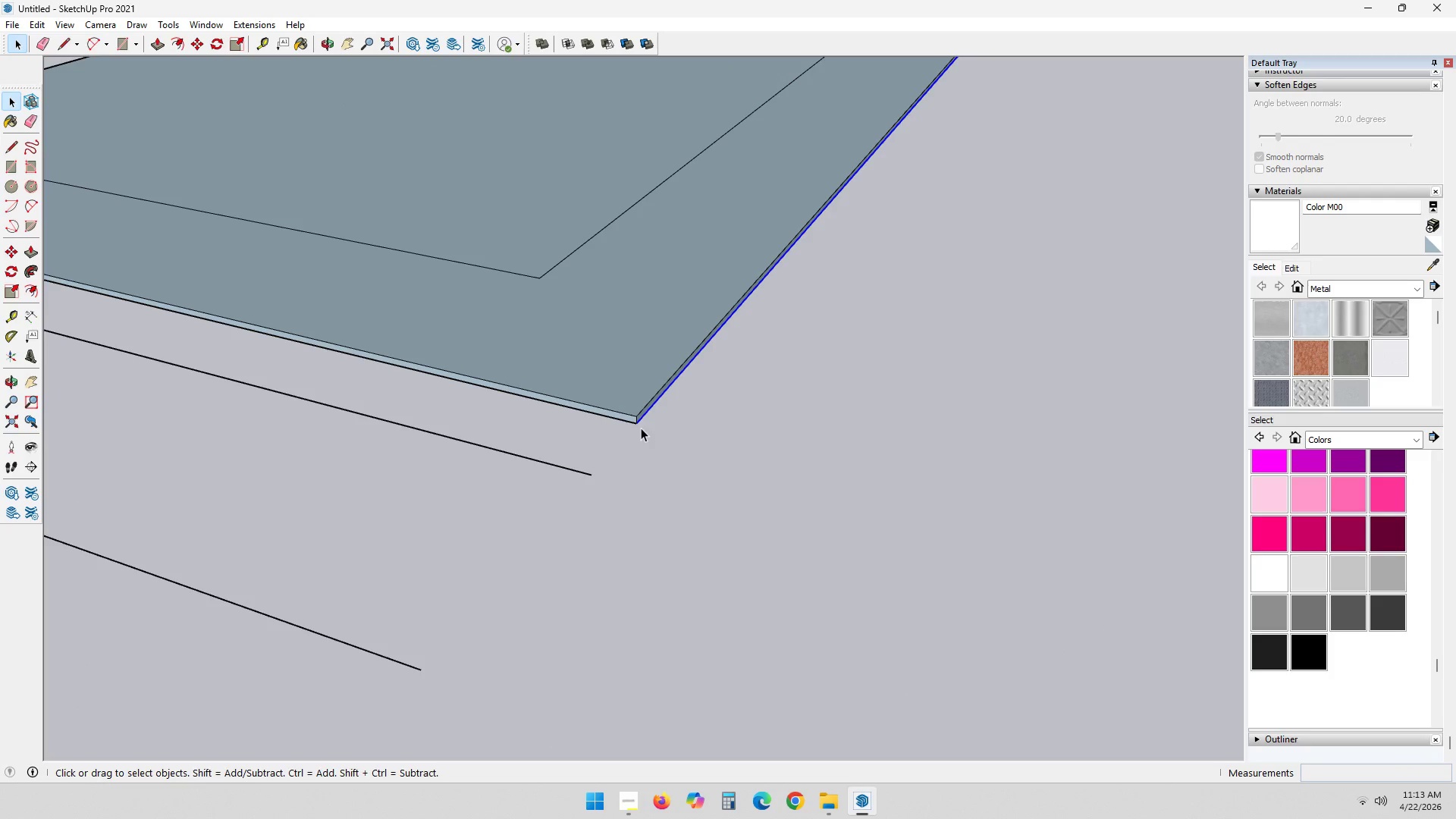 
key(M)
 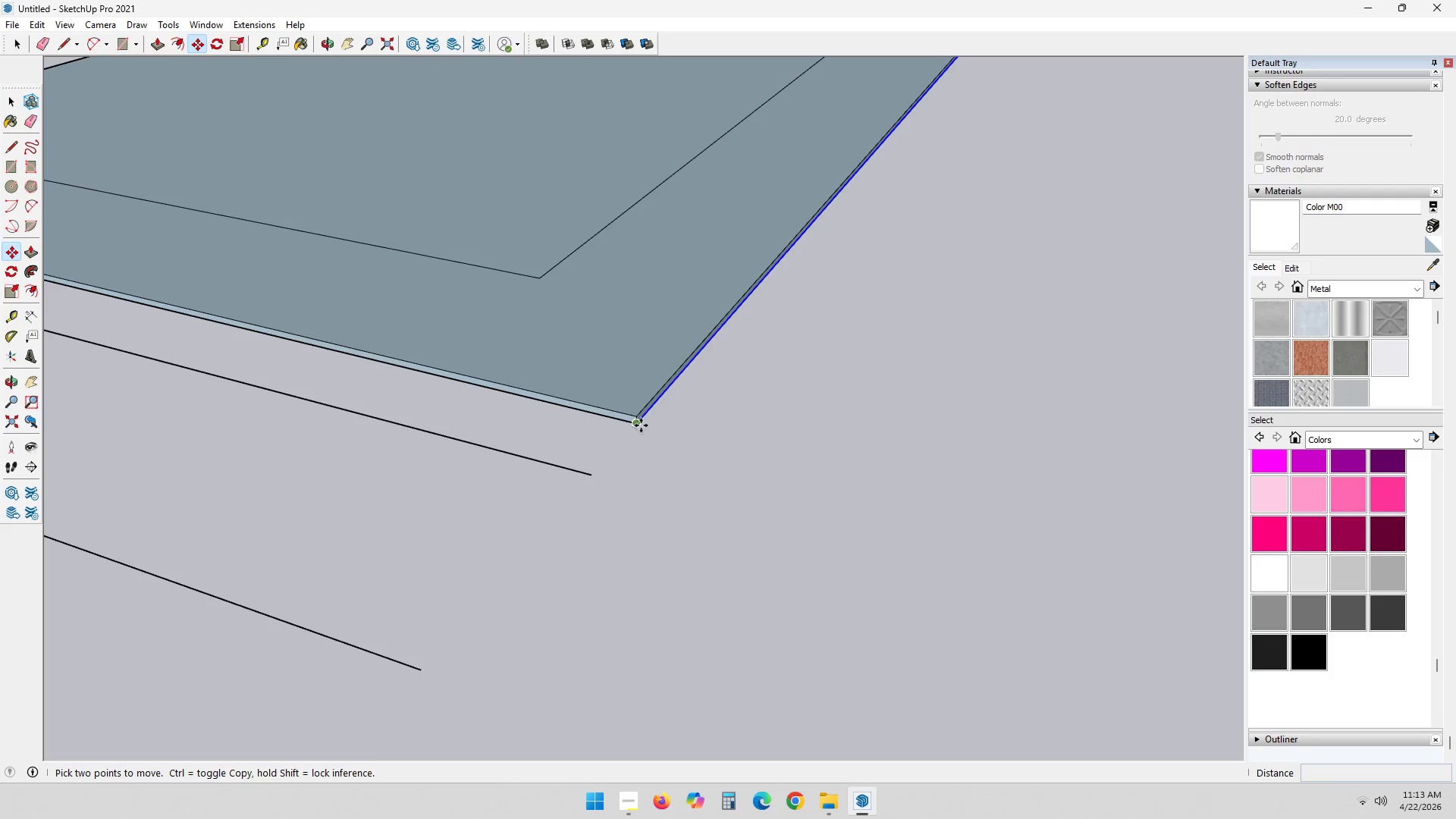 
left_click([641, 425])
 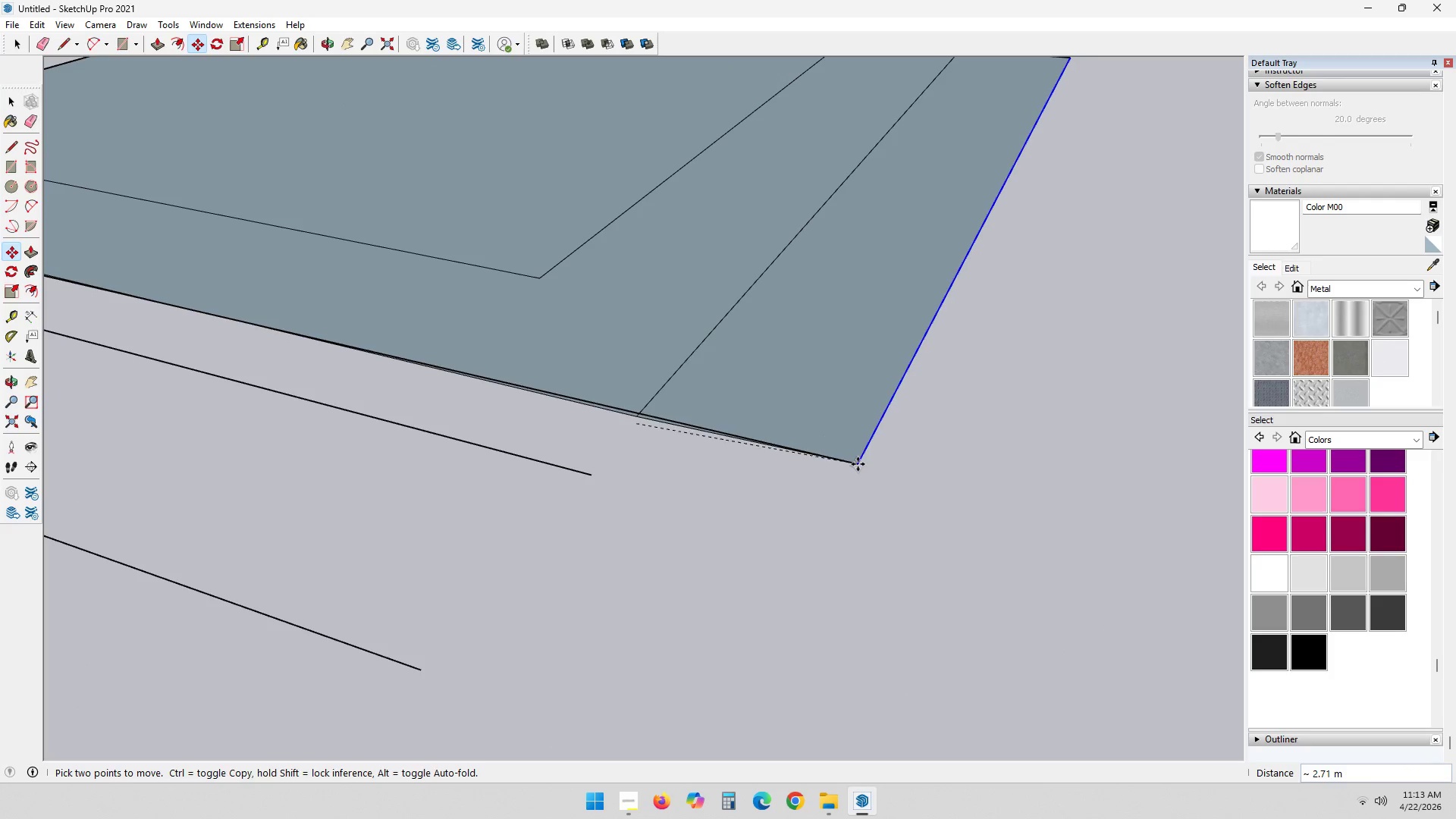 
key(Control+ControlLeft)
 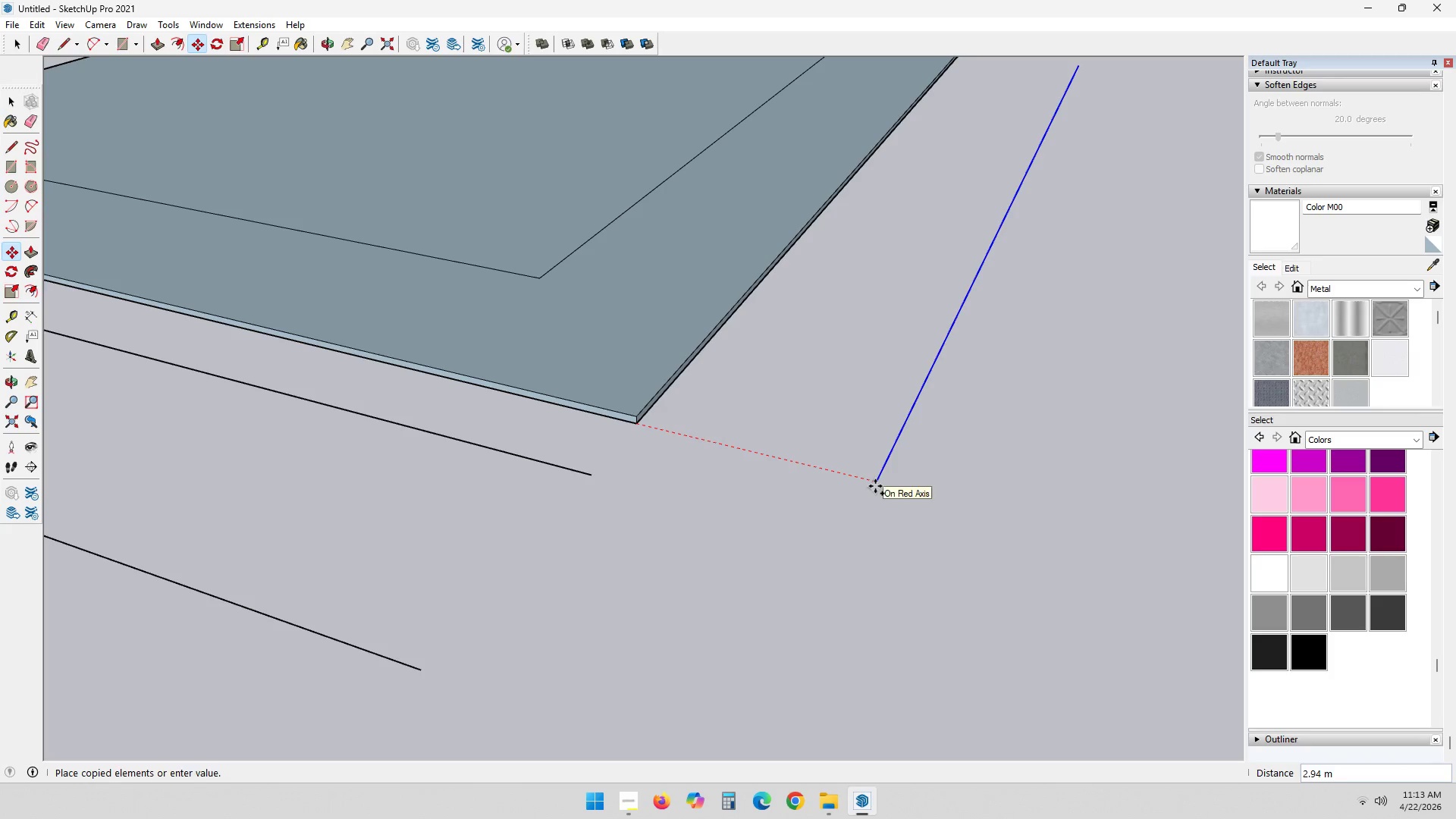 
key(Numpad1)
 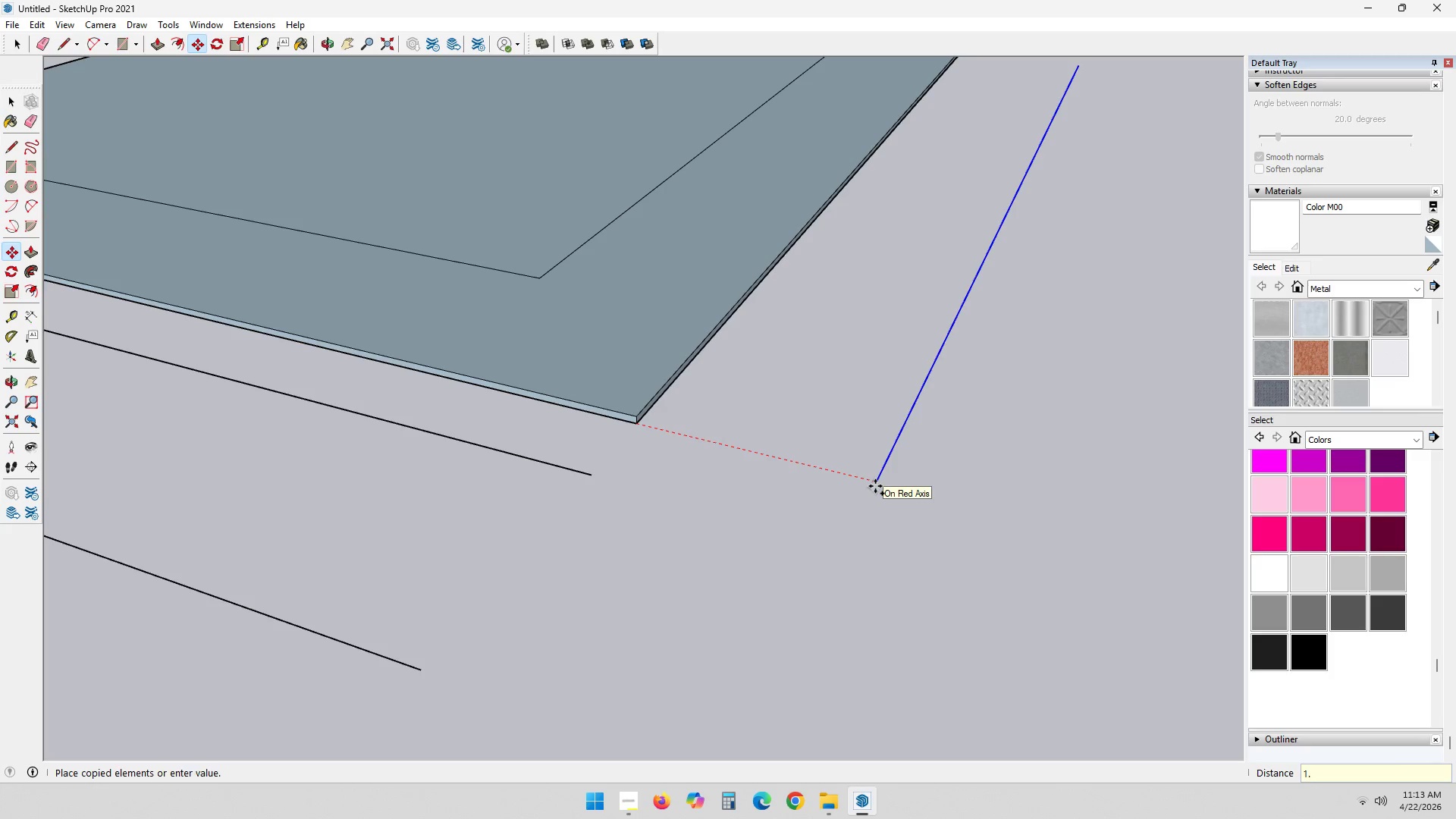 
key(NumpadDecimal)
 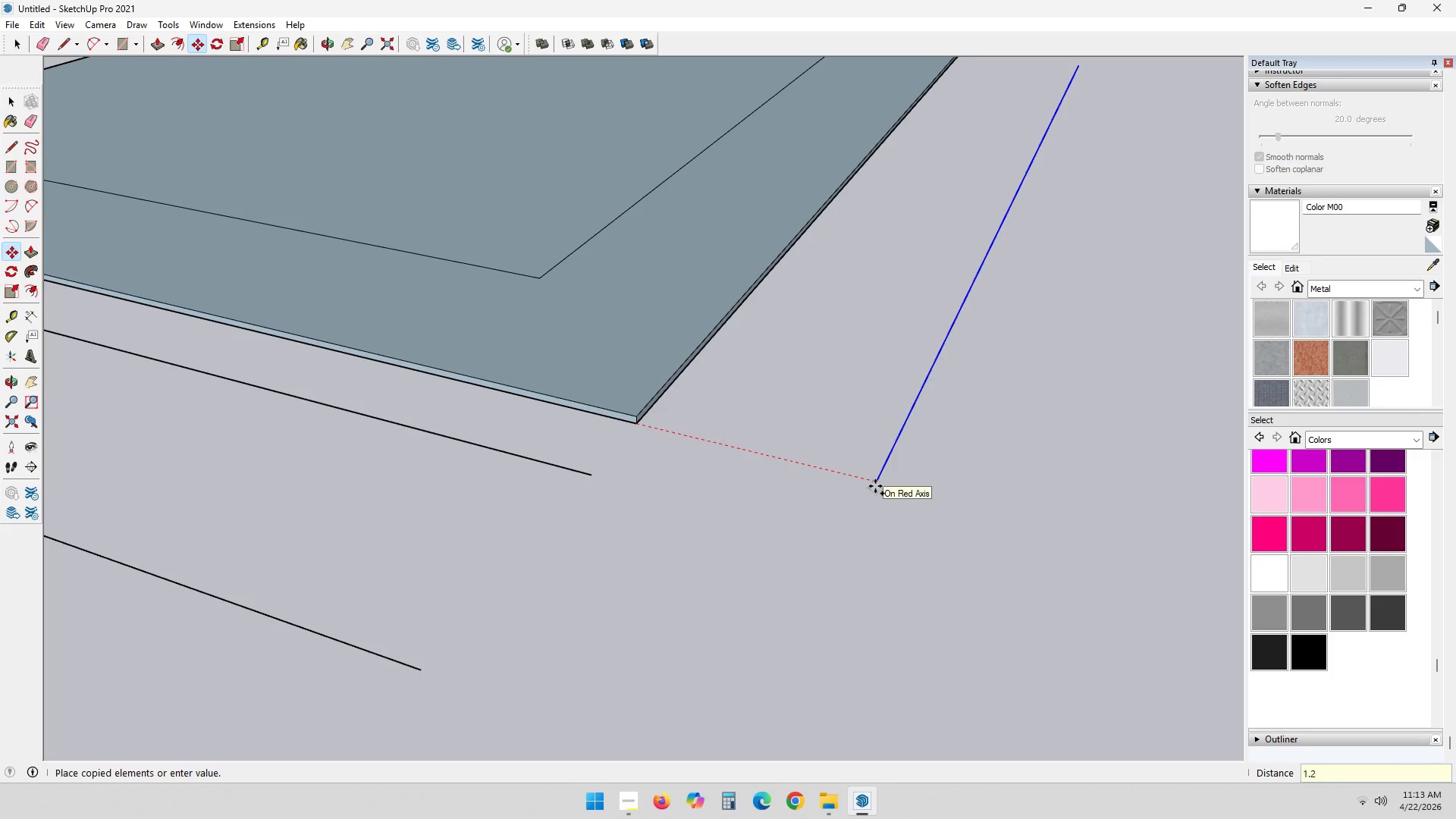 
key(Numpad2)
 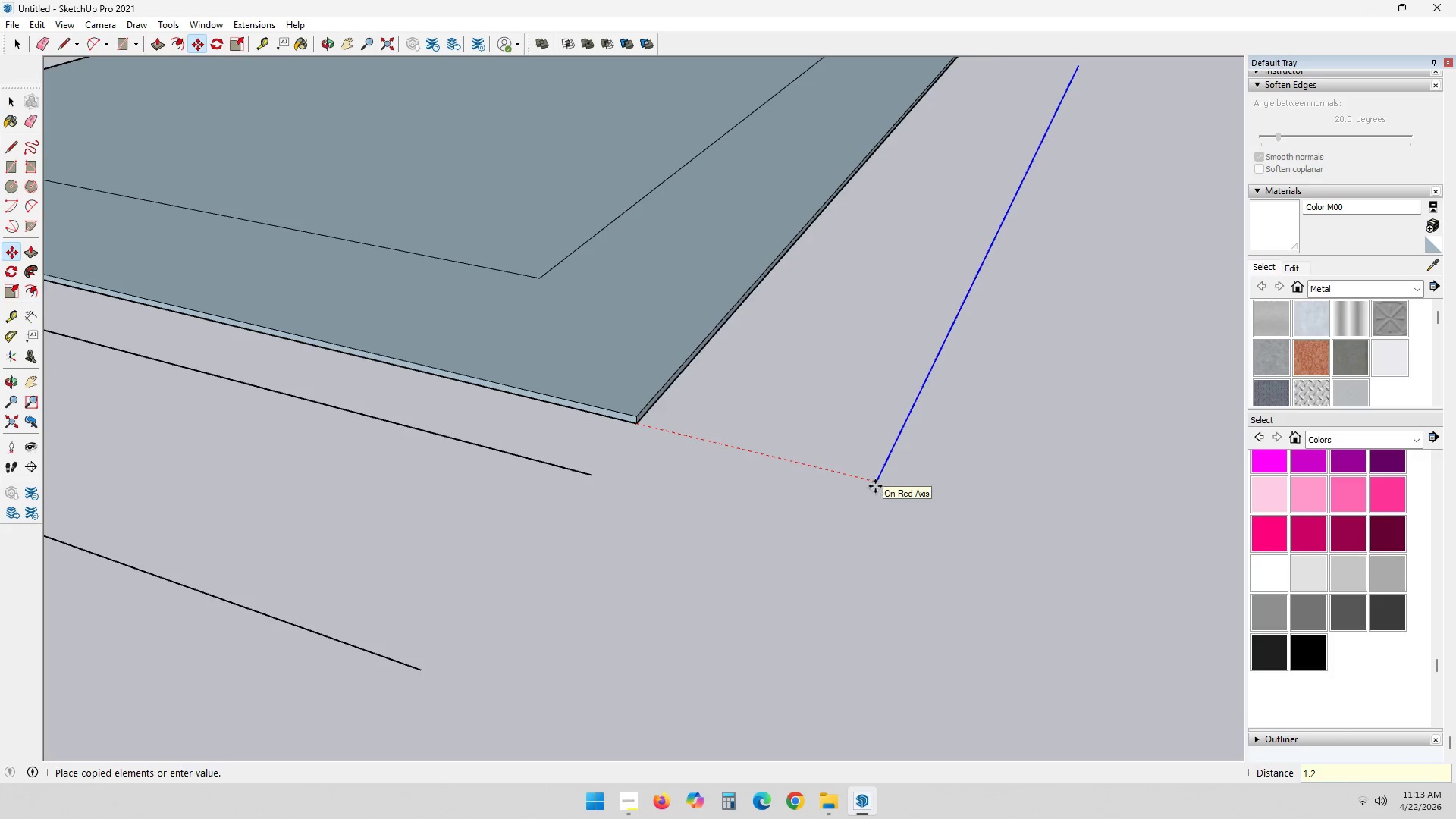 
key(NumpadEnter)
 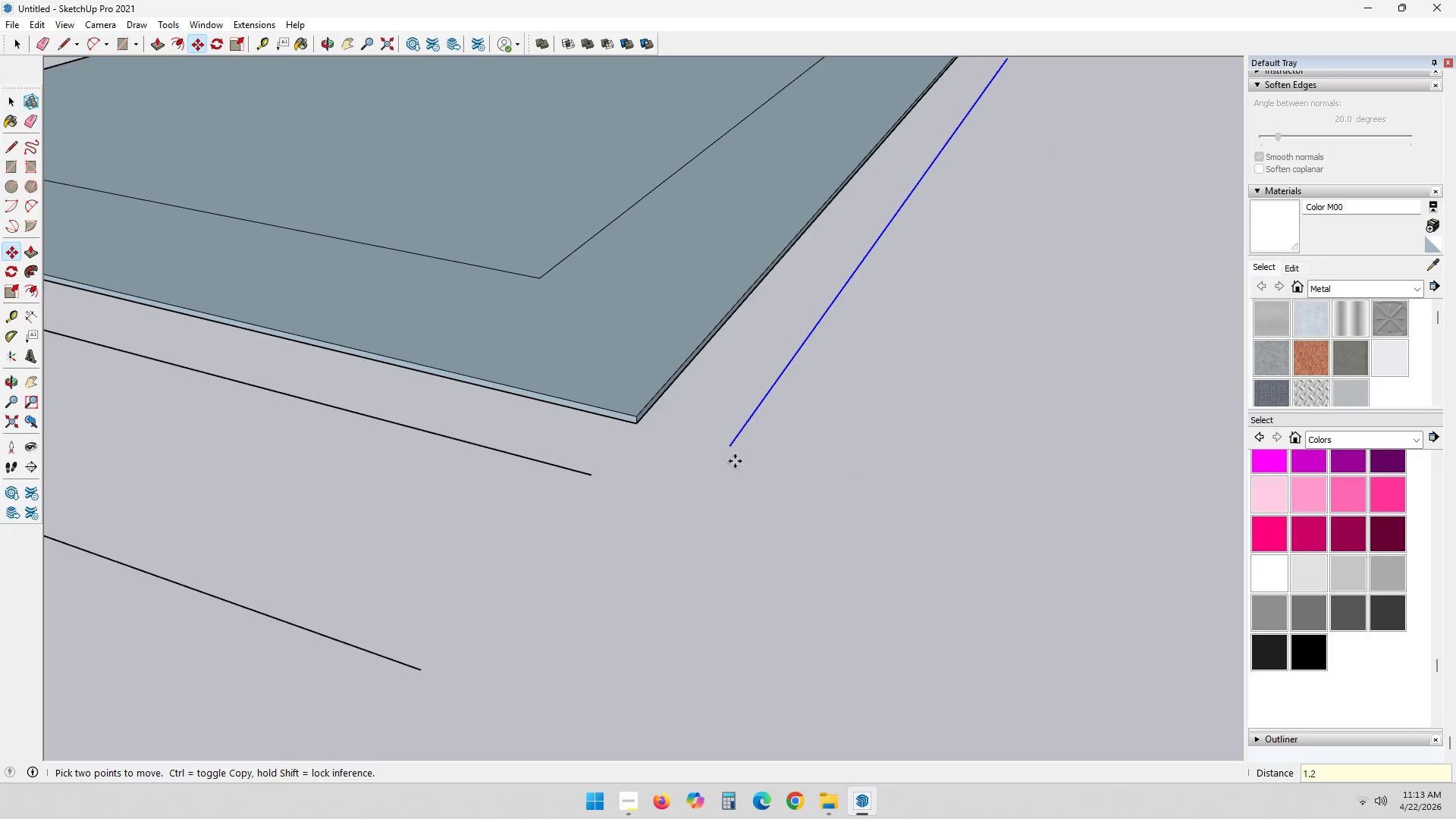 
left_click([735, 447])
 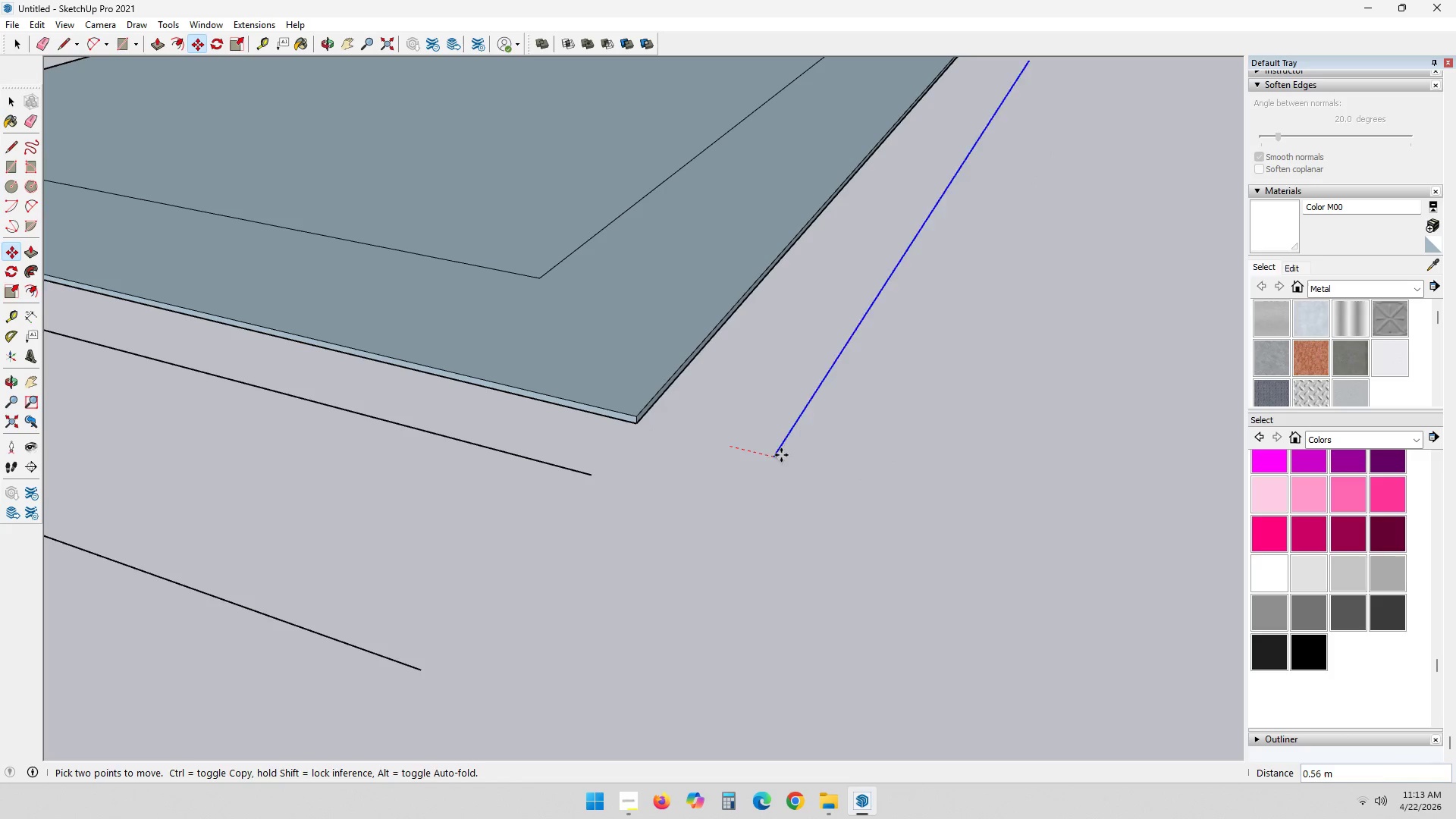 
key(Control+ControlLeft)
 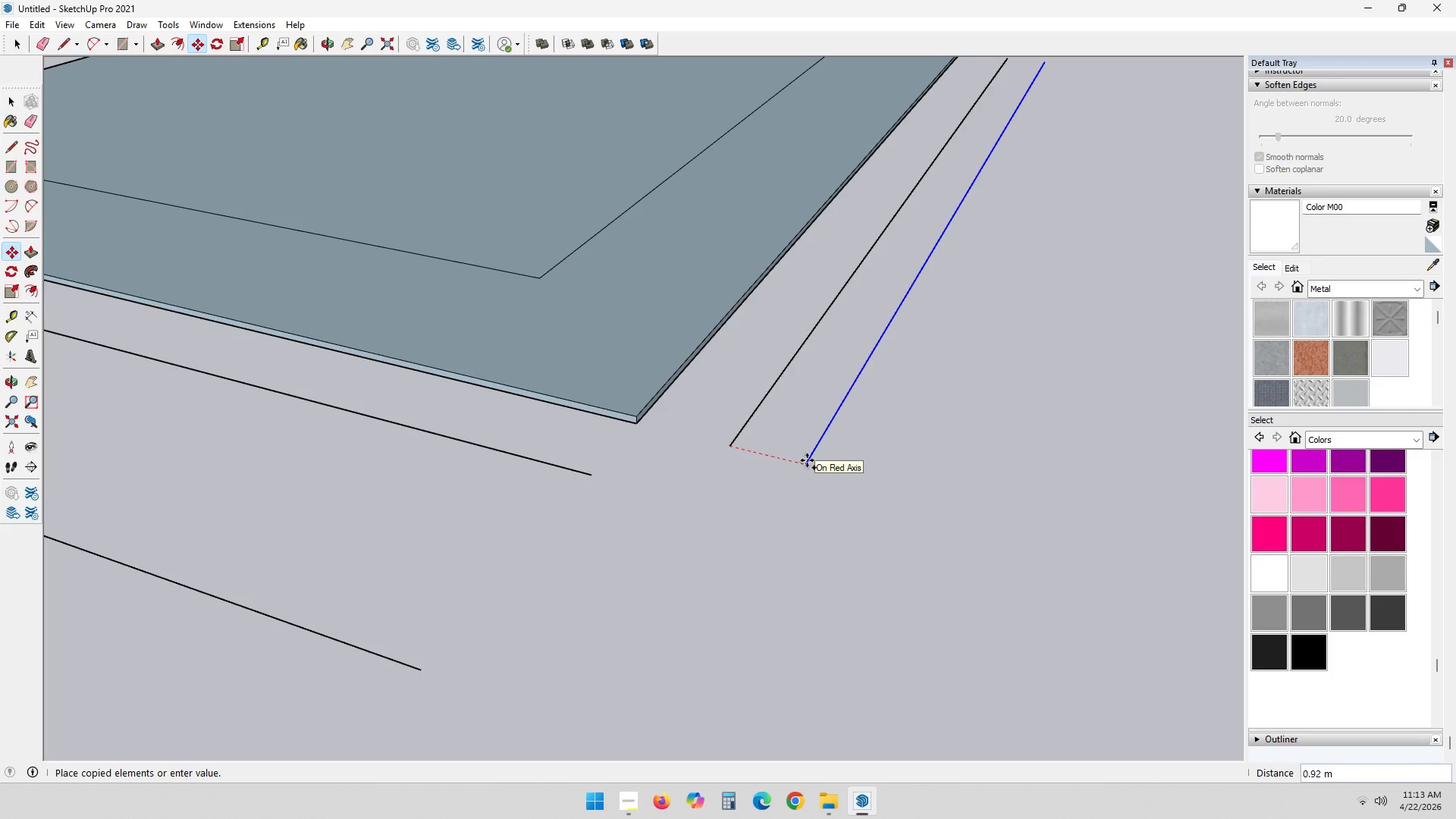 
key(Numpad3)
 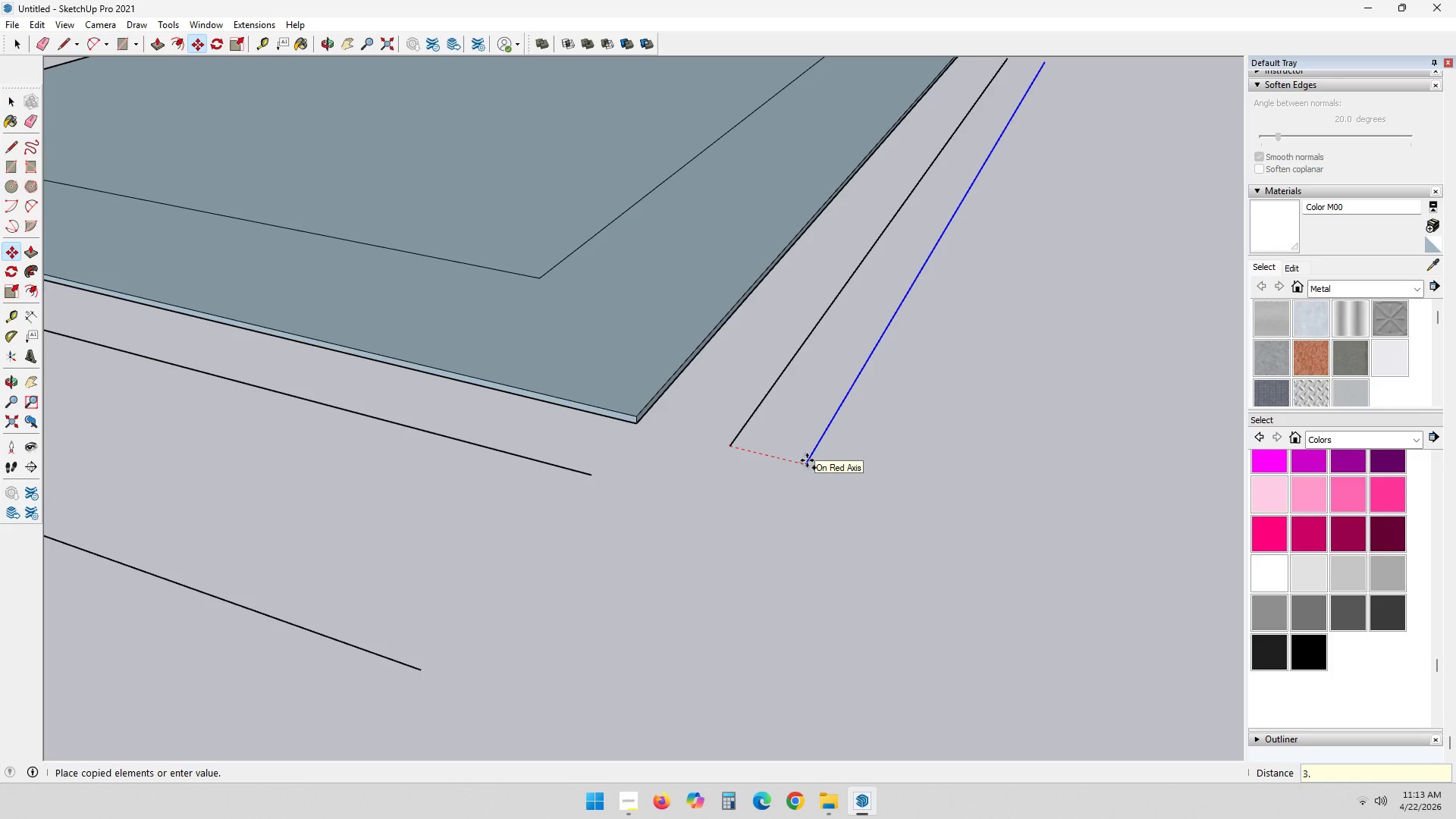 
key(NumpadDecimal)
 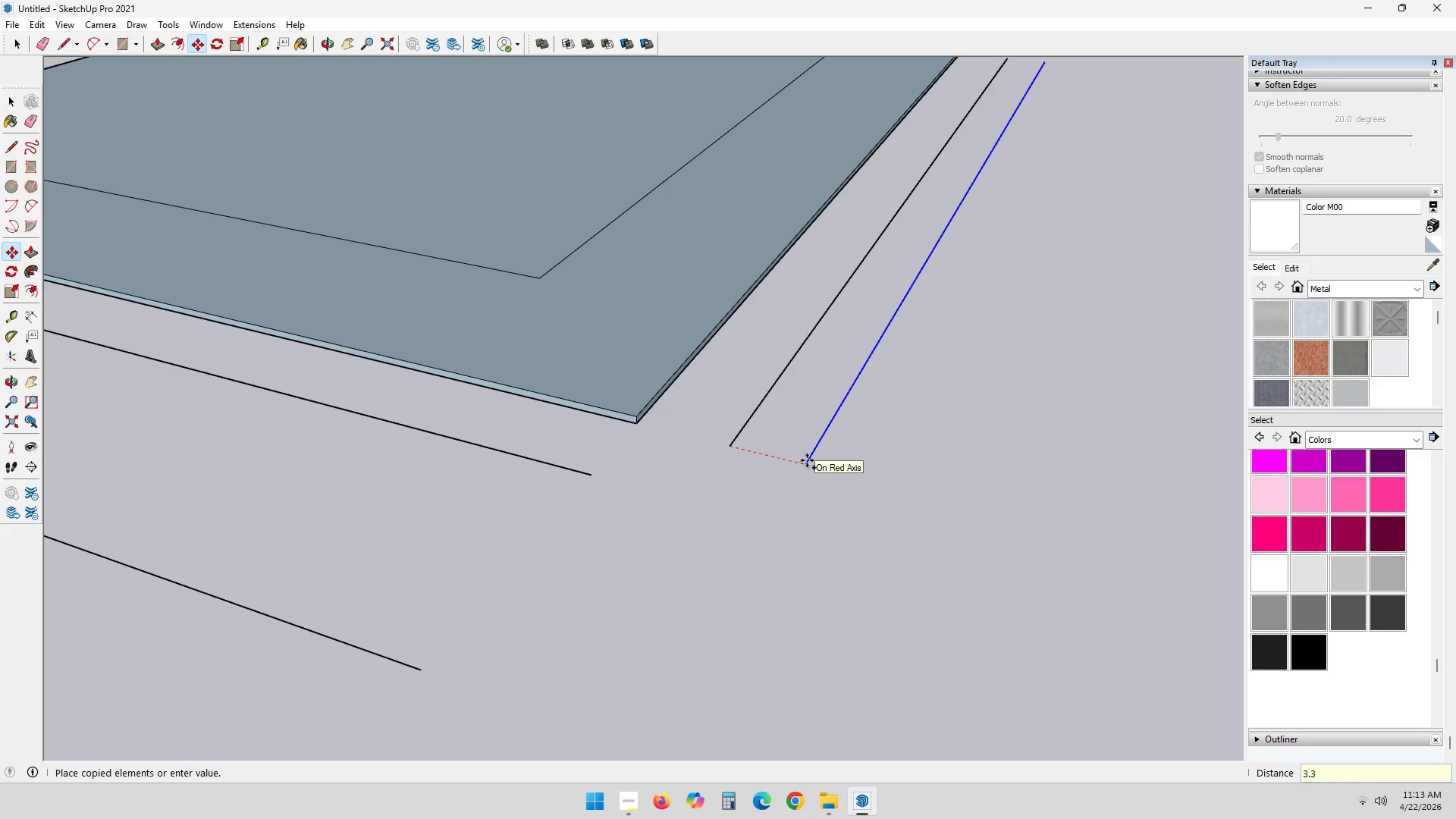 
key(Numpad3)
 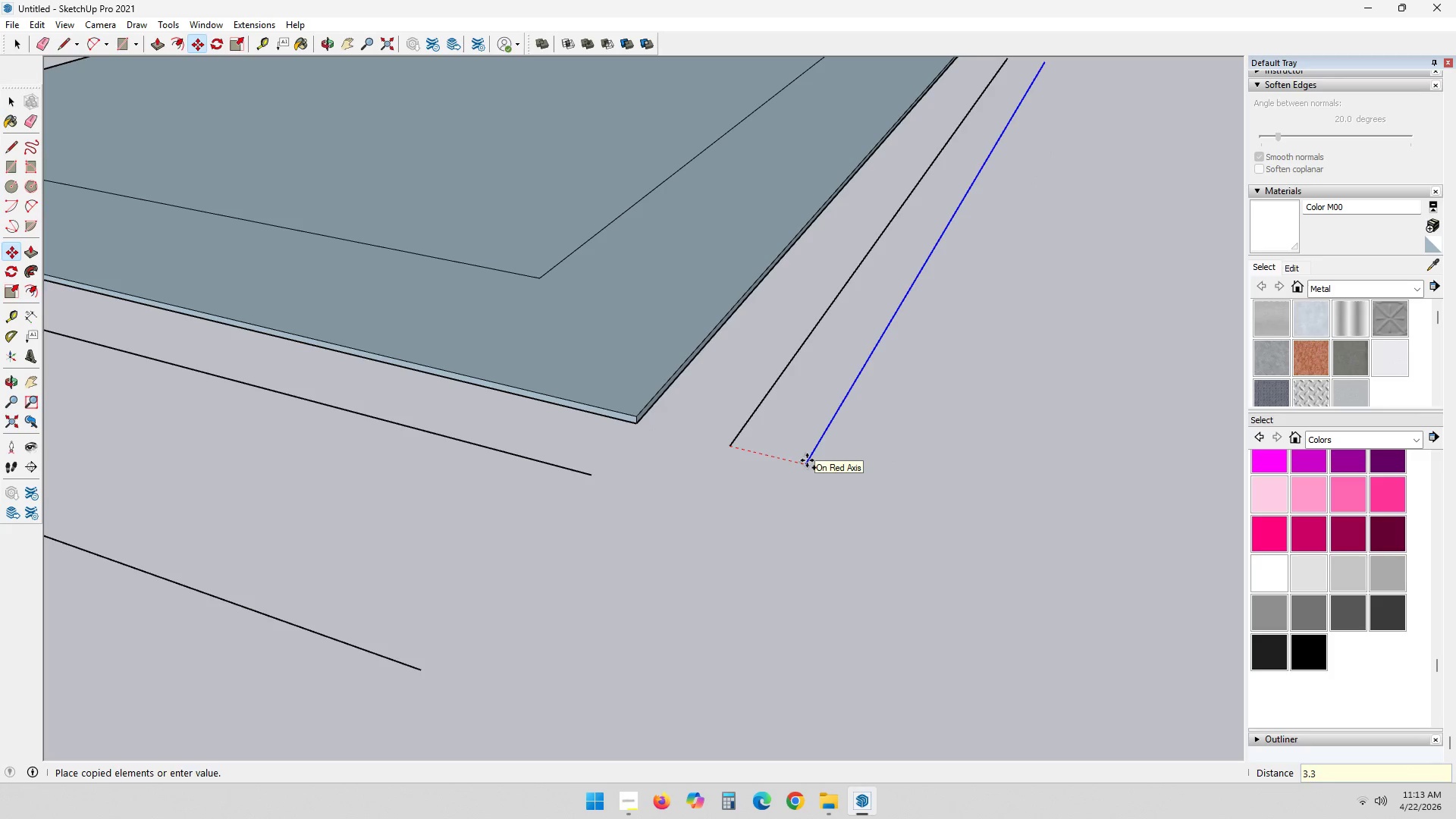 
key(Numpad5)
 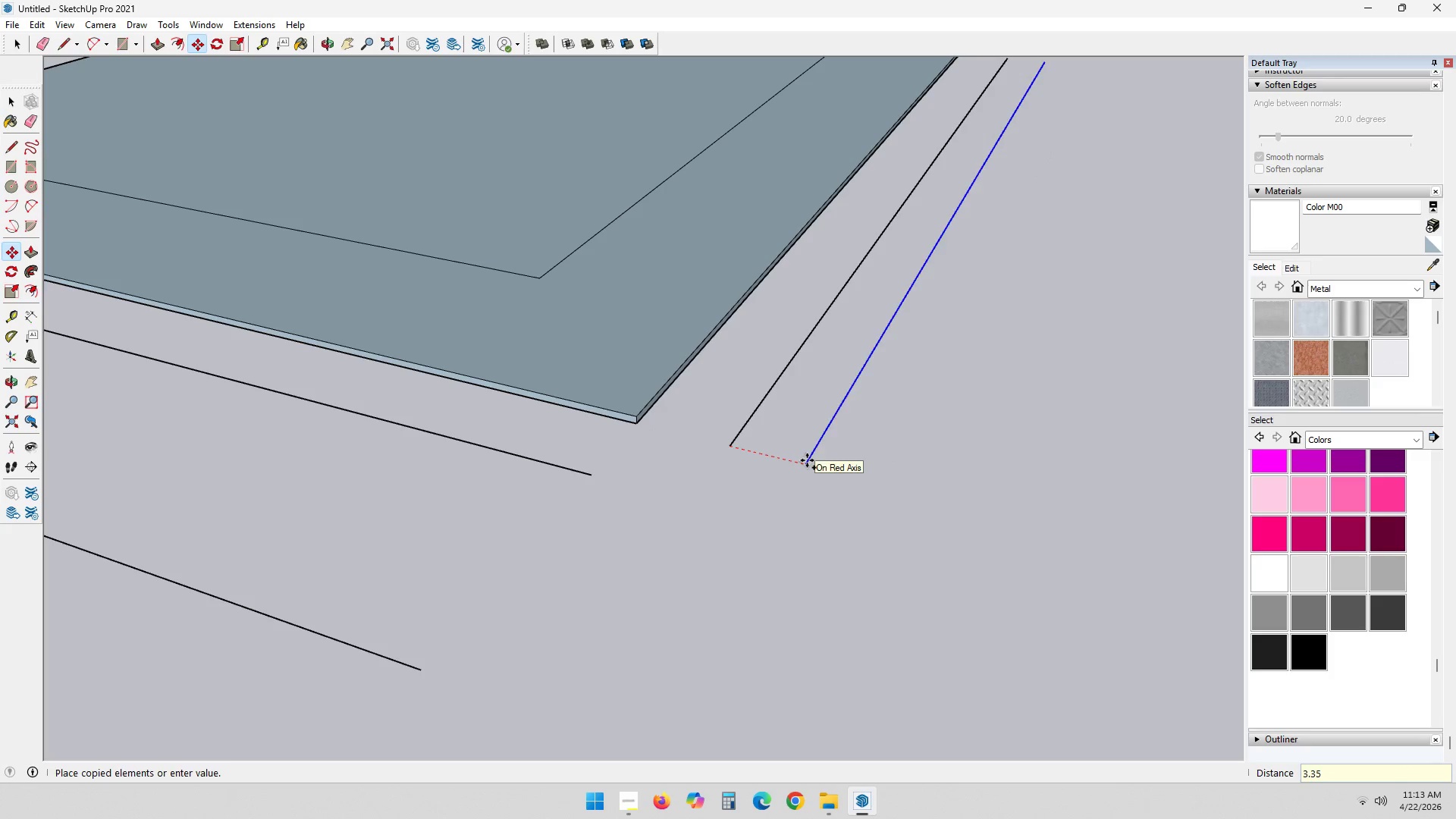 
key(NumpadEnter)
 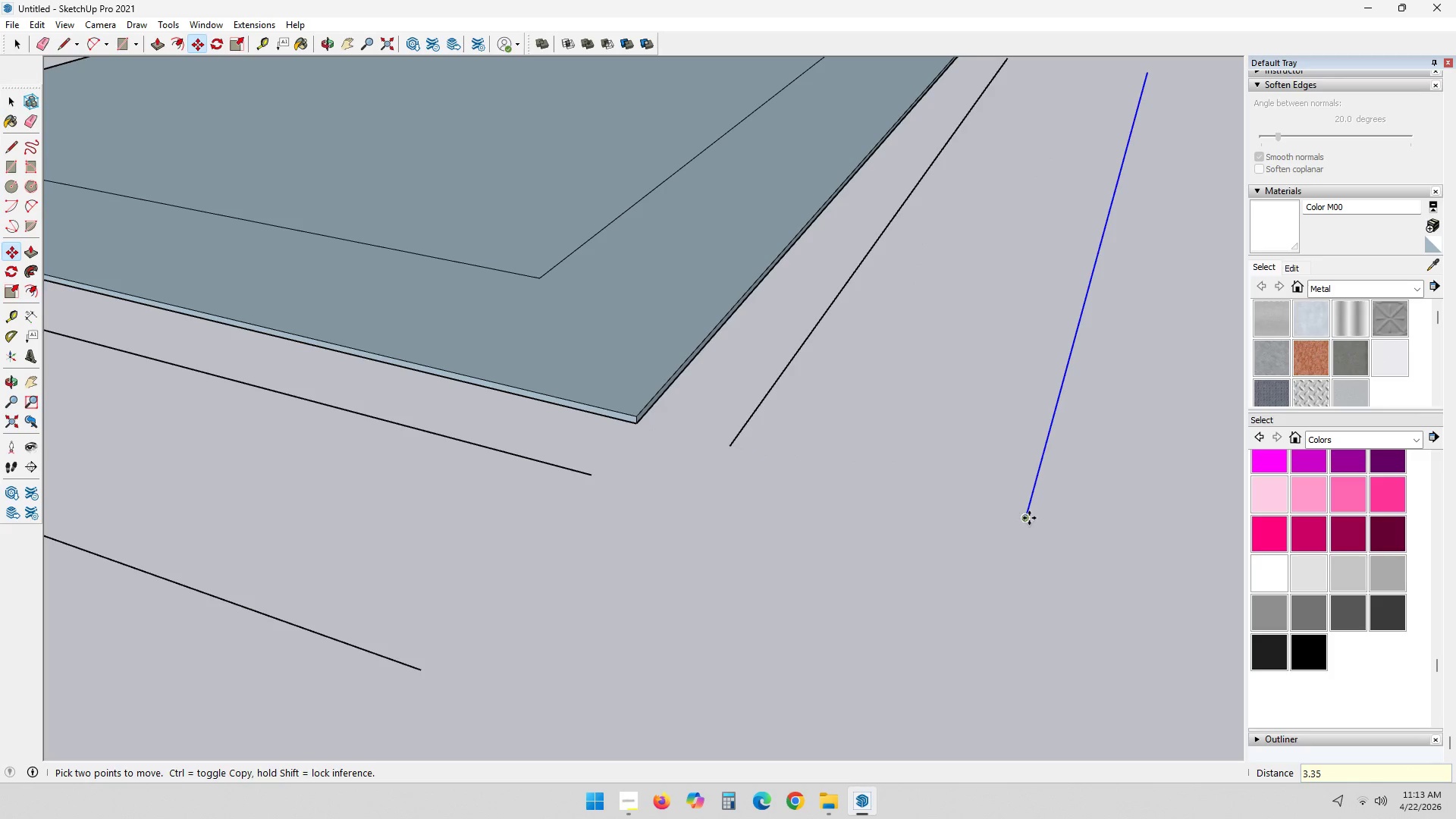 
left_click([1028, 518])
 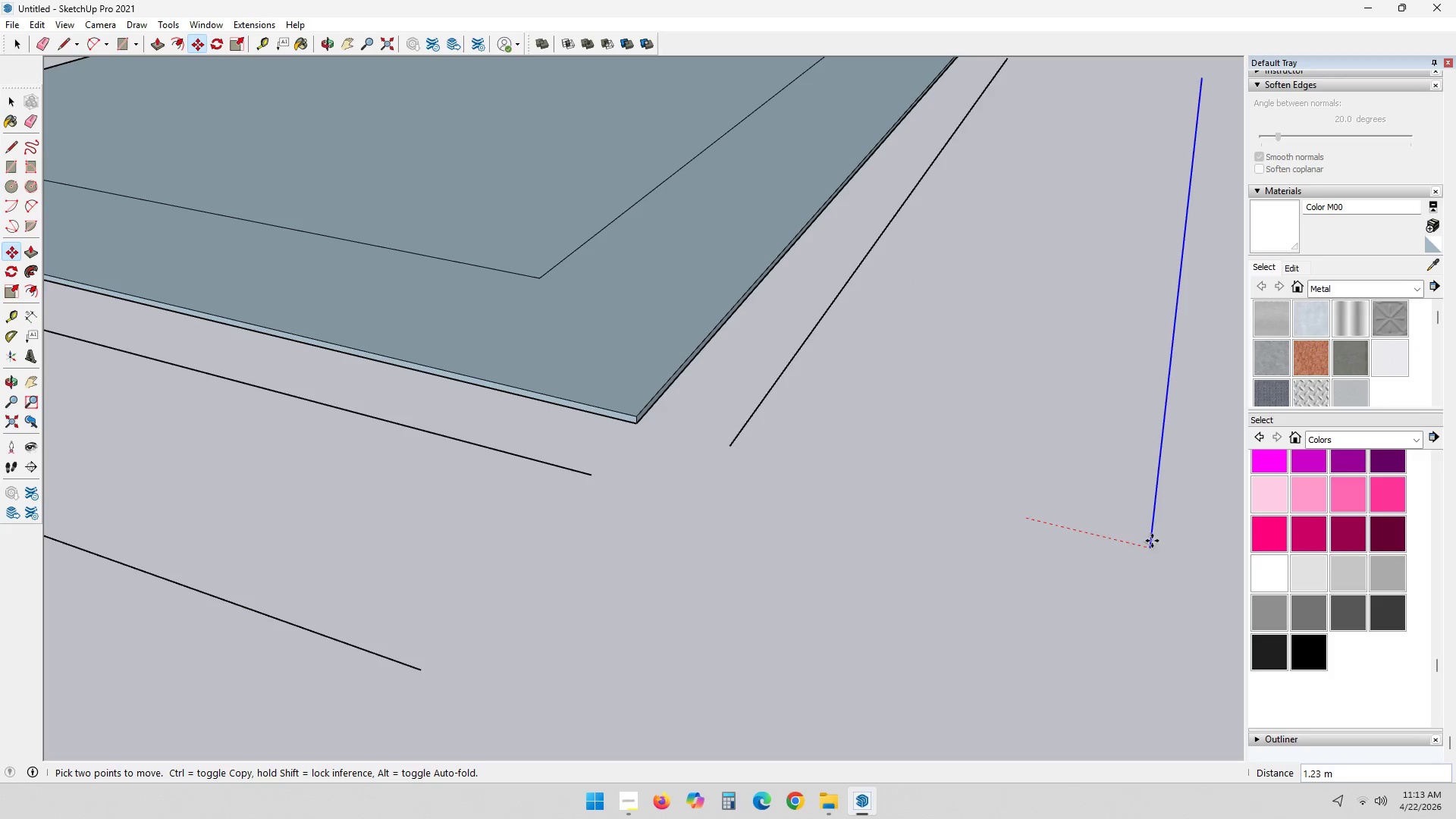 
key(Control+ControlLeft)
 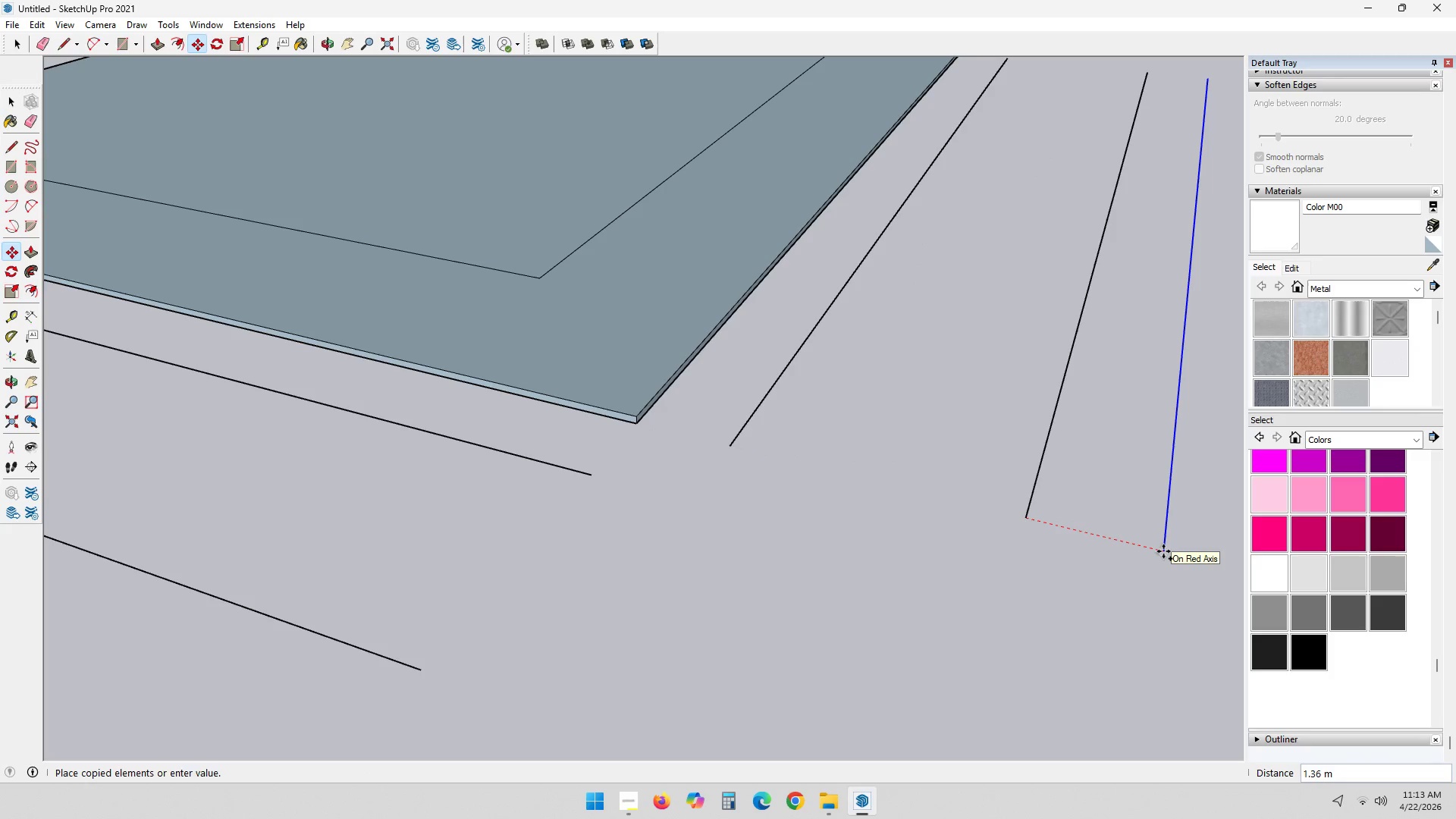 
key(Numpad3)
 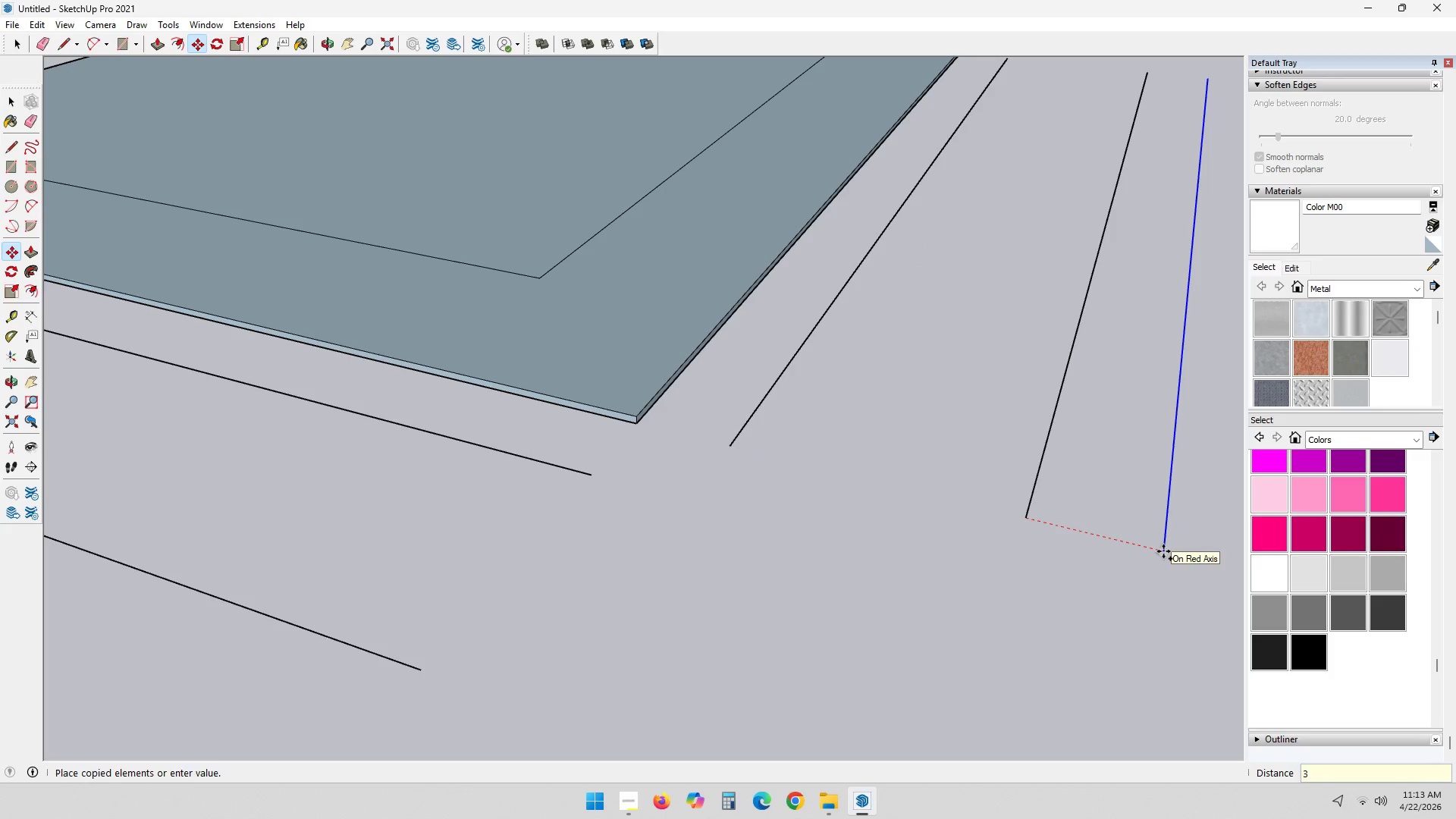 
key(Numpad3)
 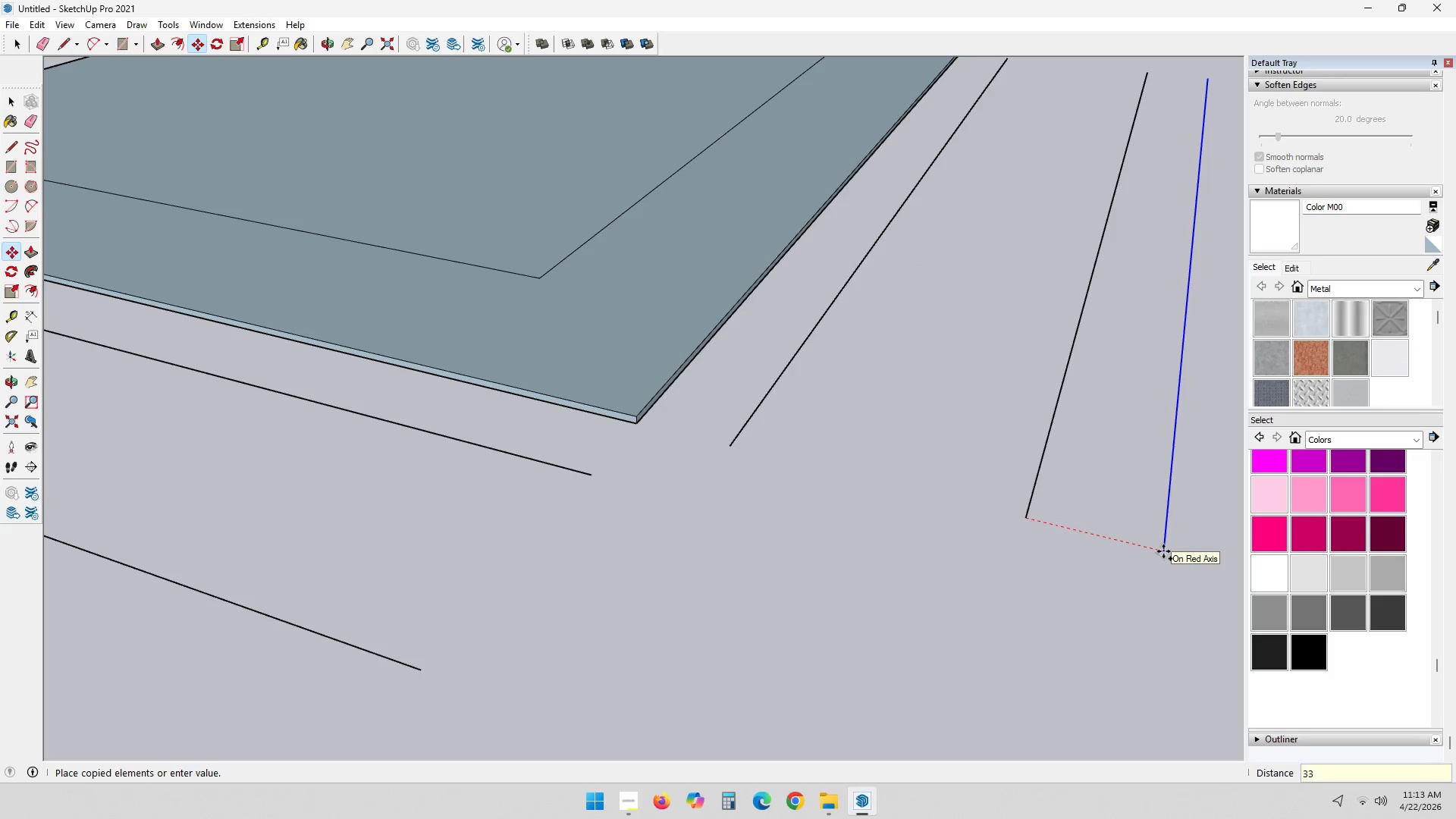 
key(Numpad5)
 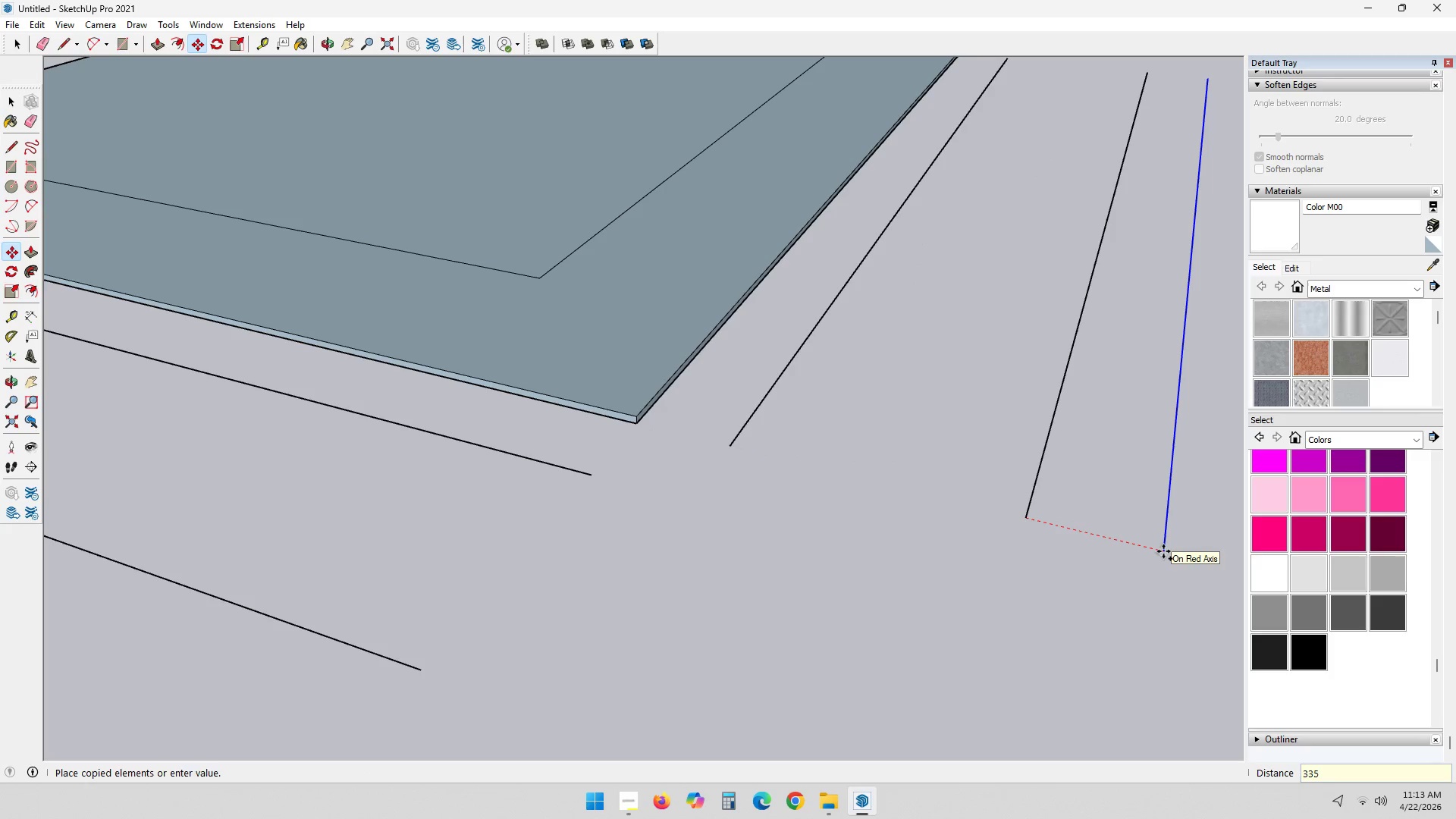 
key(Equal)
 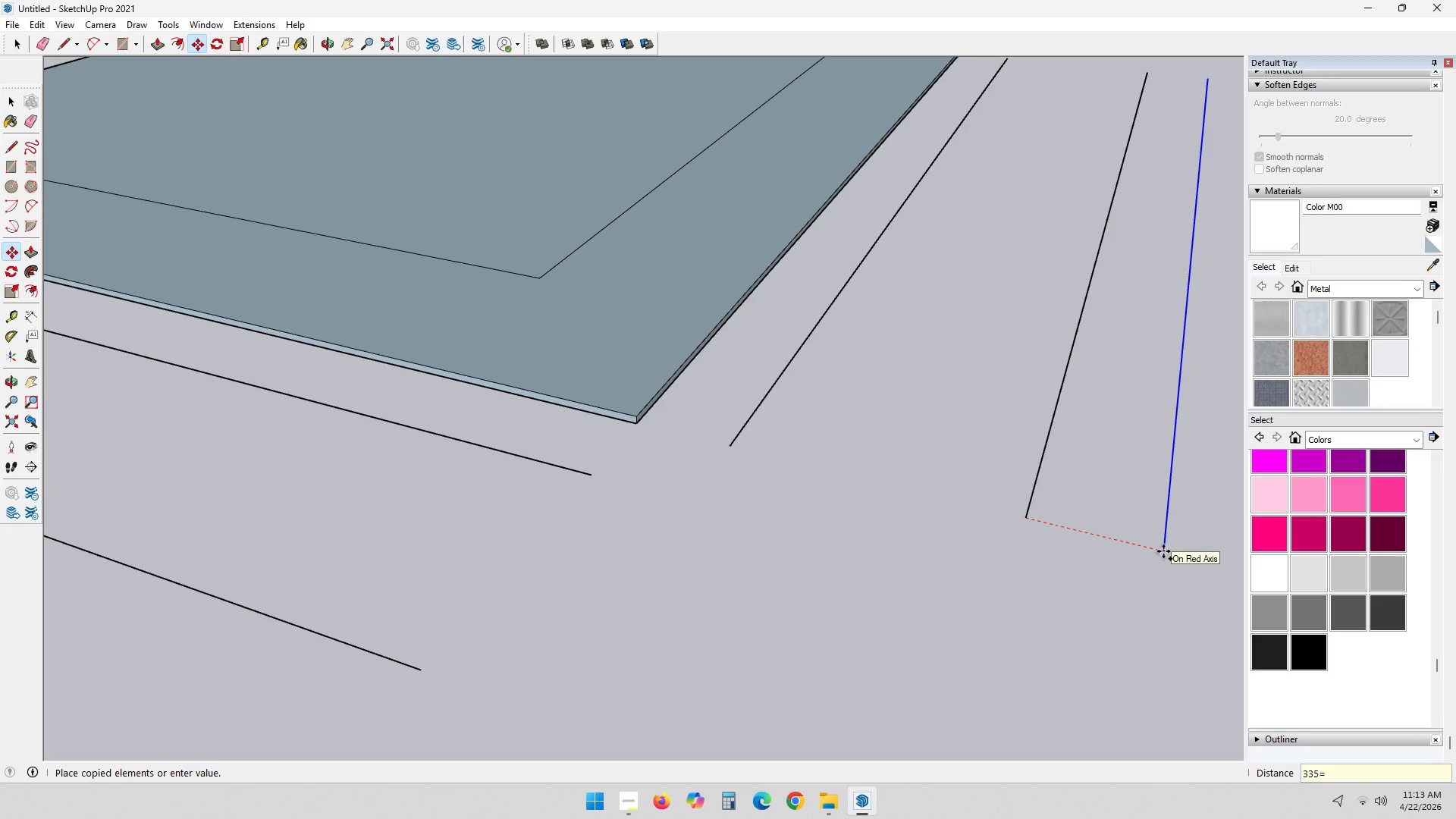 
key(Backspace)
 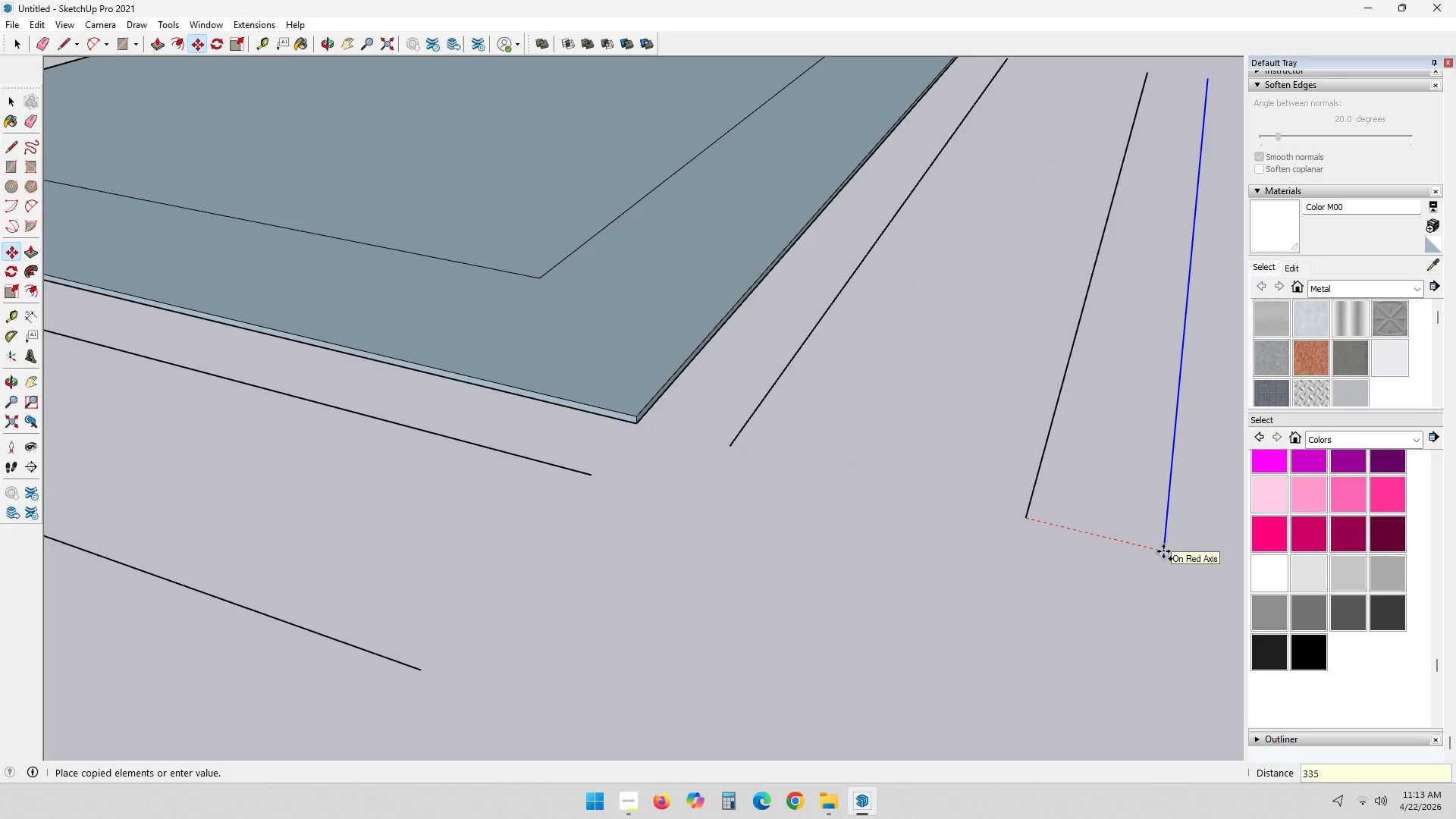 
key(Backspace)
 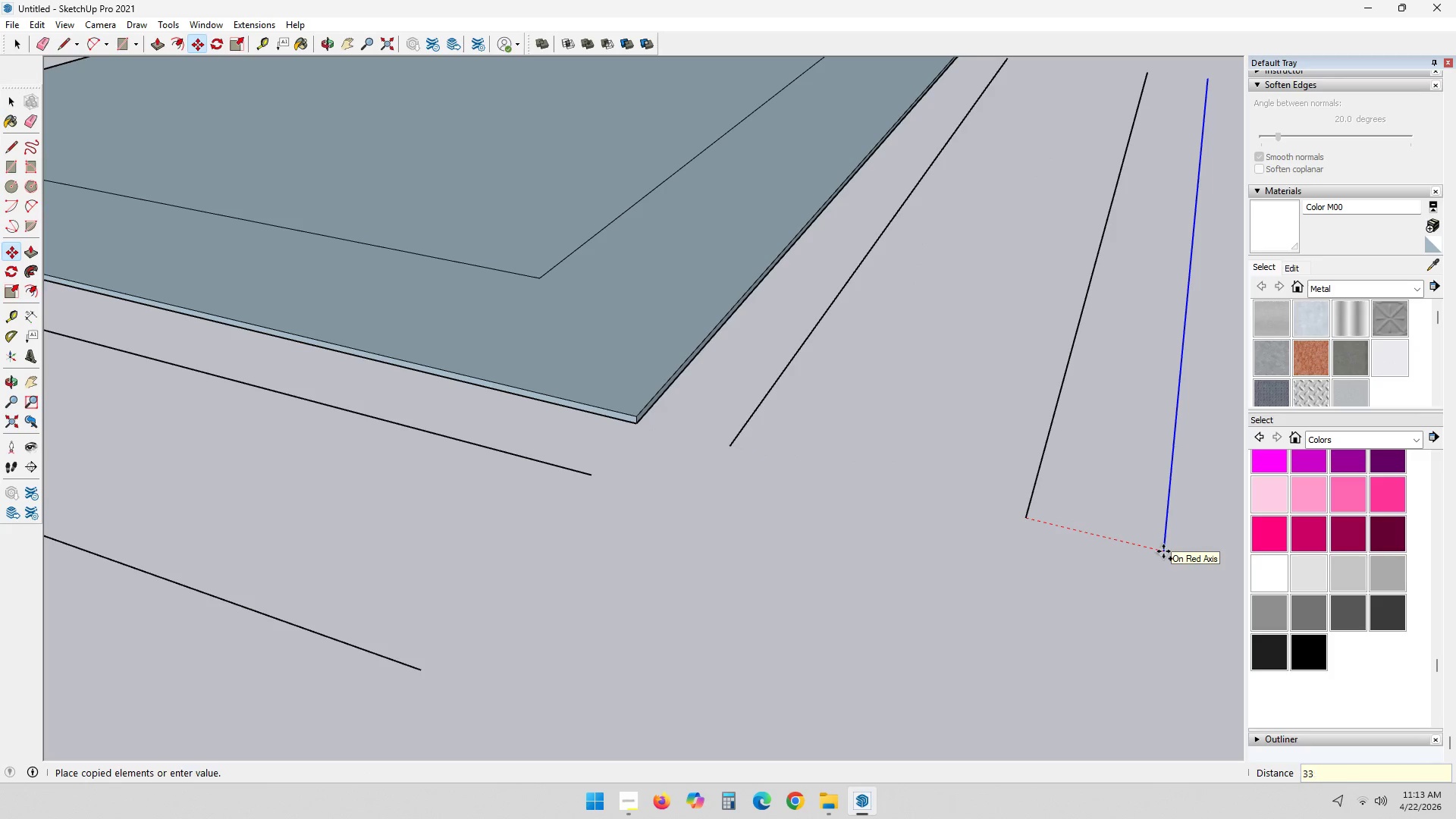 
key(Backspace)
 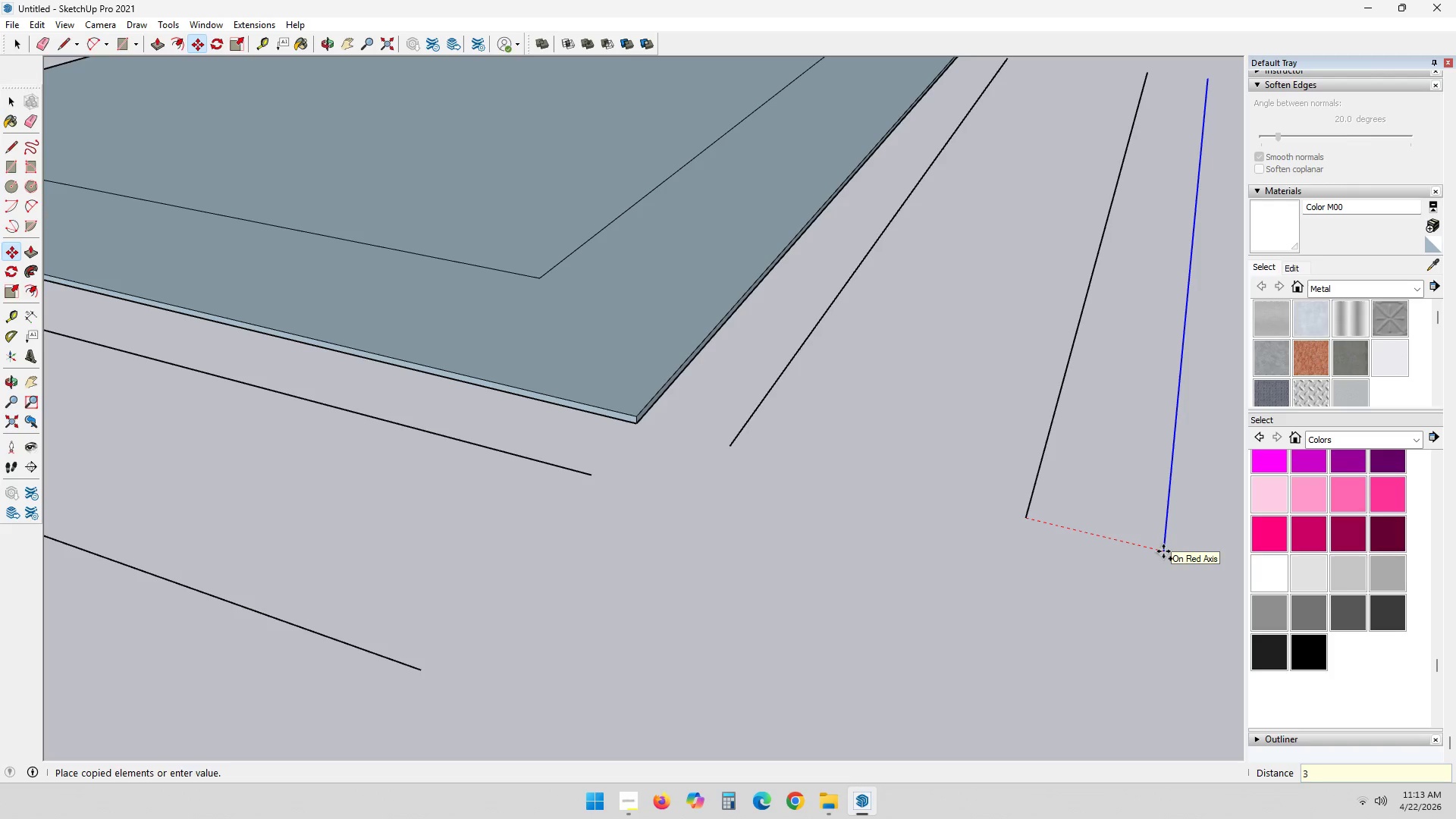 
key(NumpadDecimal)
 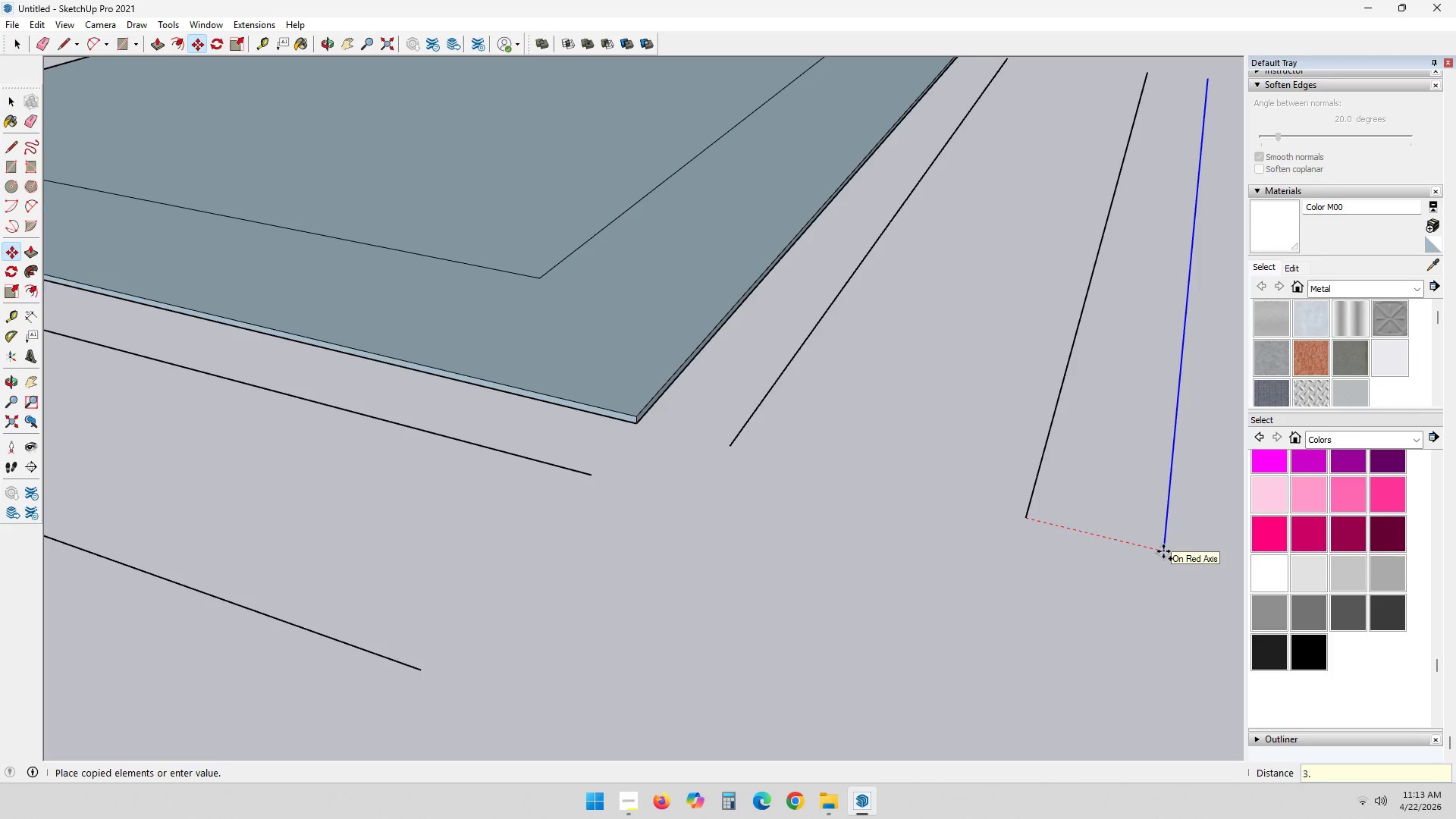 
key(Numpad3)
 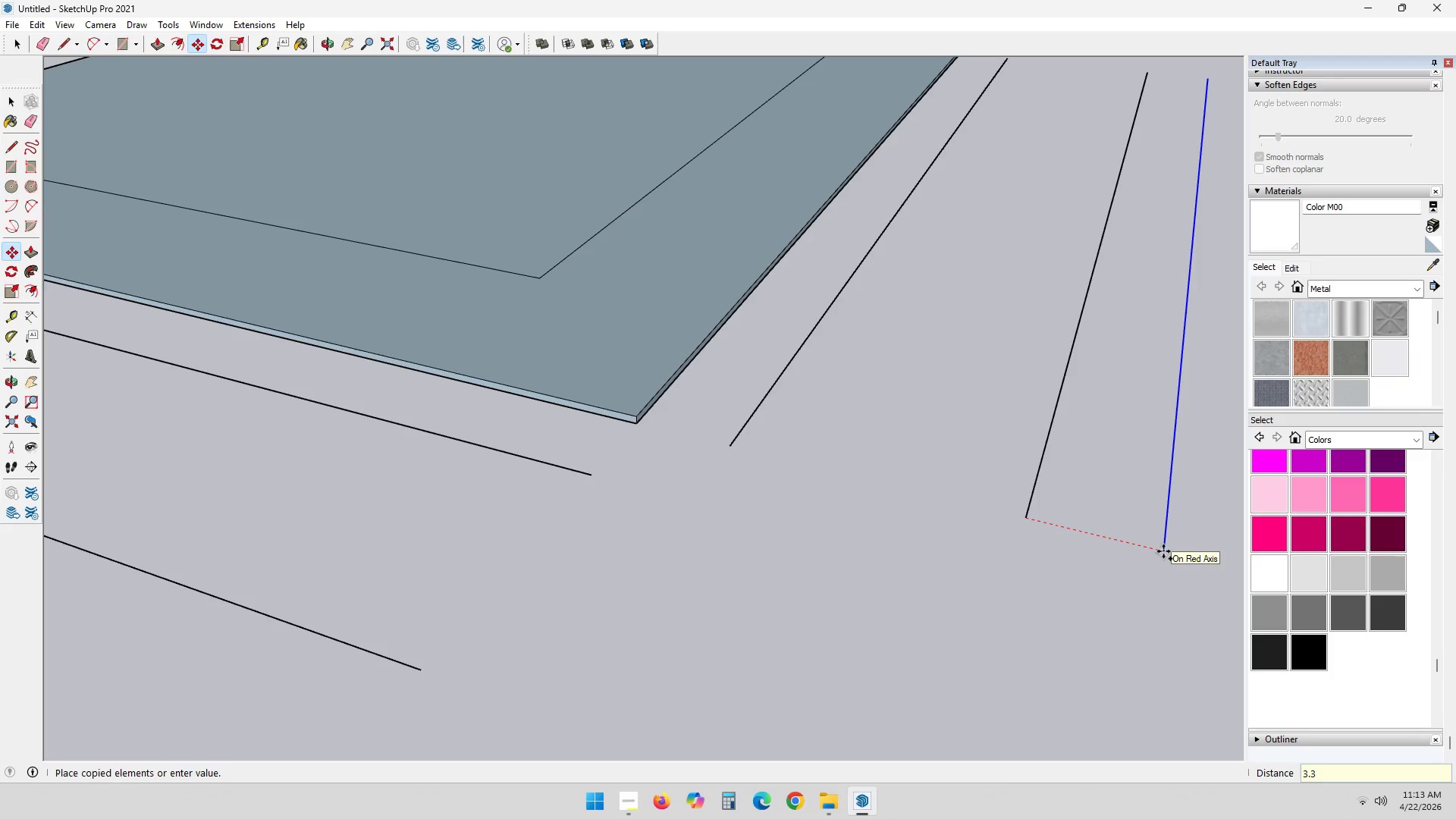 
key(Numpad5)
 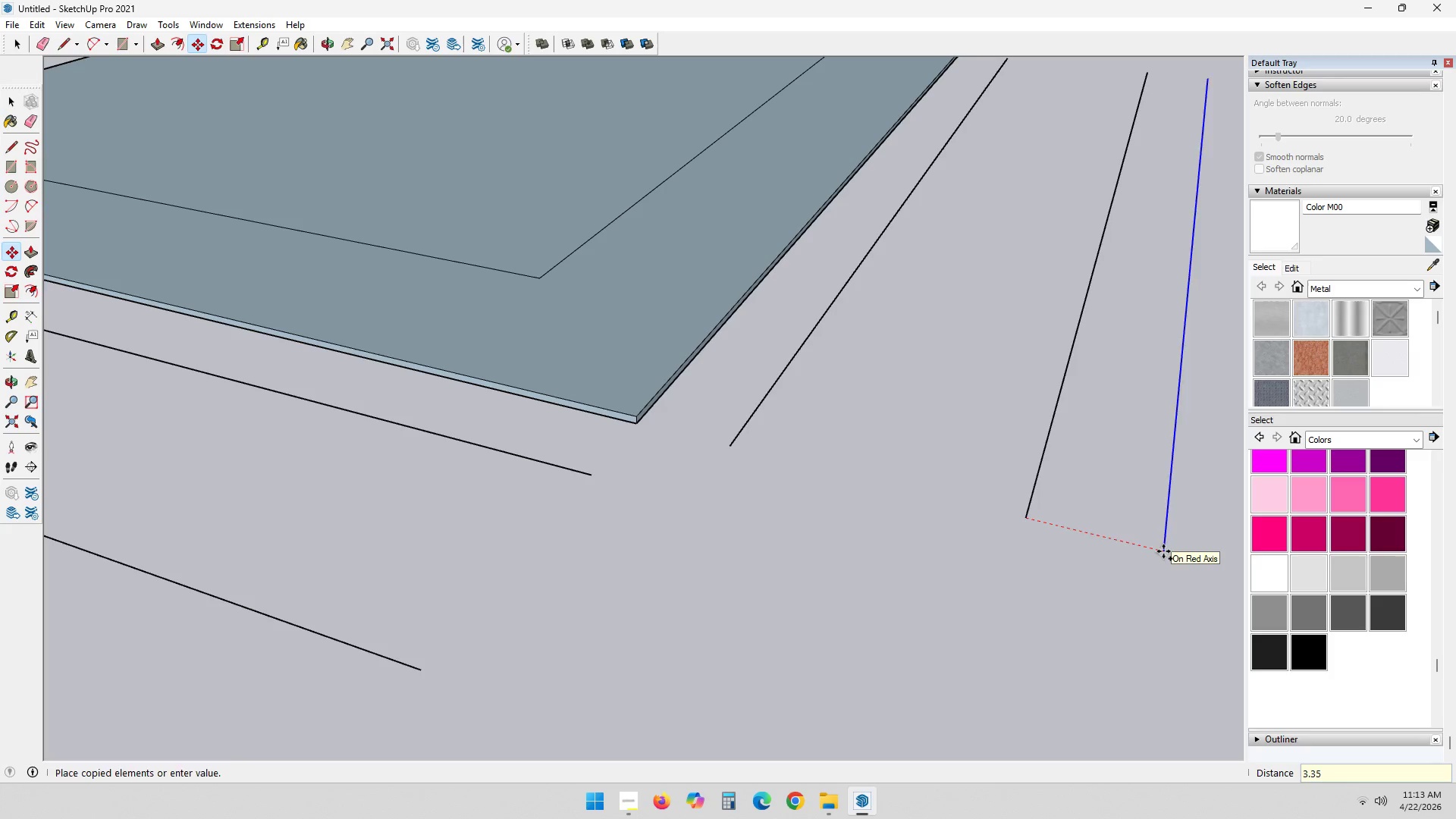 
key(NumpadEnter)
 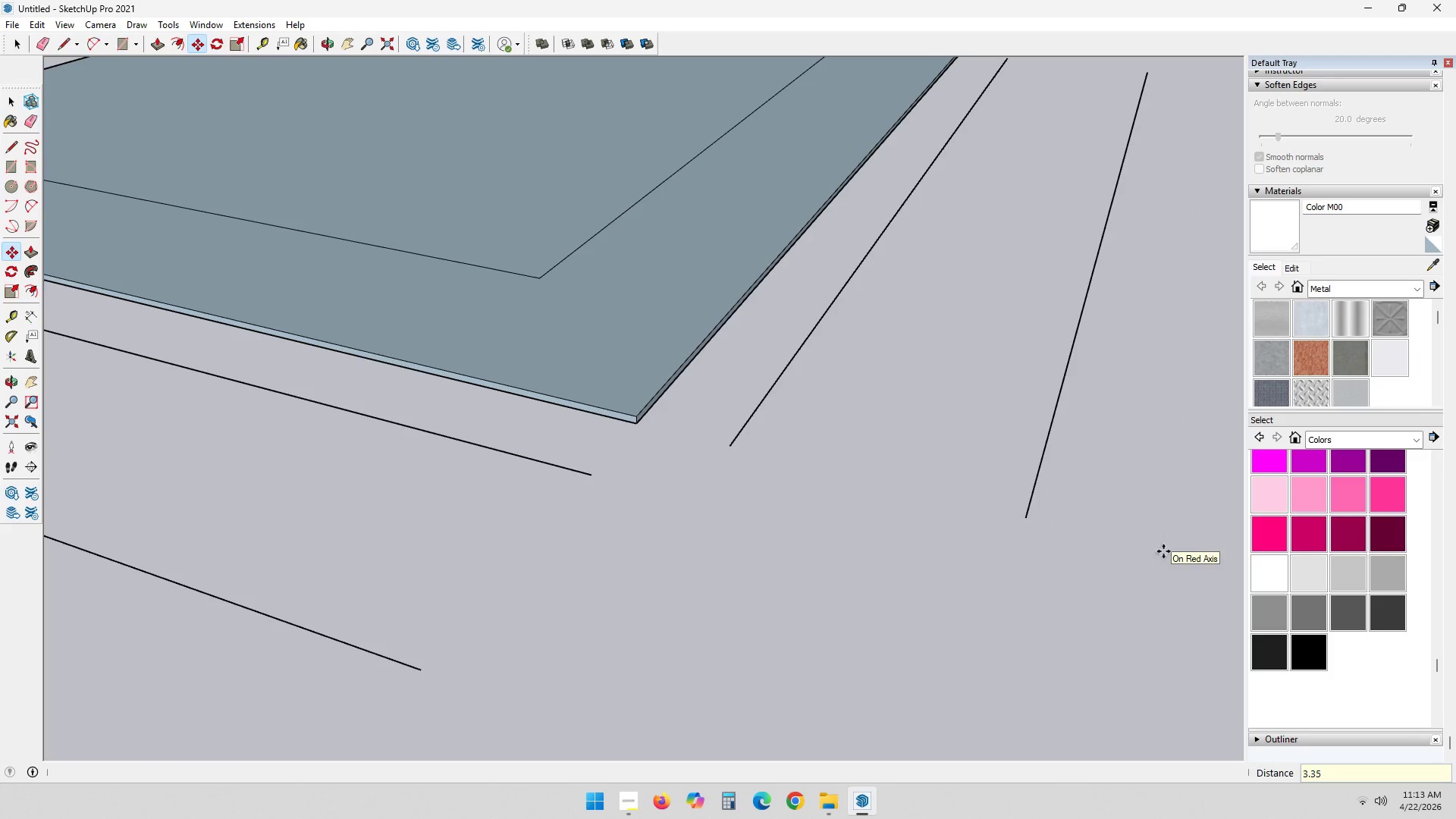 
key(Space)
 